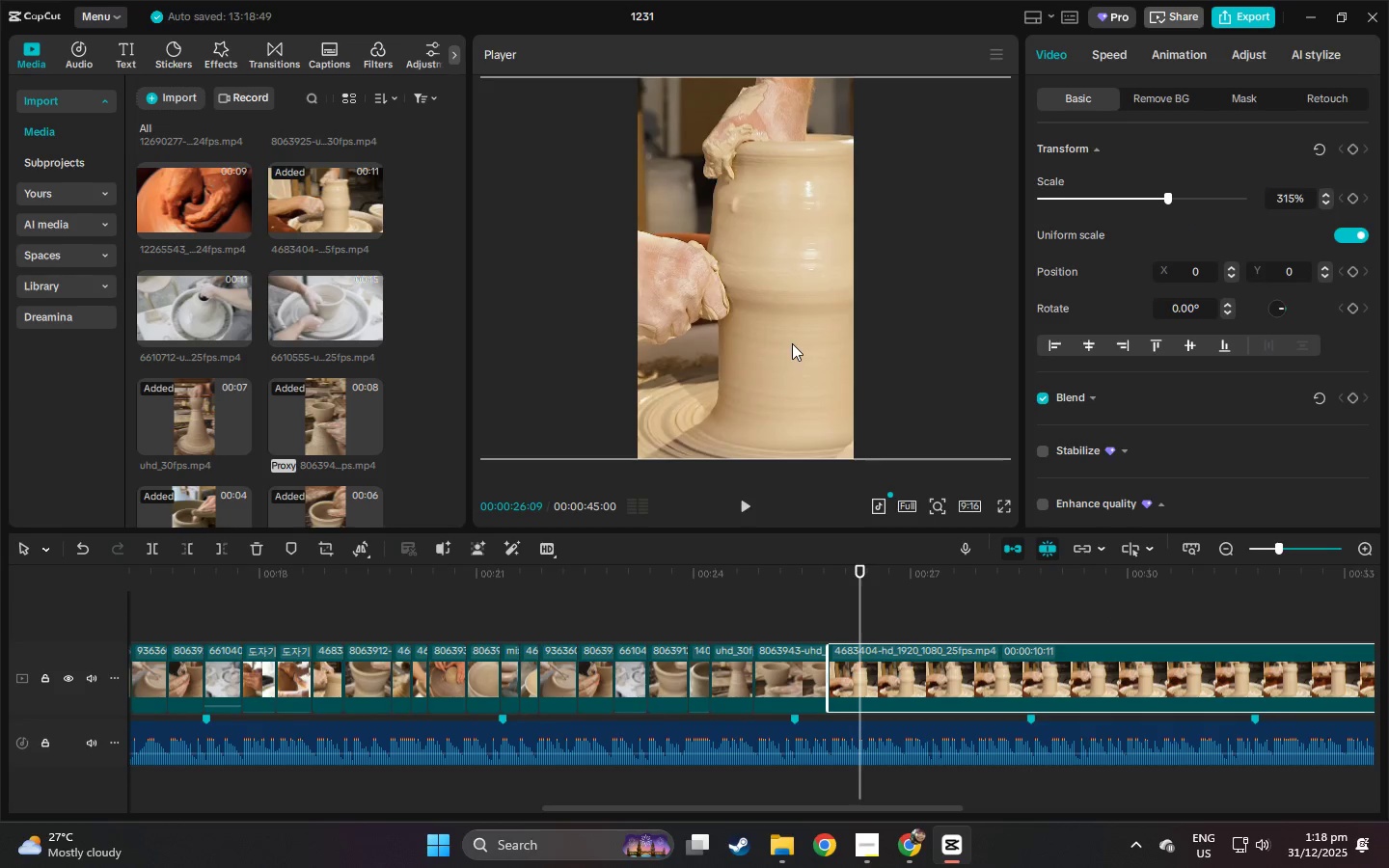 
left_click_drag(start_coordinate=[792, 343], to_coordinate=[767, 345])
 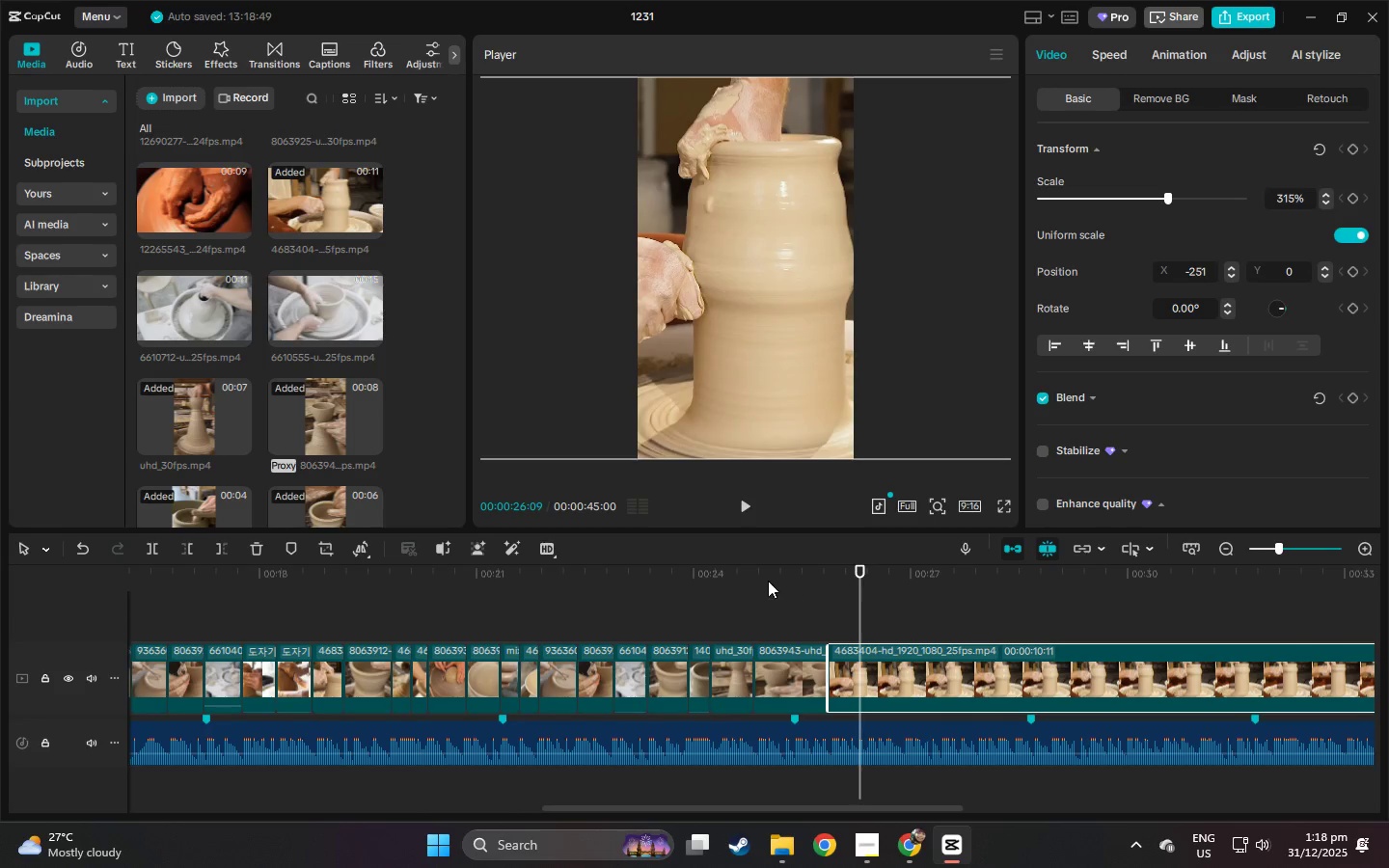 
left_click_drag(start_coordinate=[737, 576], to_coordinate=[707, 576])
 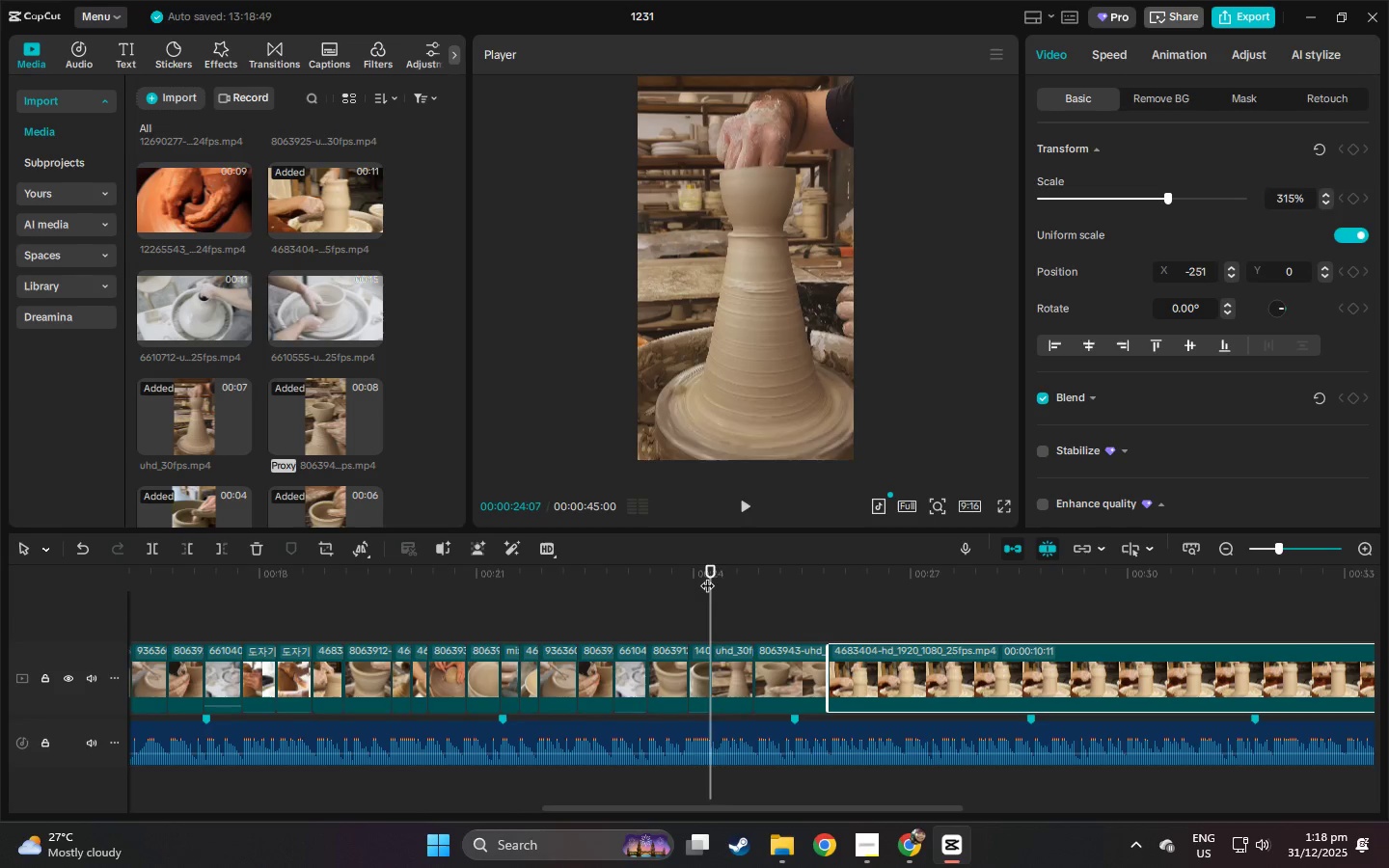 
key(Space)
 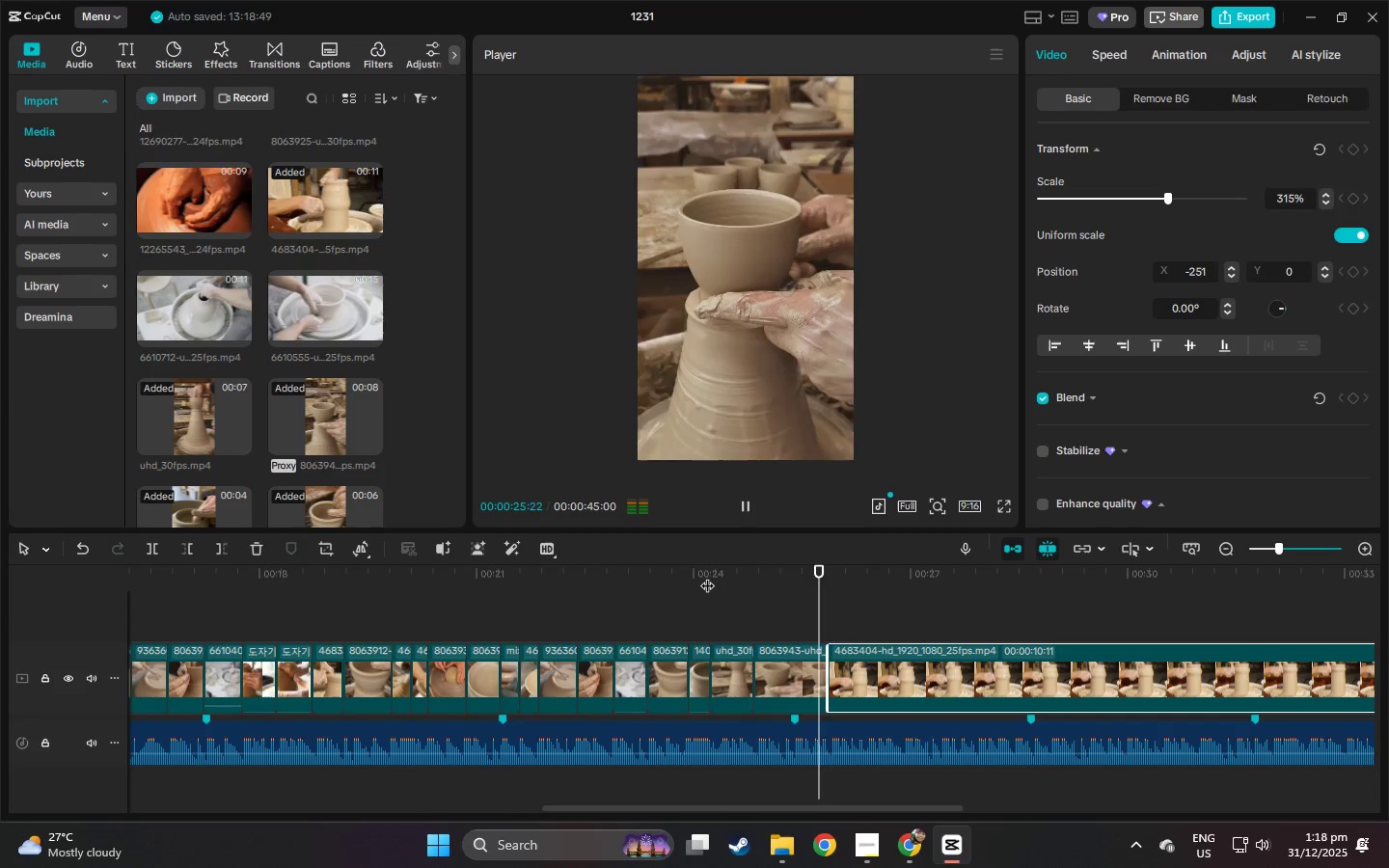 
key(Space)
 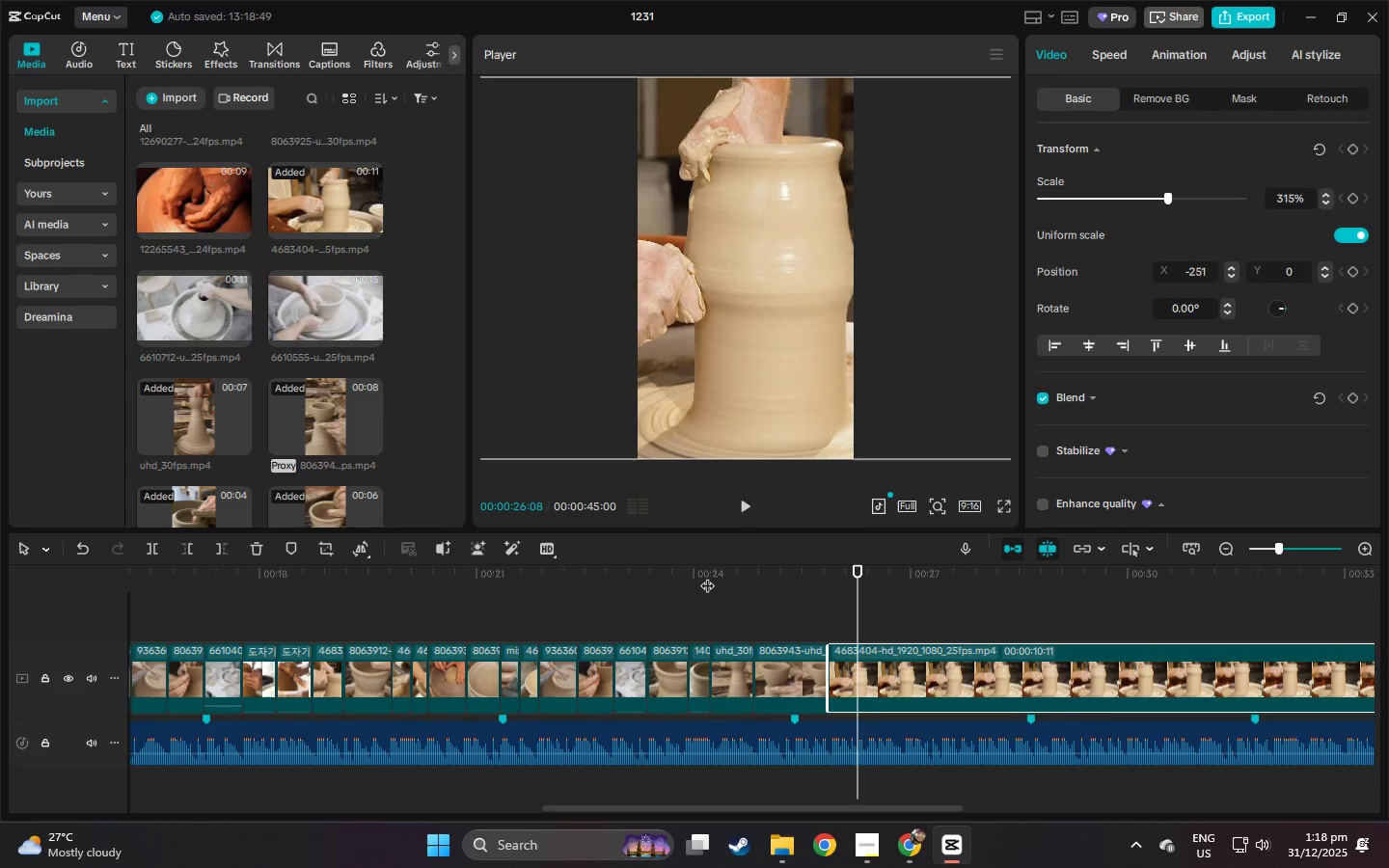 
key(Space)
 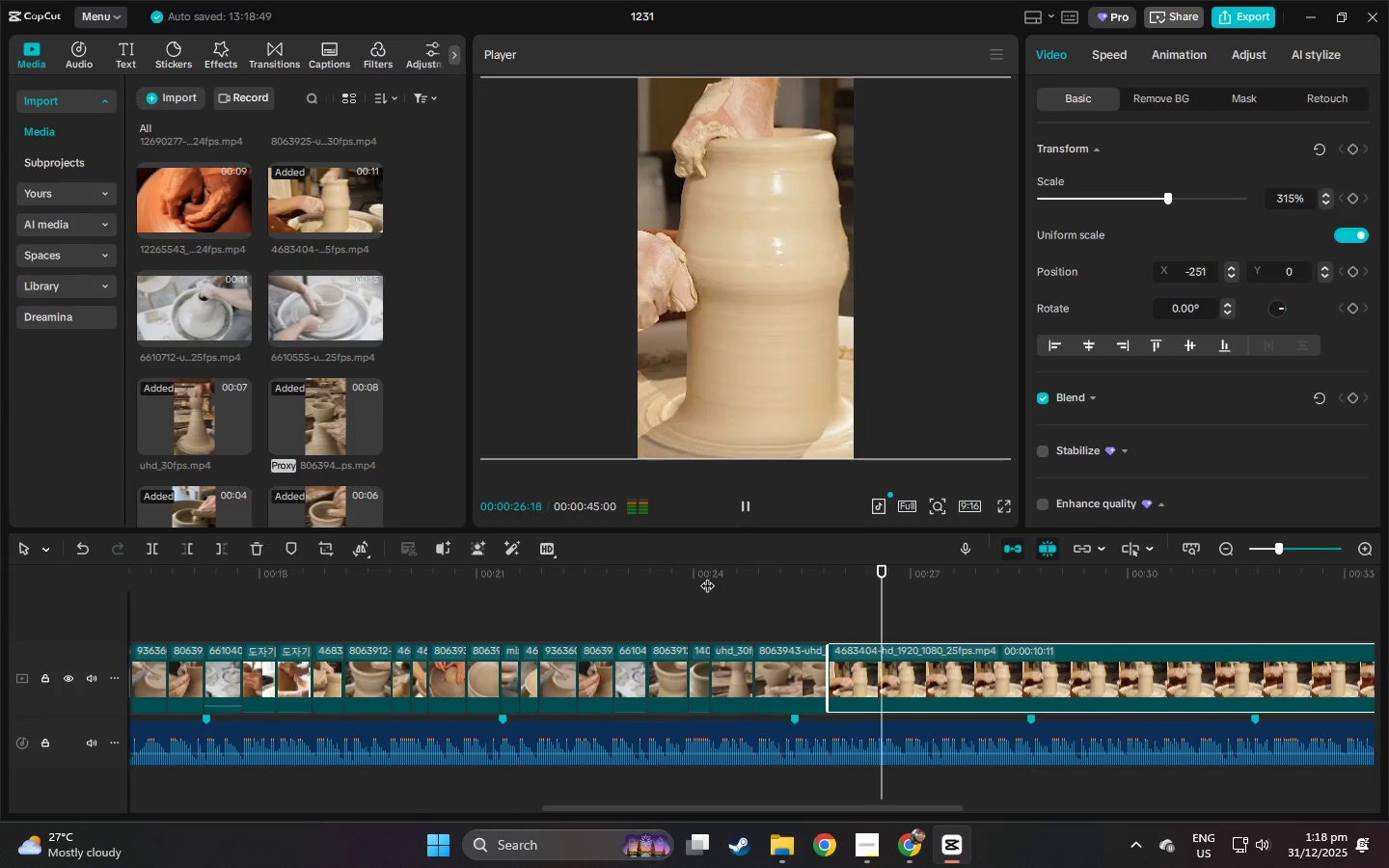 
key(Space)
 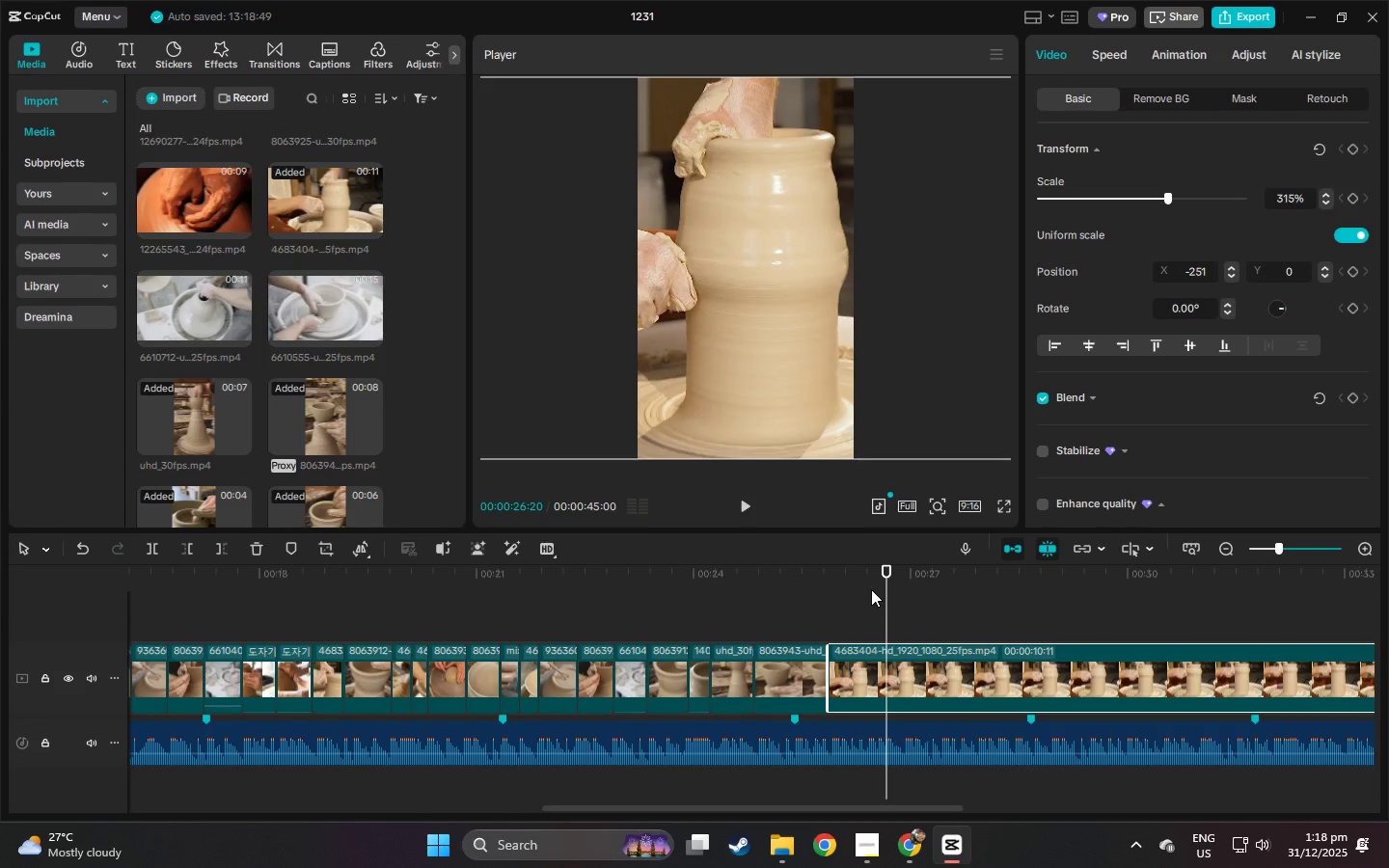 
key(Space)
 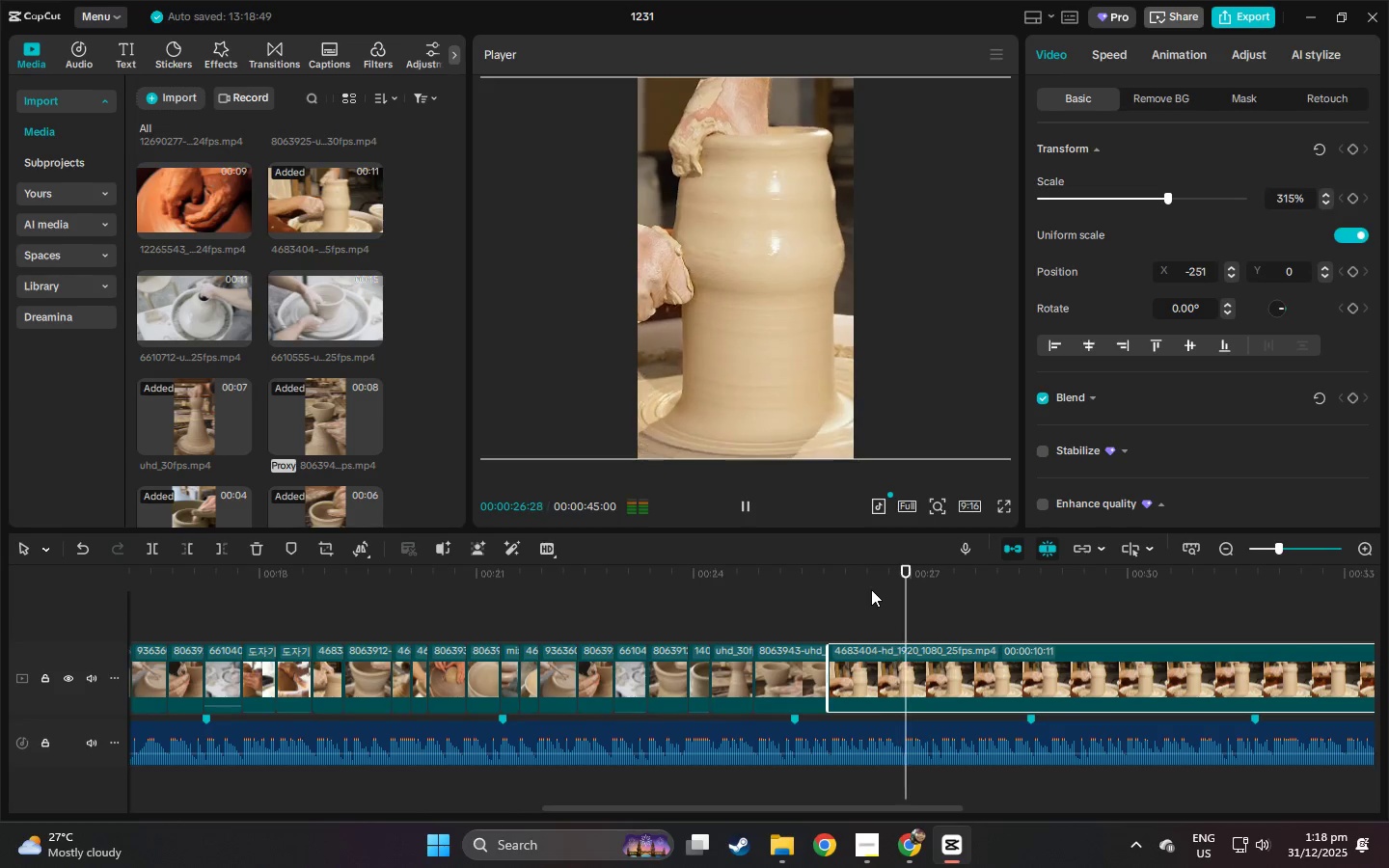 
key(Space)
 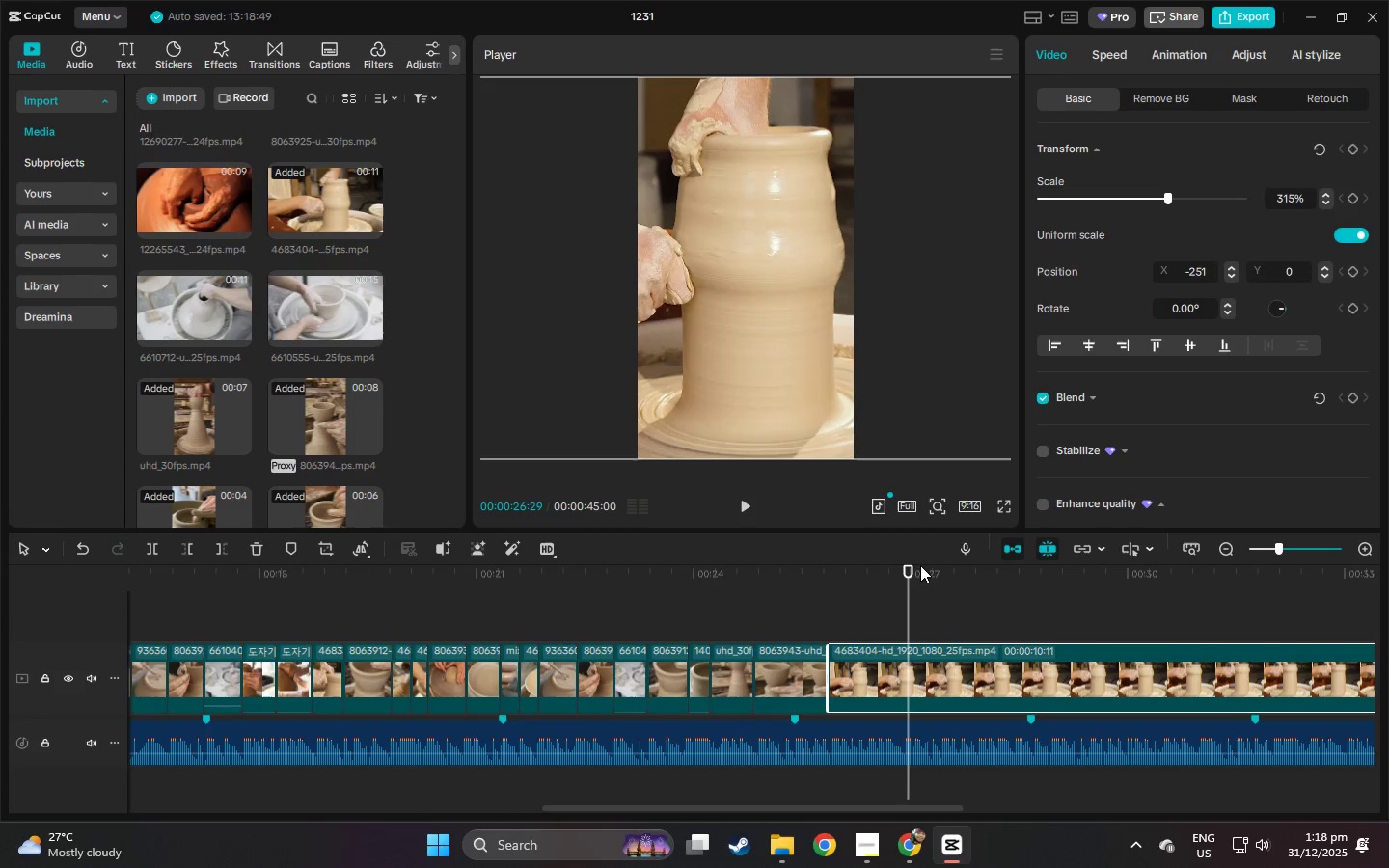 
left_click_drag(start_coordinate=[912, 564], to_coordinate=[904, 564])
 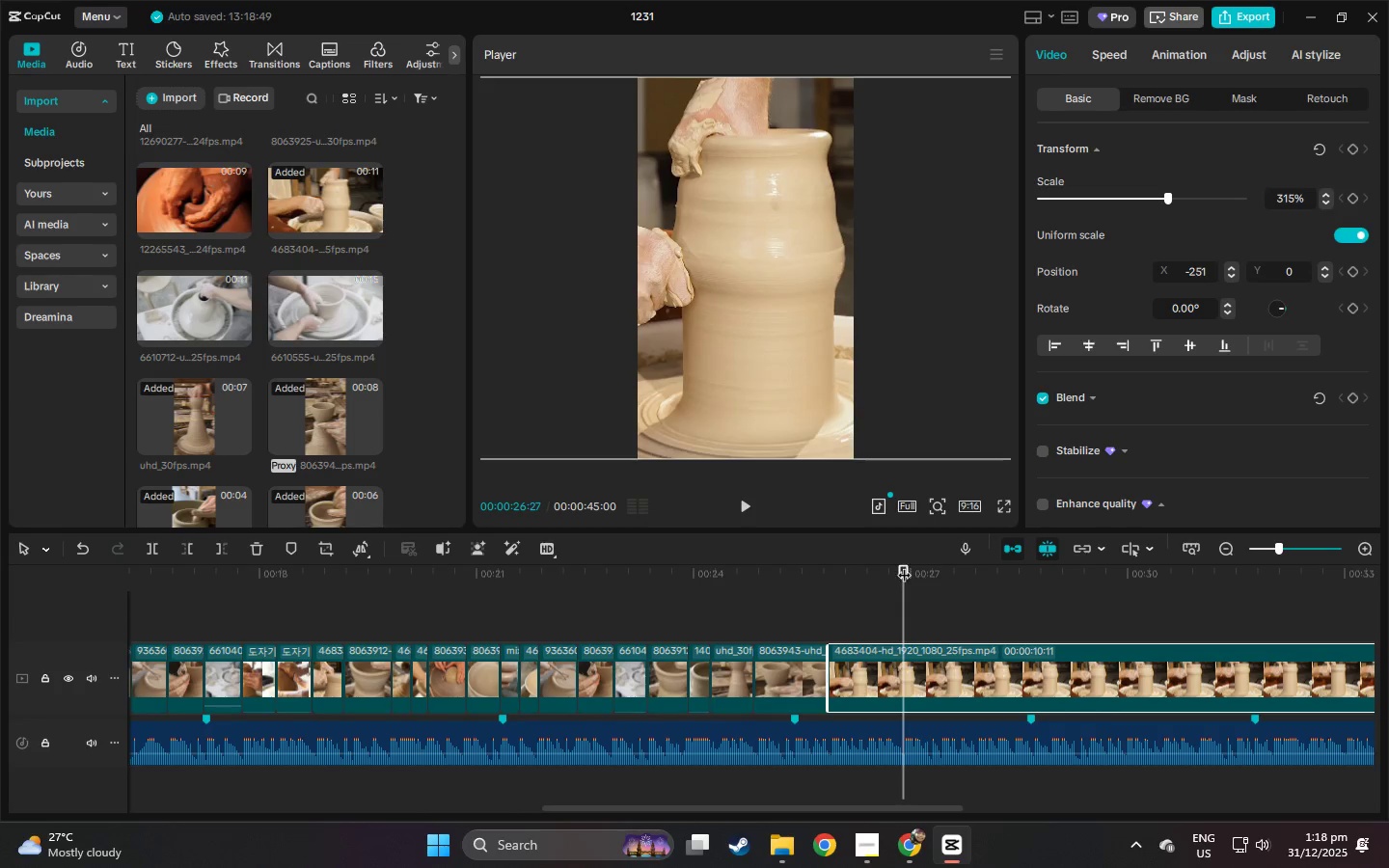 
key(Control+ControlLeft)
 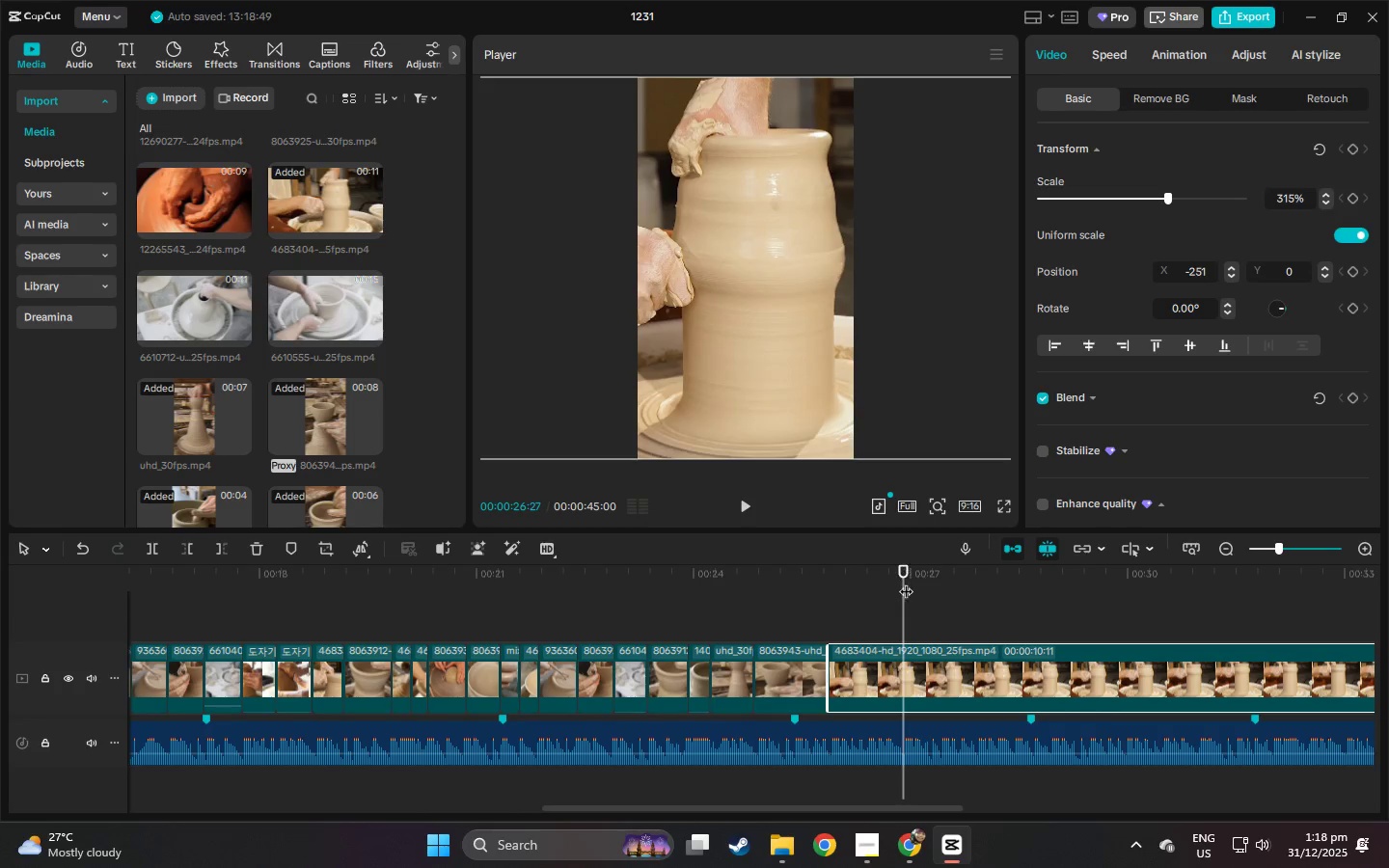 
key(Control+B)
 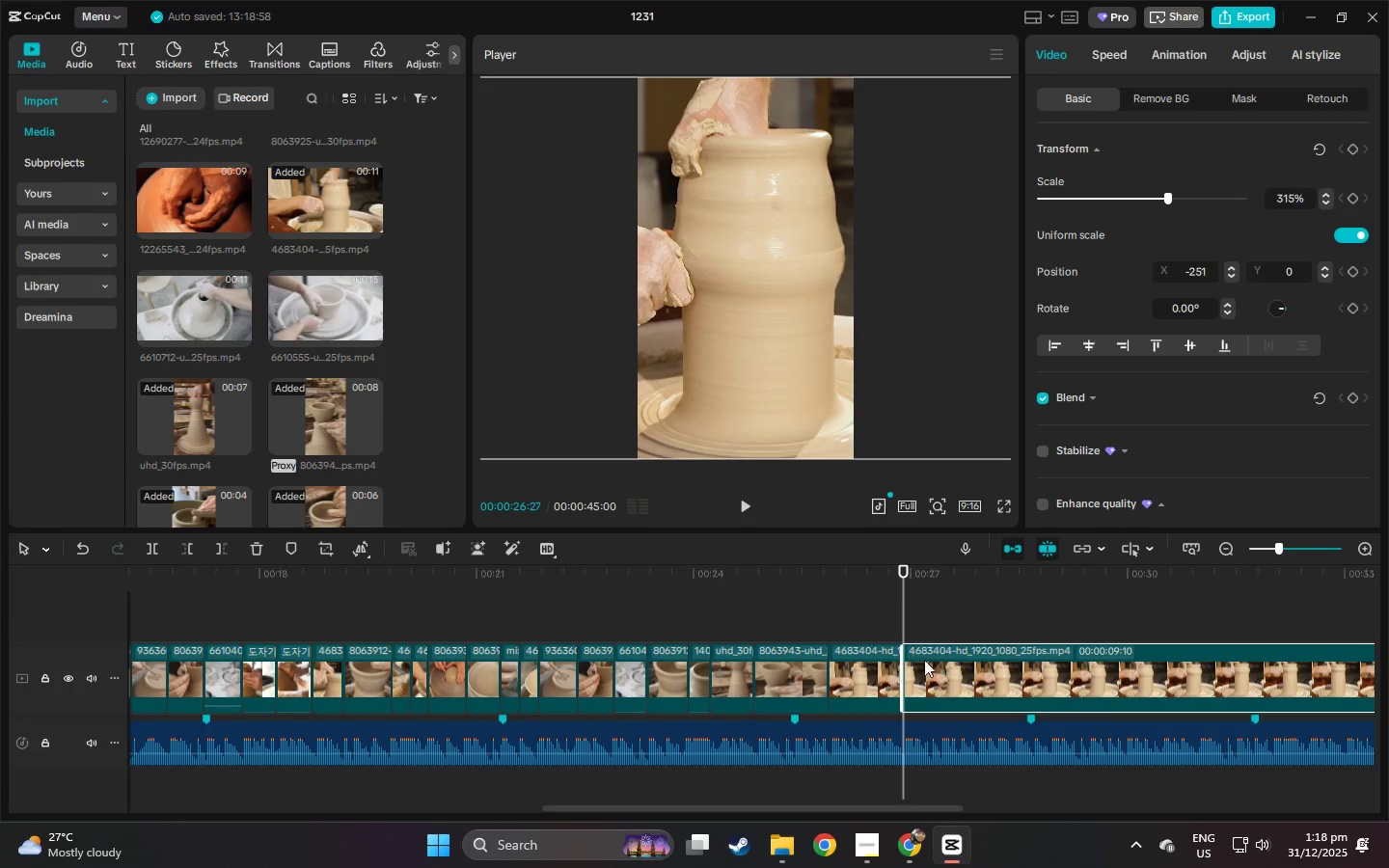 
left_click([943, 662])
 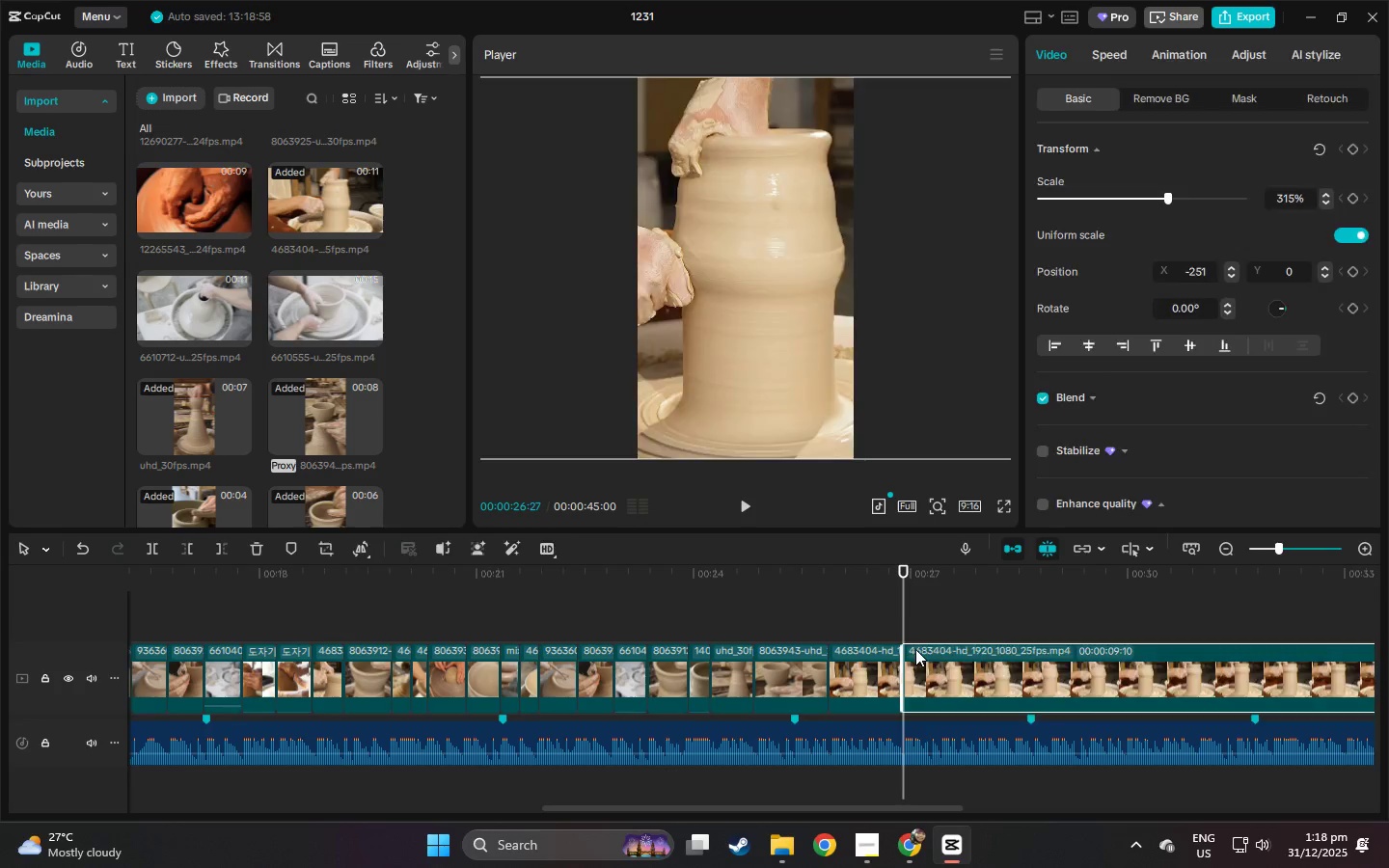 
key(Delete)
 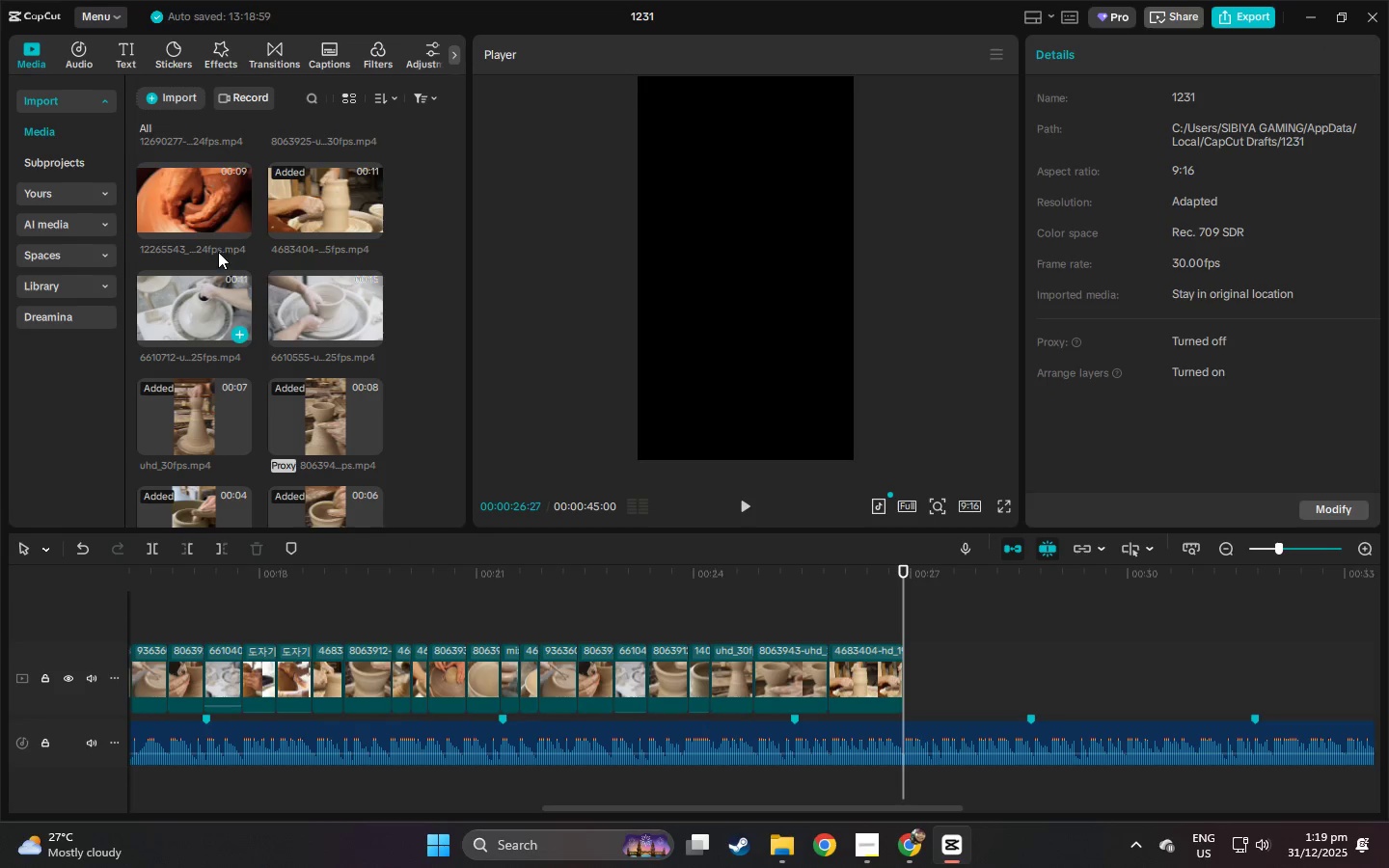 
left_click_drag(start_coordinate=[178, 209], to_coordinate=[910, 672])
 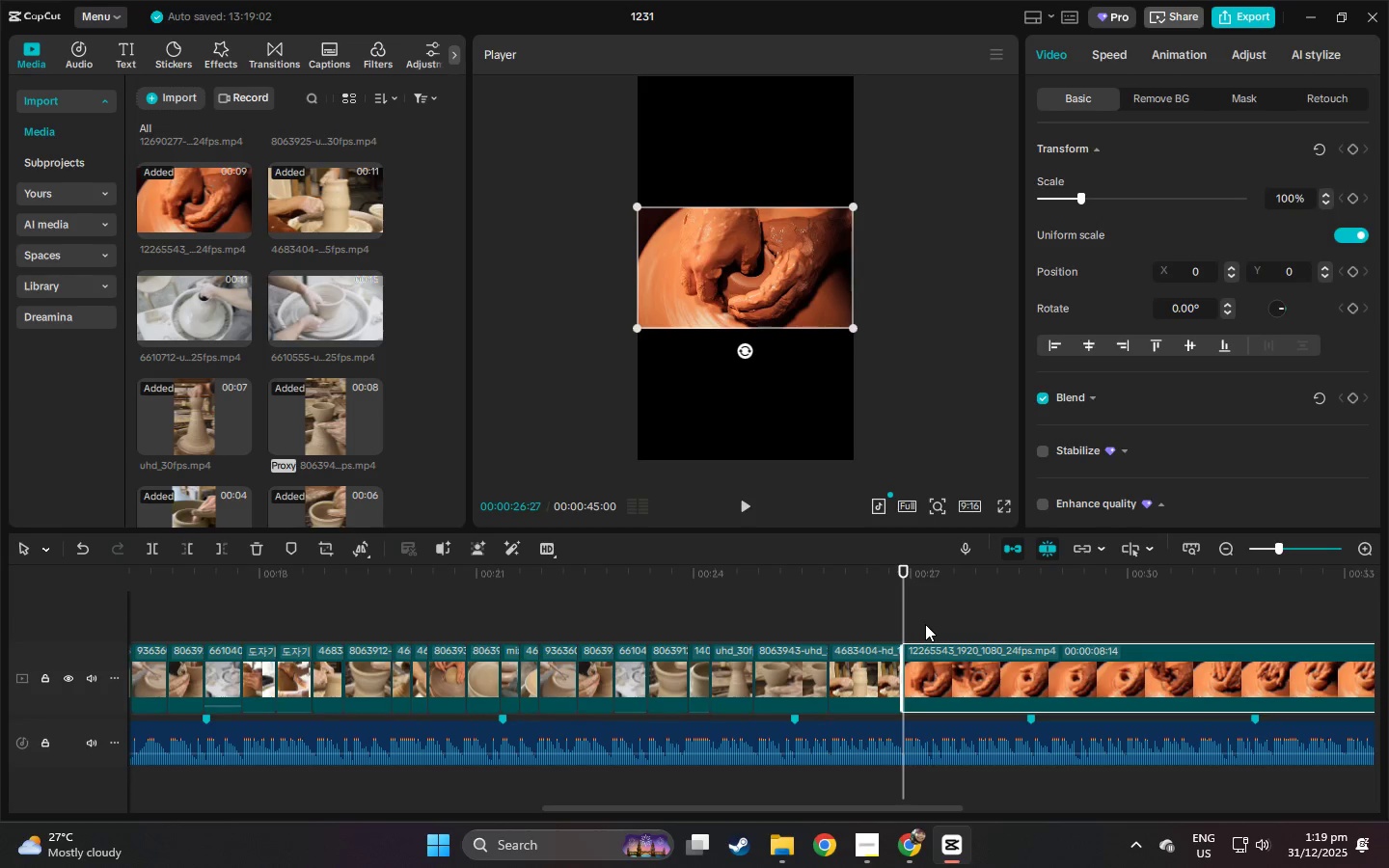 
key(Space)
 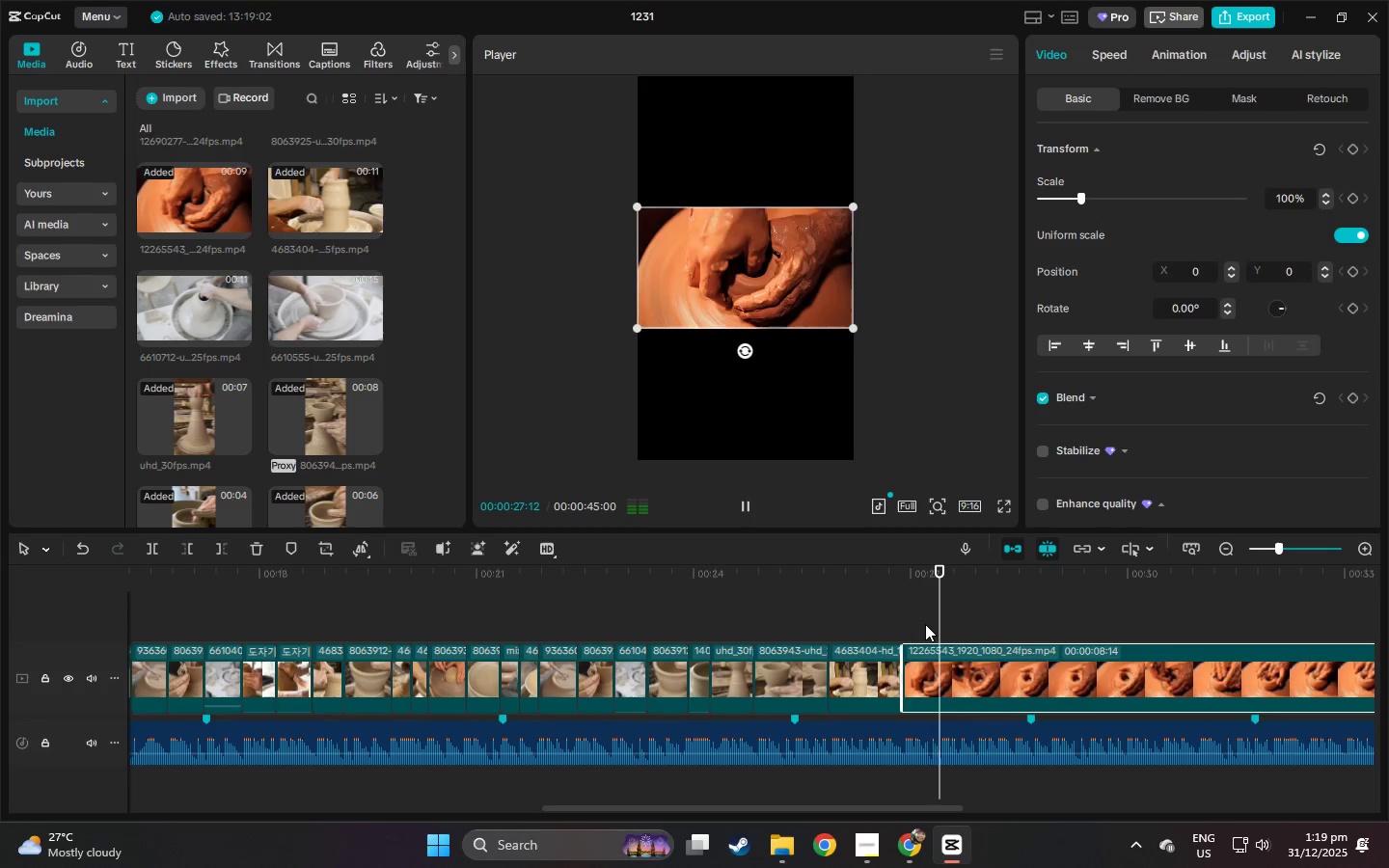 
key(Space)
 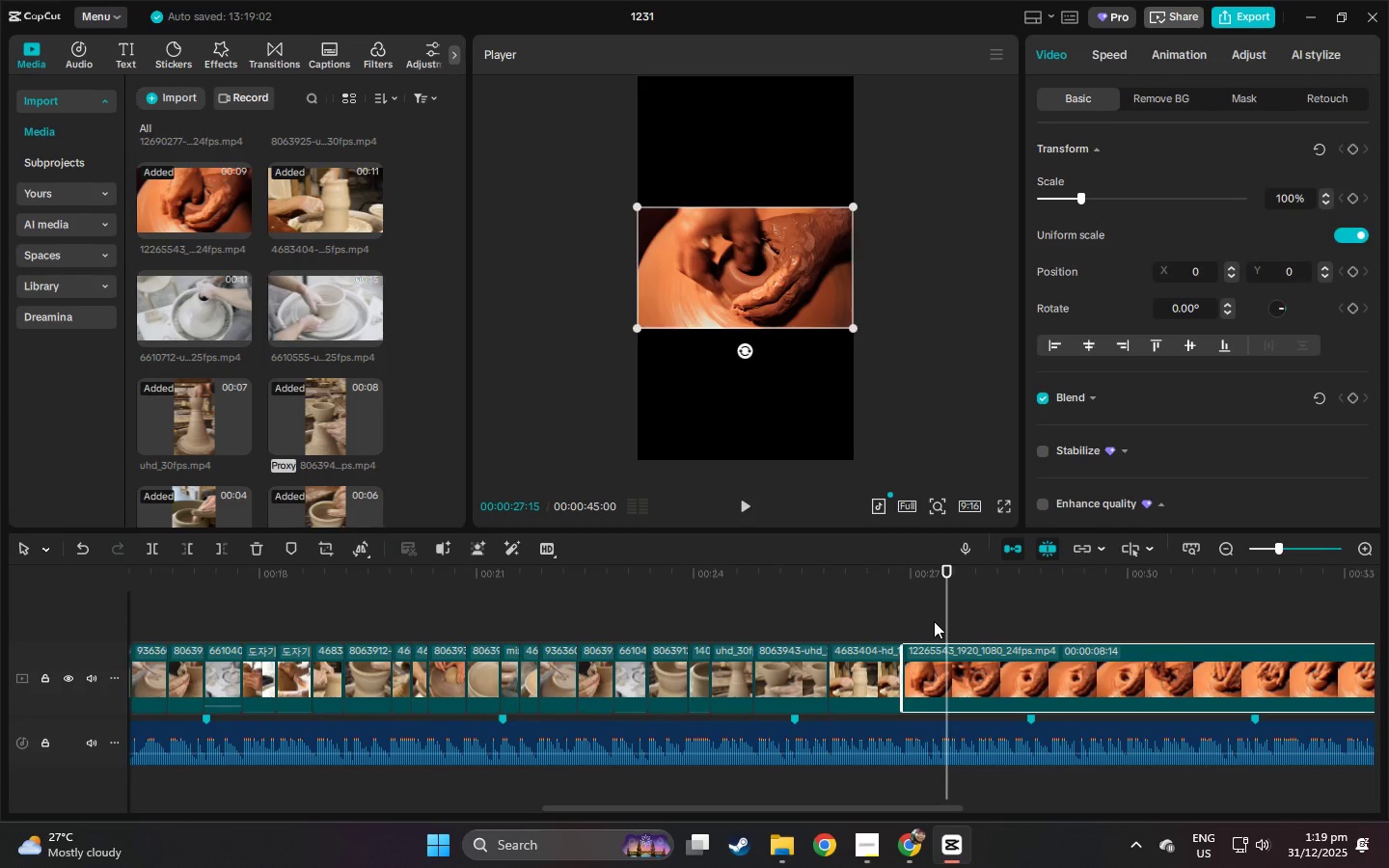 
key(Space)
 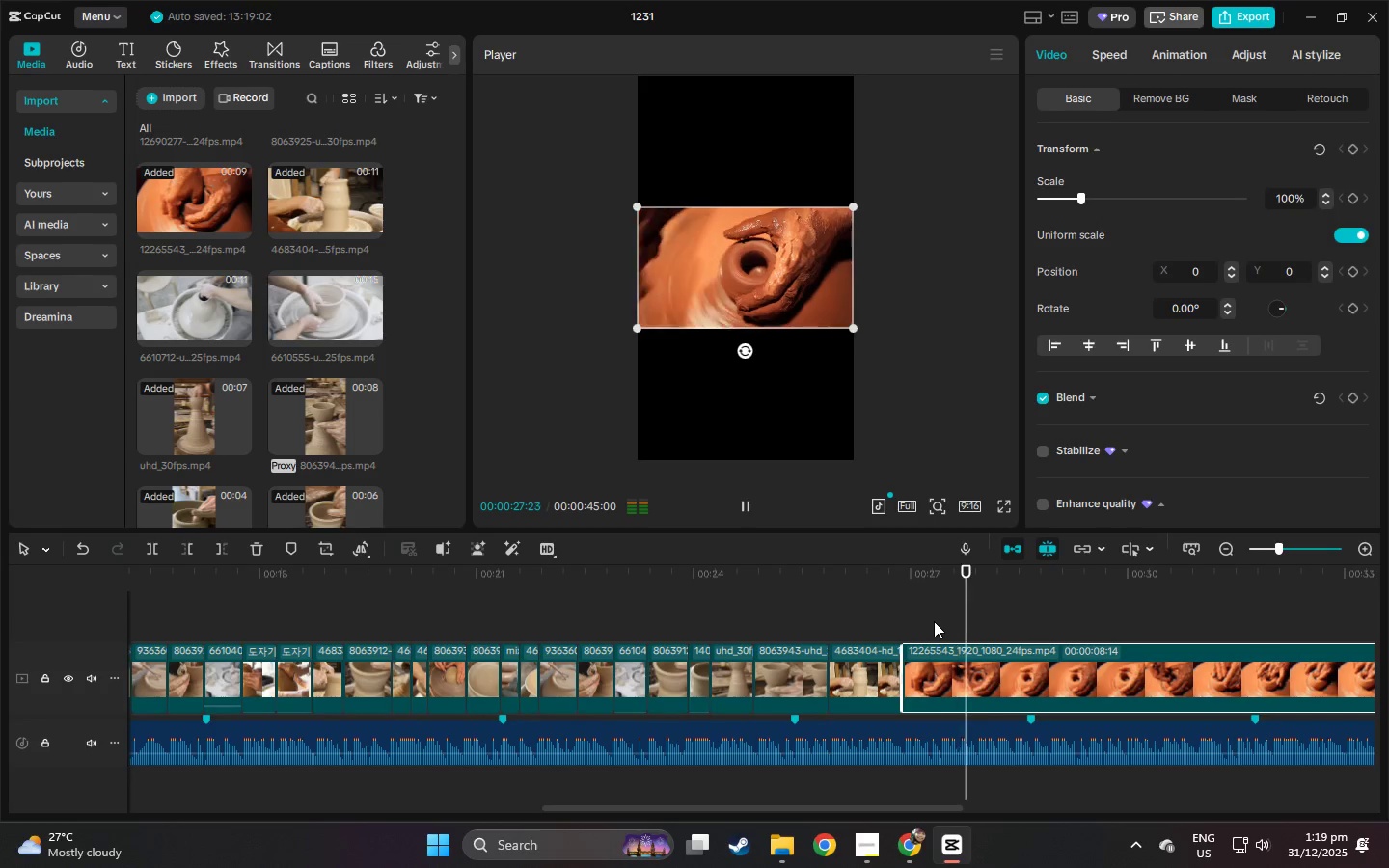 
key(Space)
 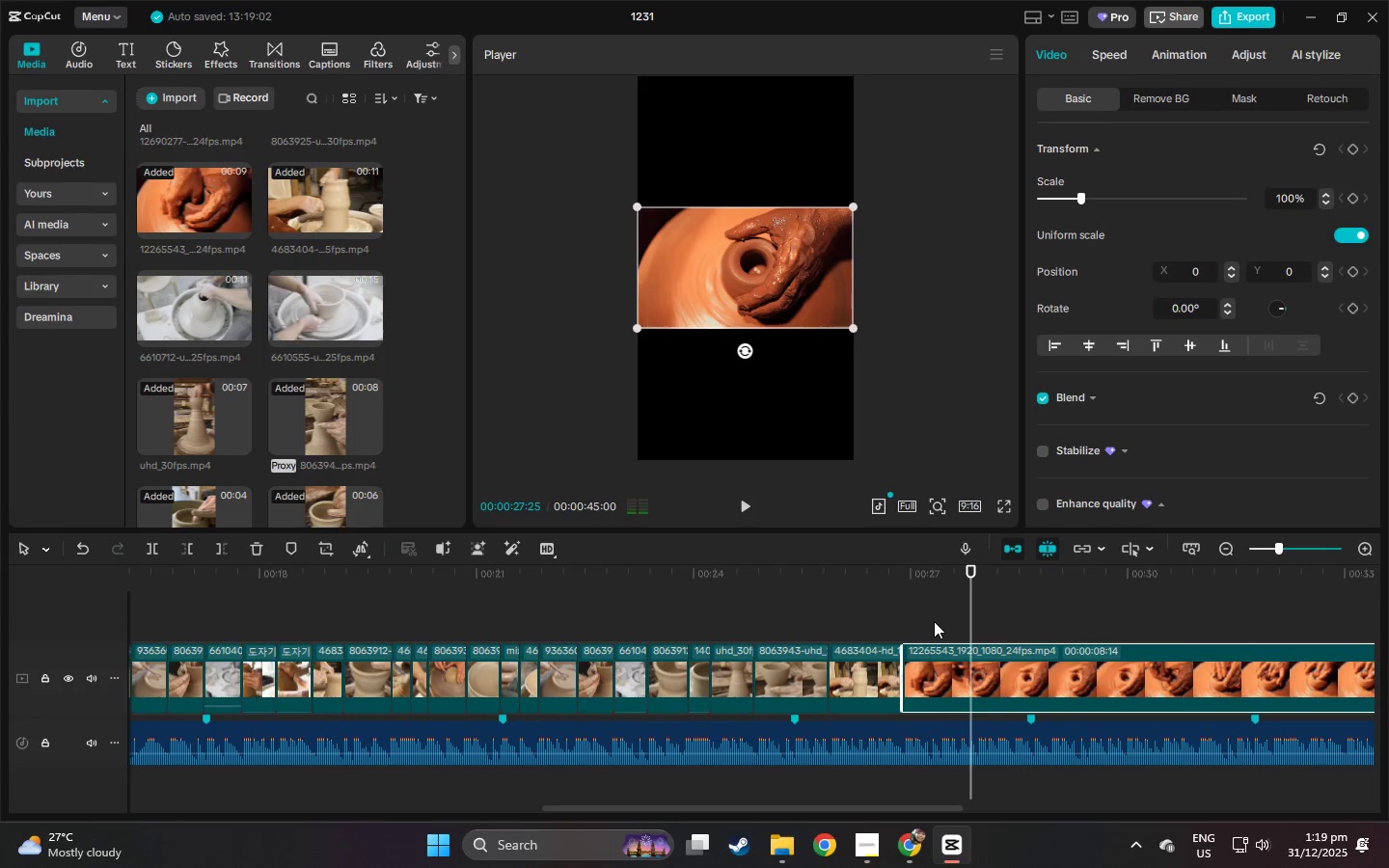 
key(Space)
 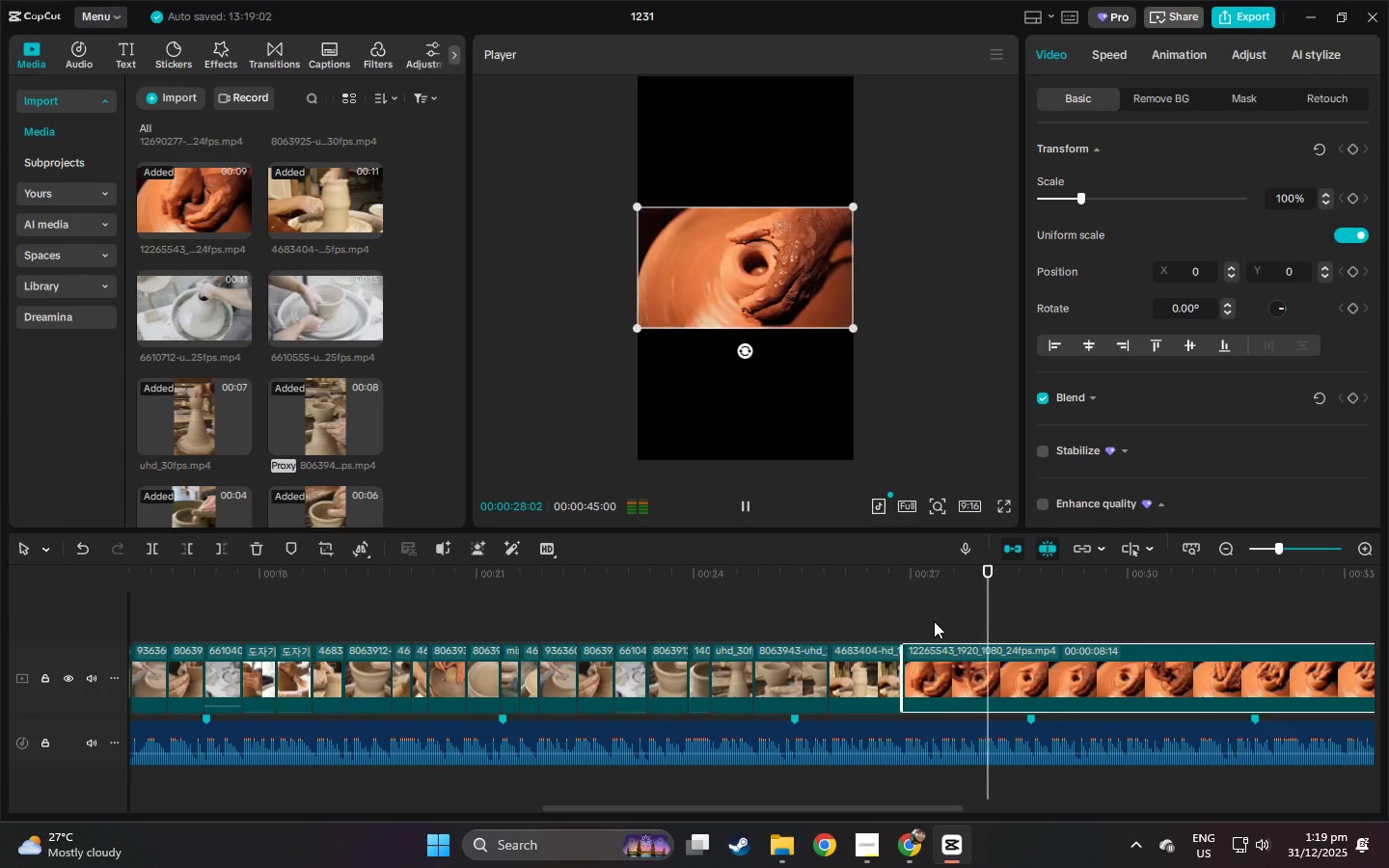 
key(Space)
 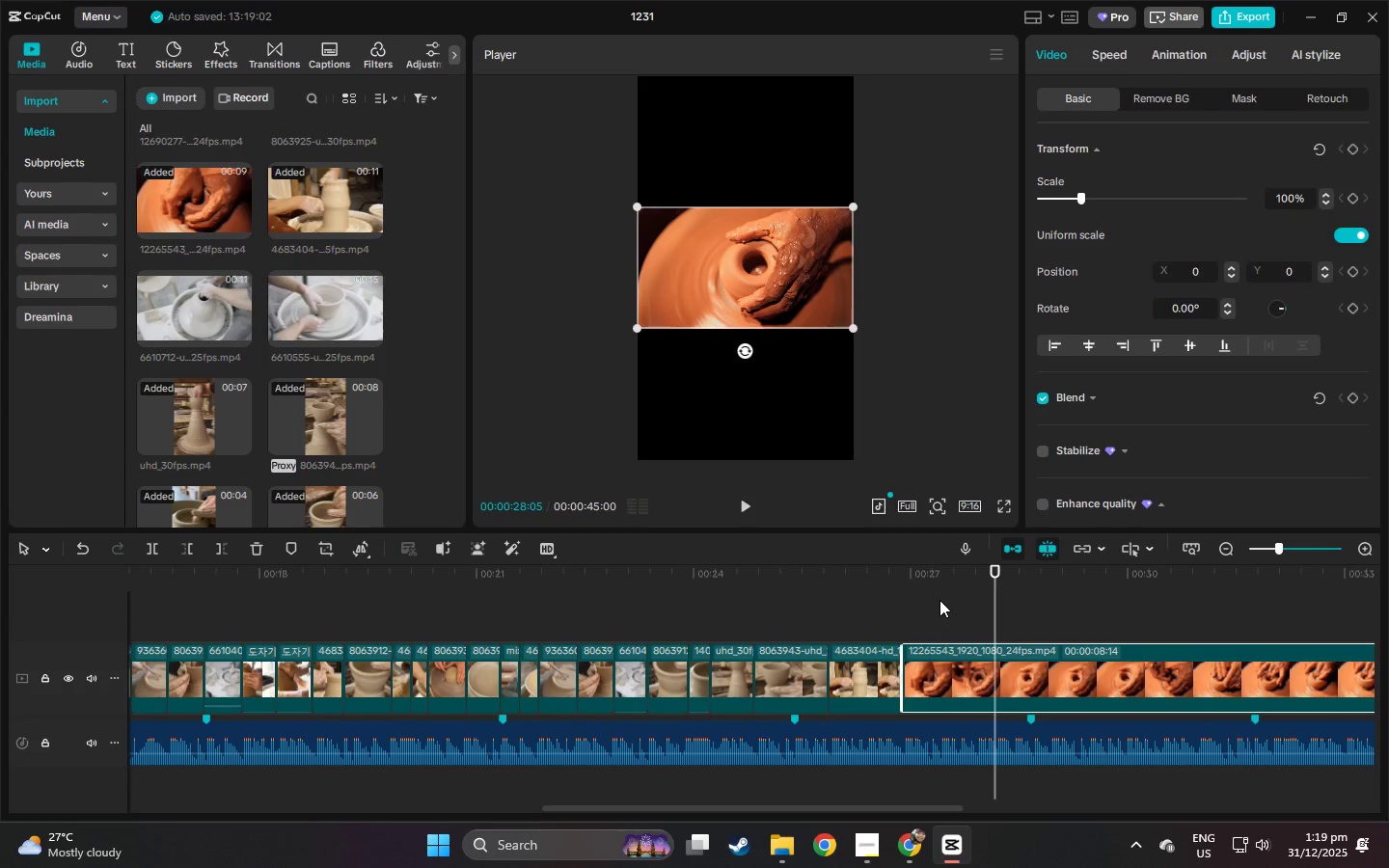 
left_click([937, 579])
 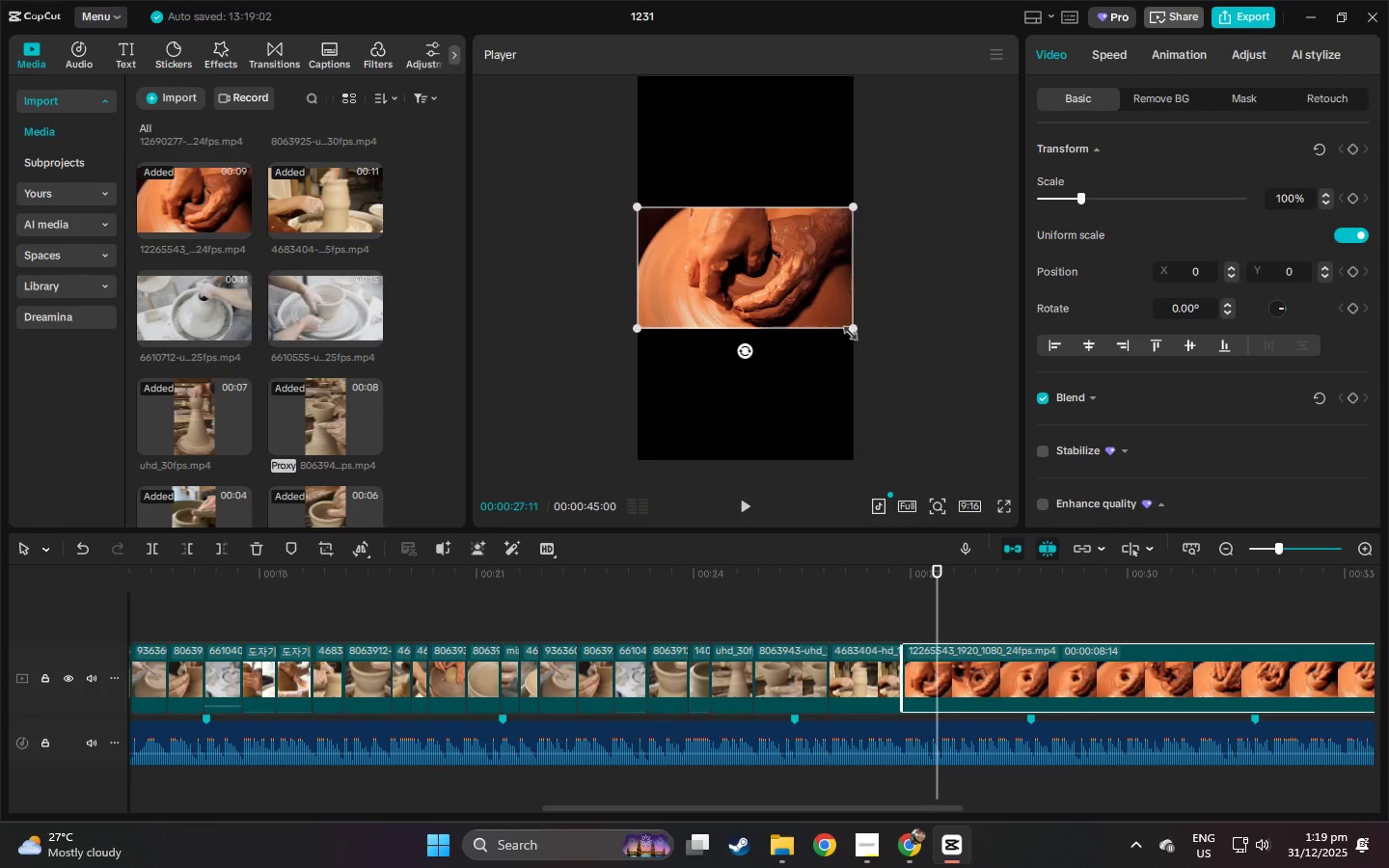 
left_click_drag(start_coordinate=[846, 330], to_coordinate=[1129, 595])
 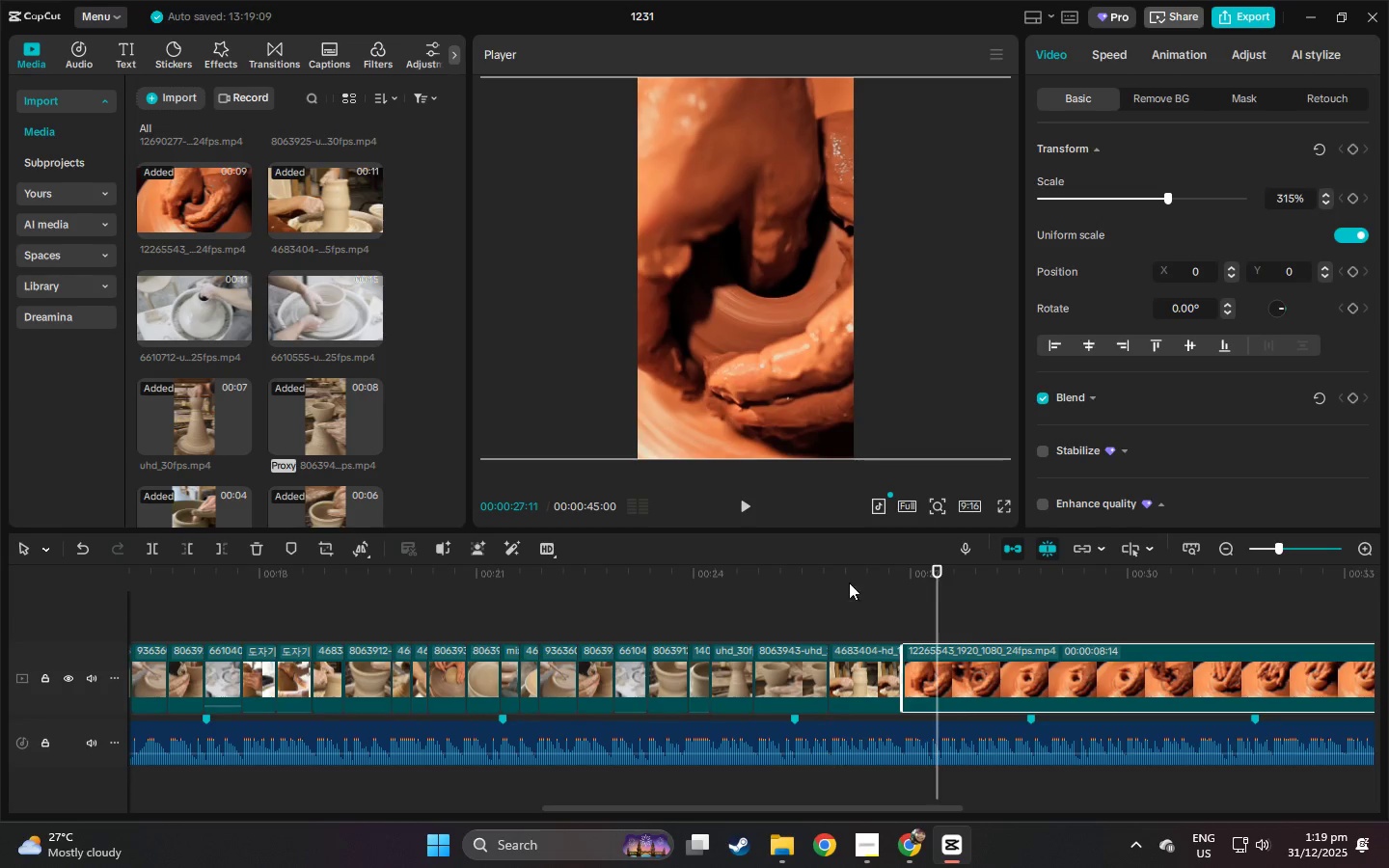 
left_click_drag(start_coordinate=[848, 583], to_coordinate=[667, 586])
 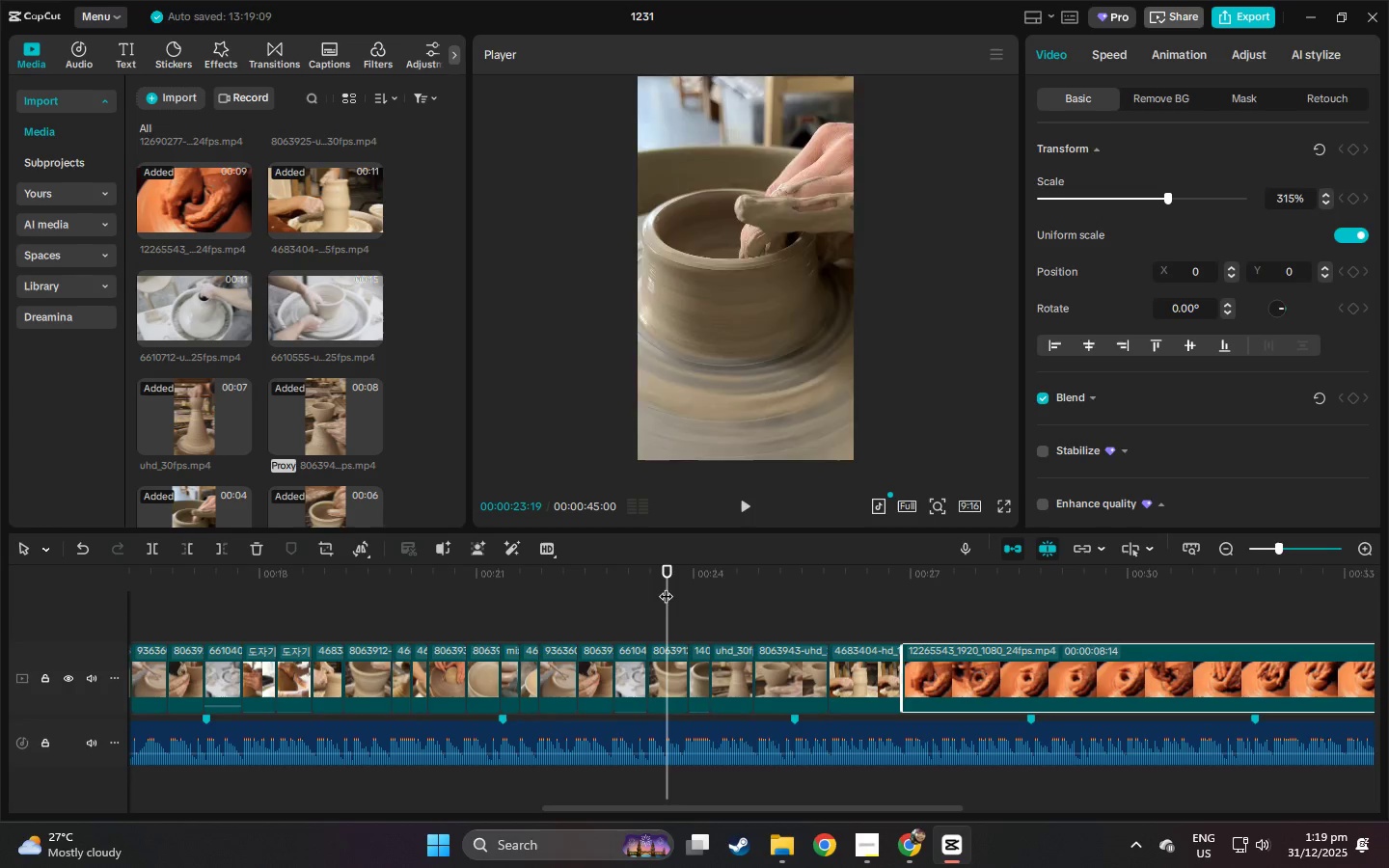 
key(Space)
 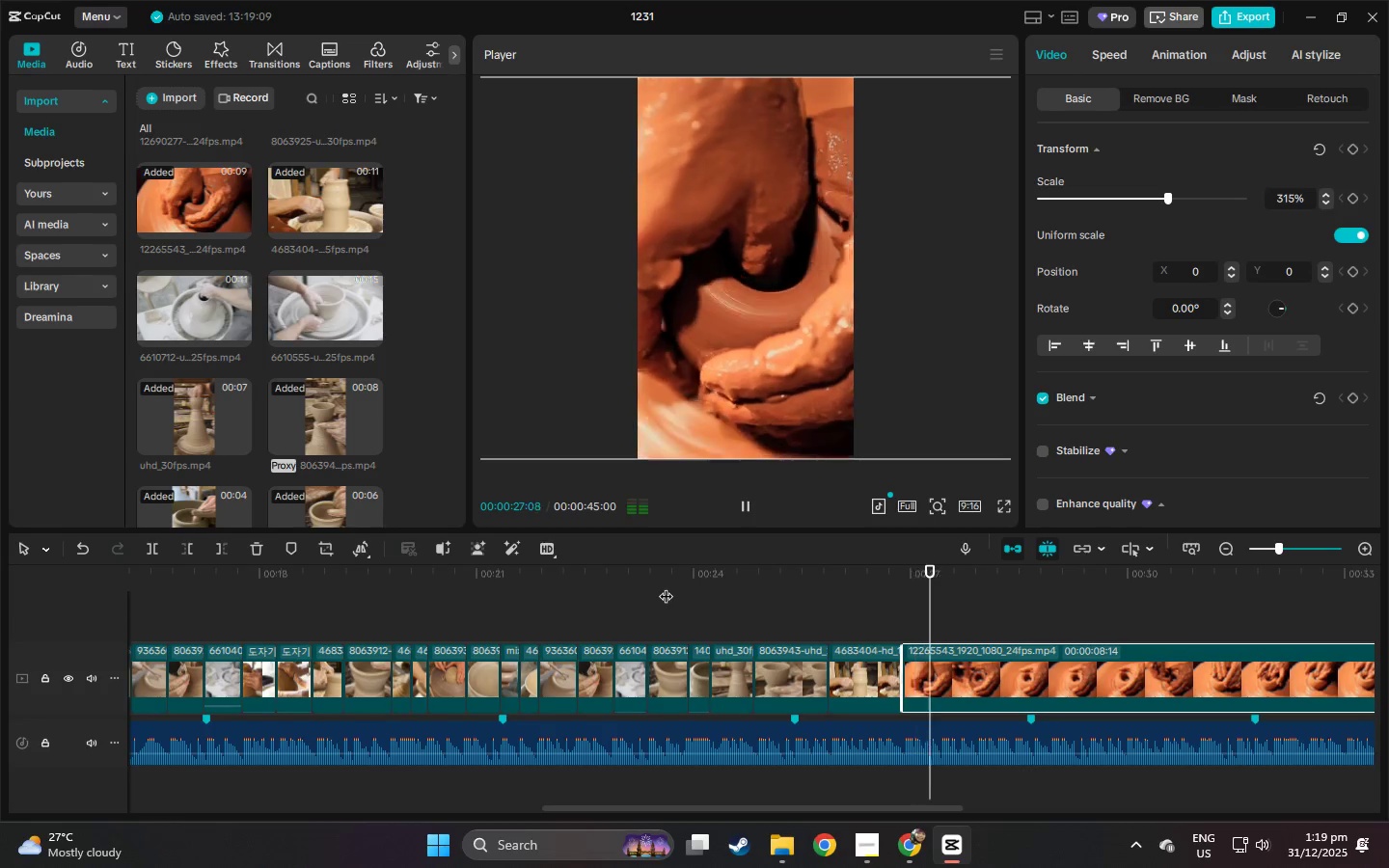 
key(Space)
 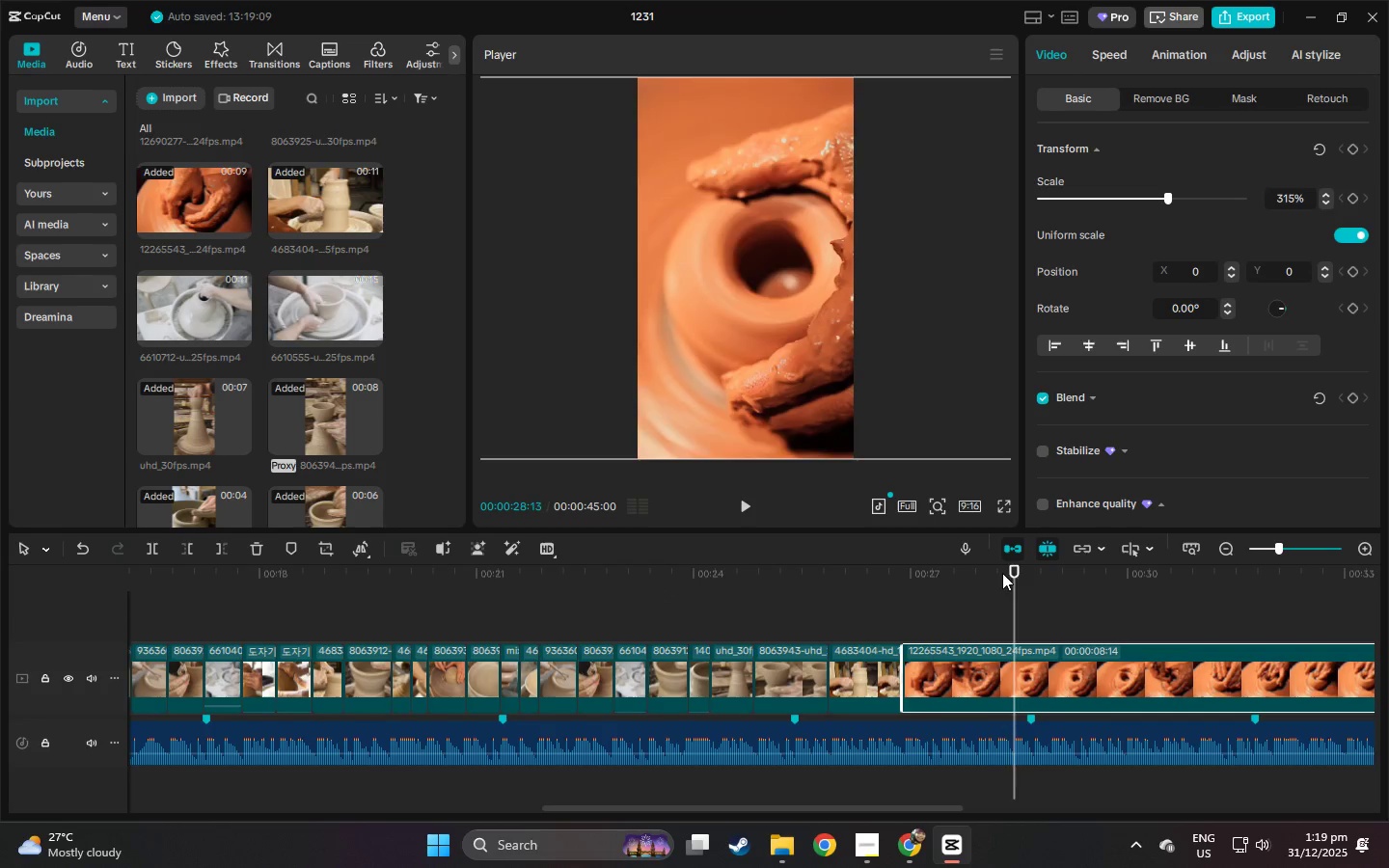 
key(Space)
 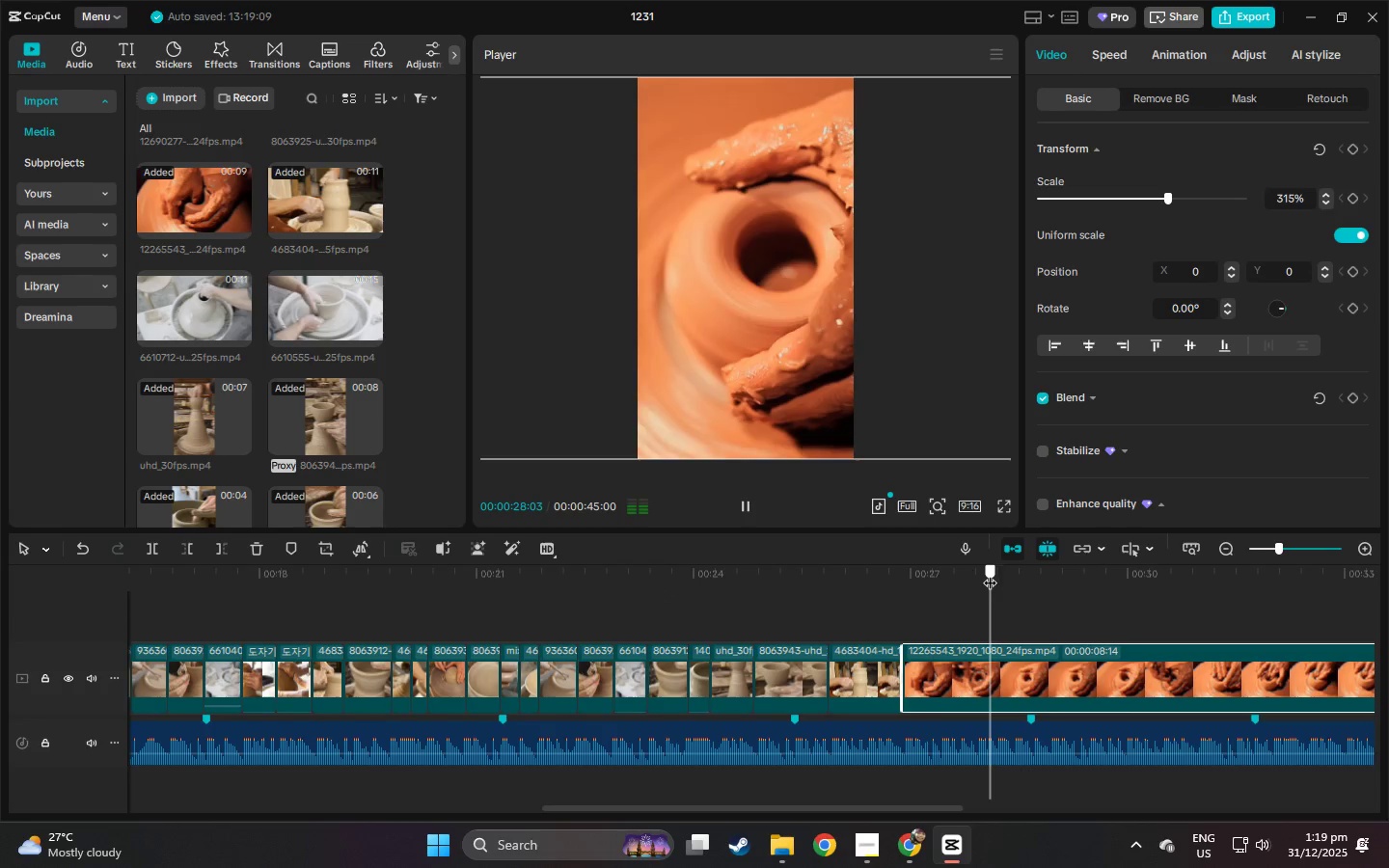 
key(Space)
 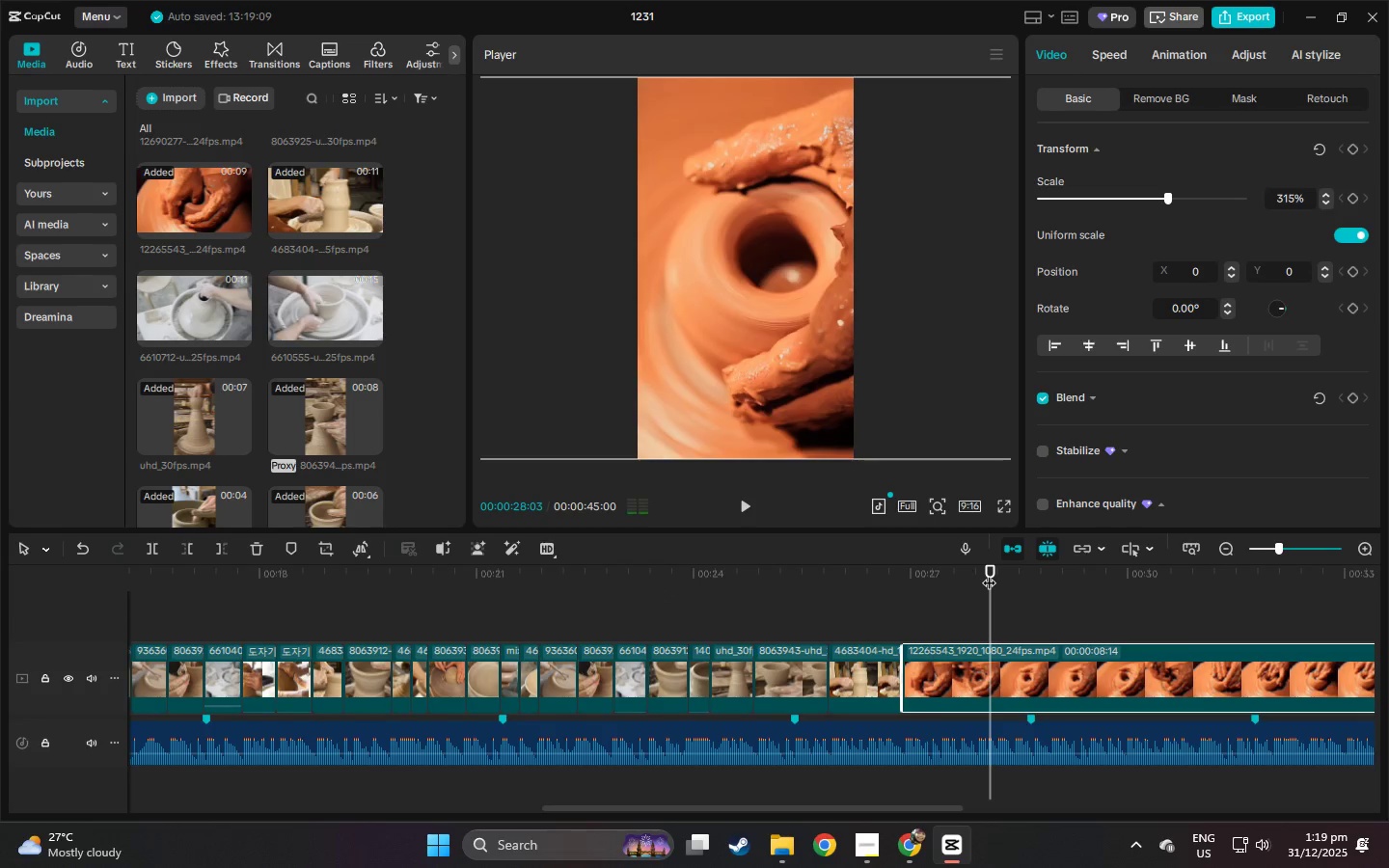 
key(Space)
 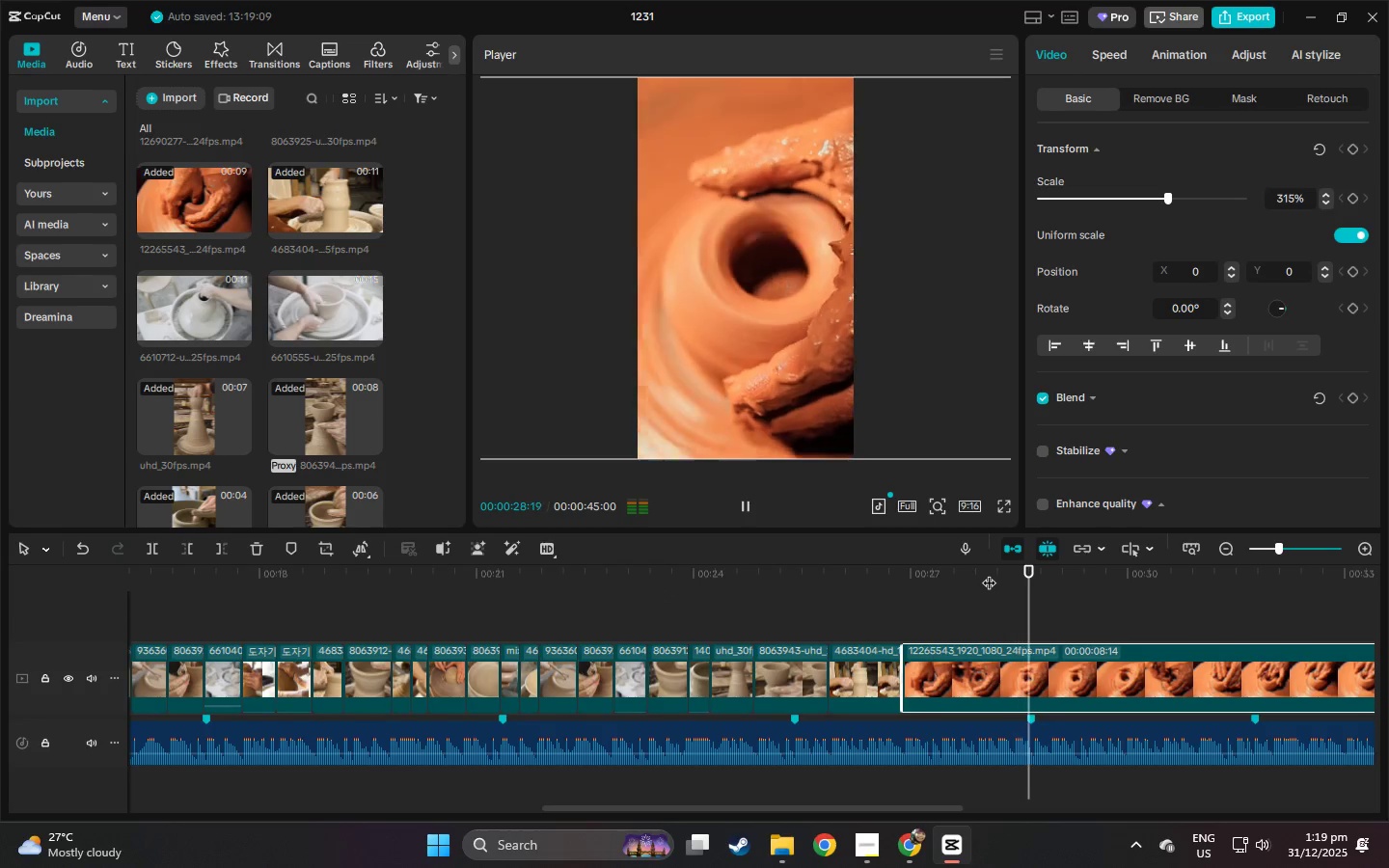 
left_click([989, 573])
 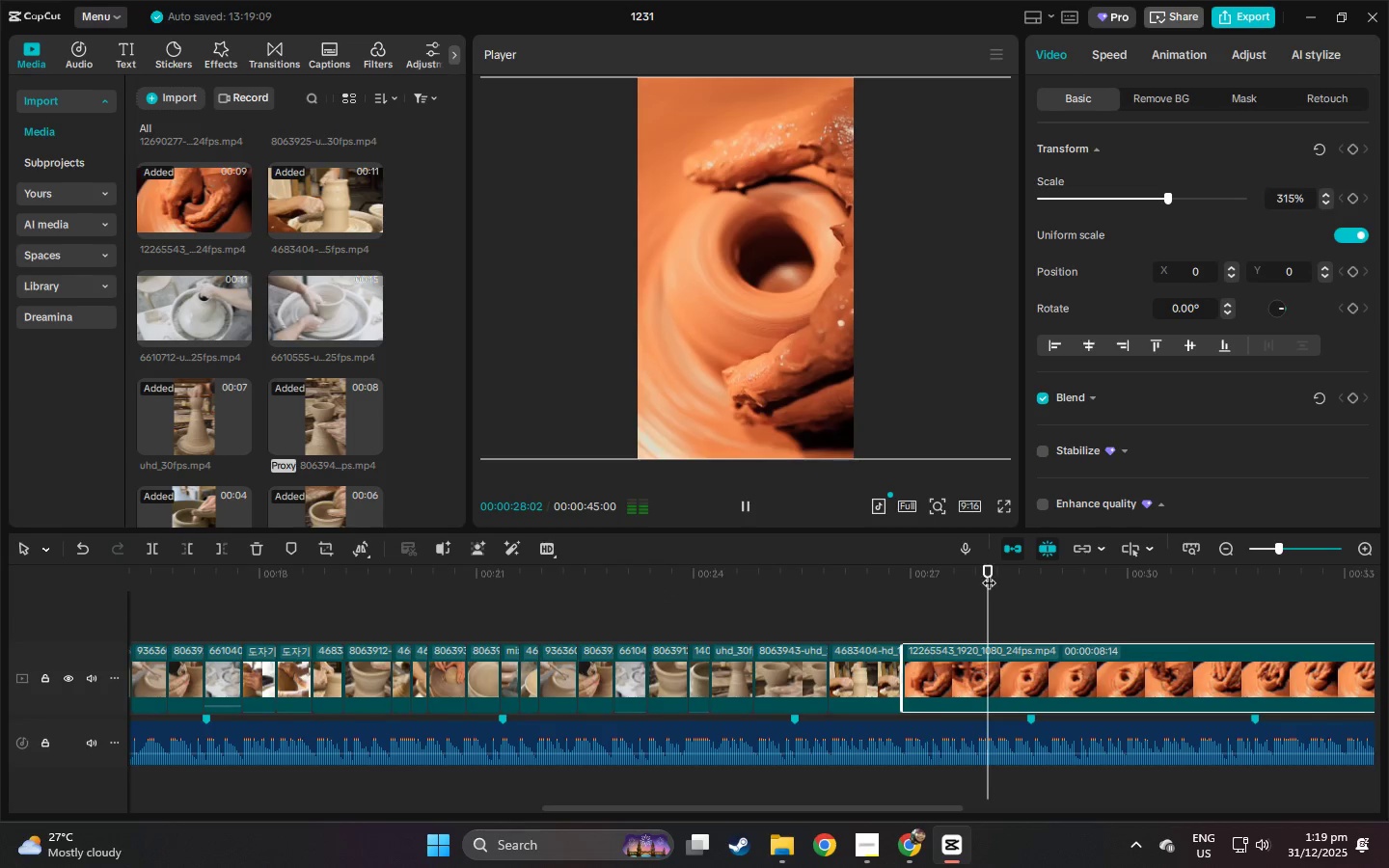 
key(Space)
 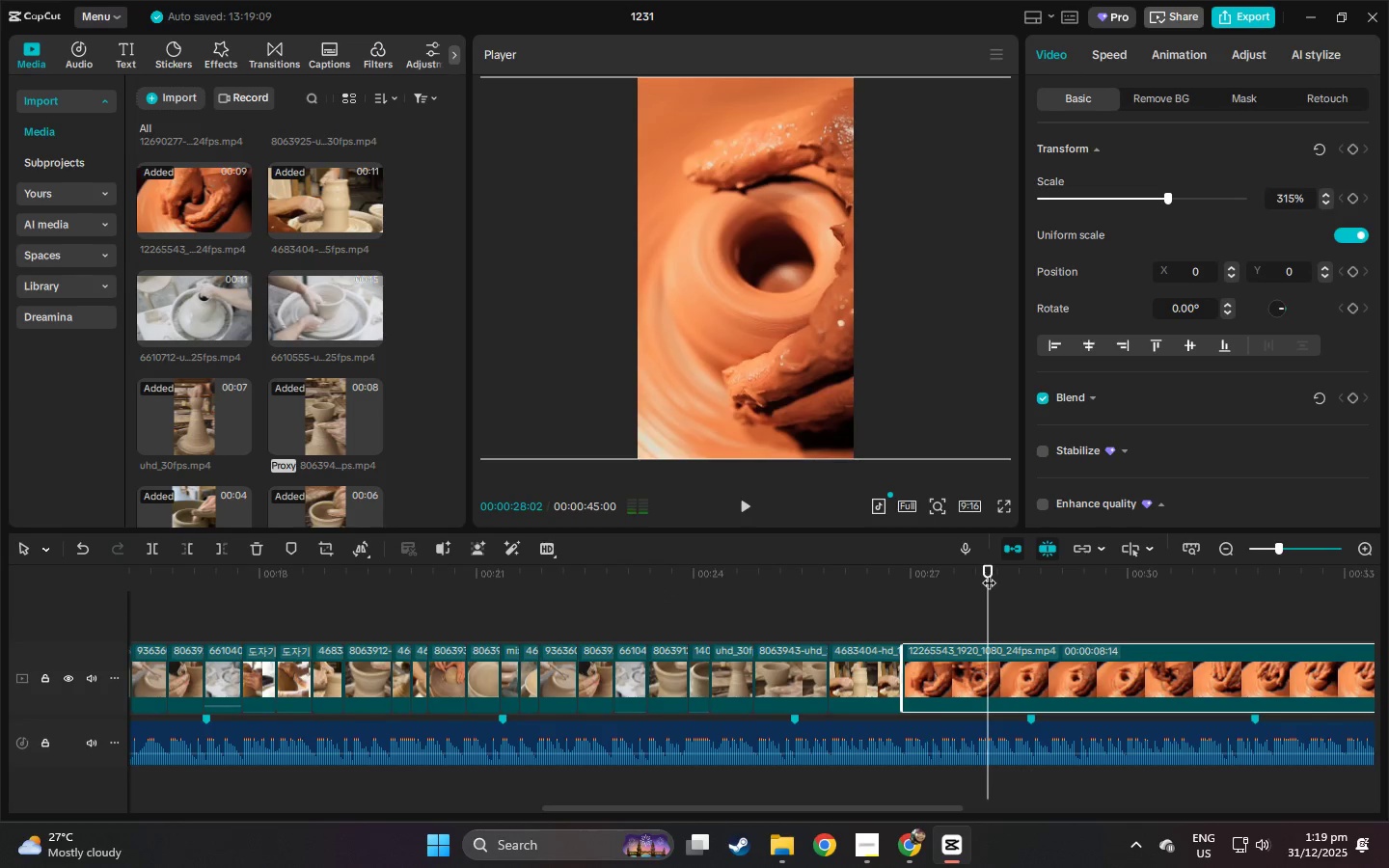 
key(Space)
 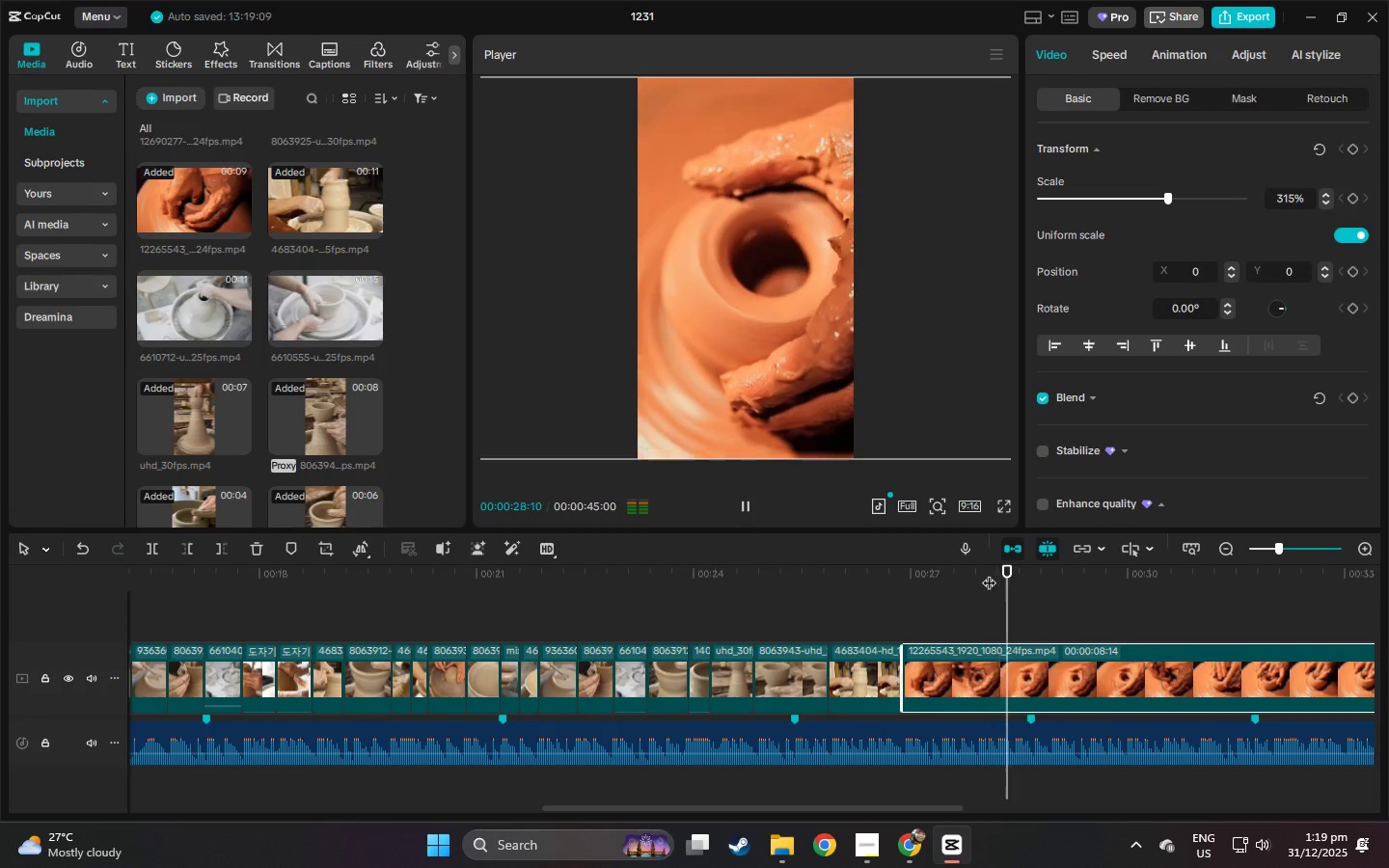 
key(Space)
 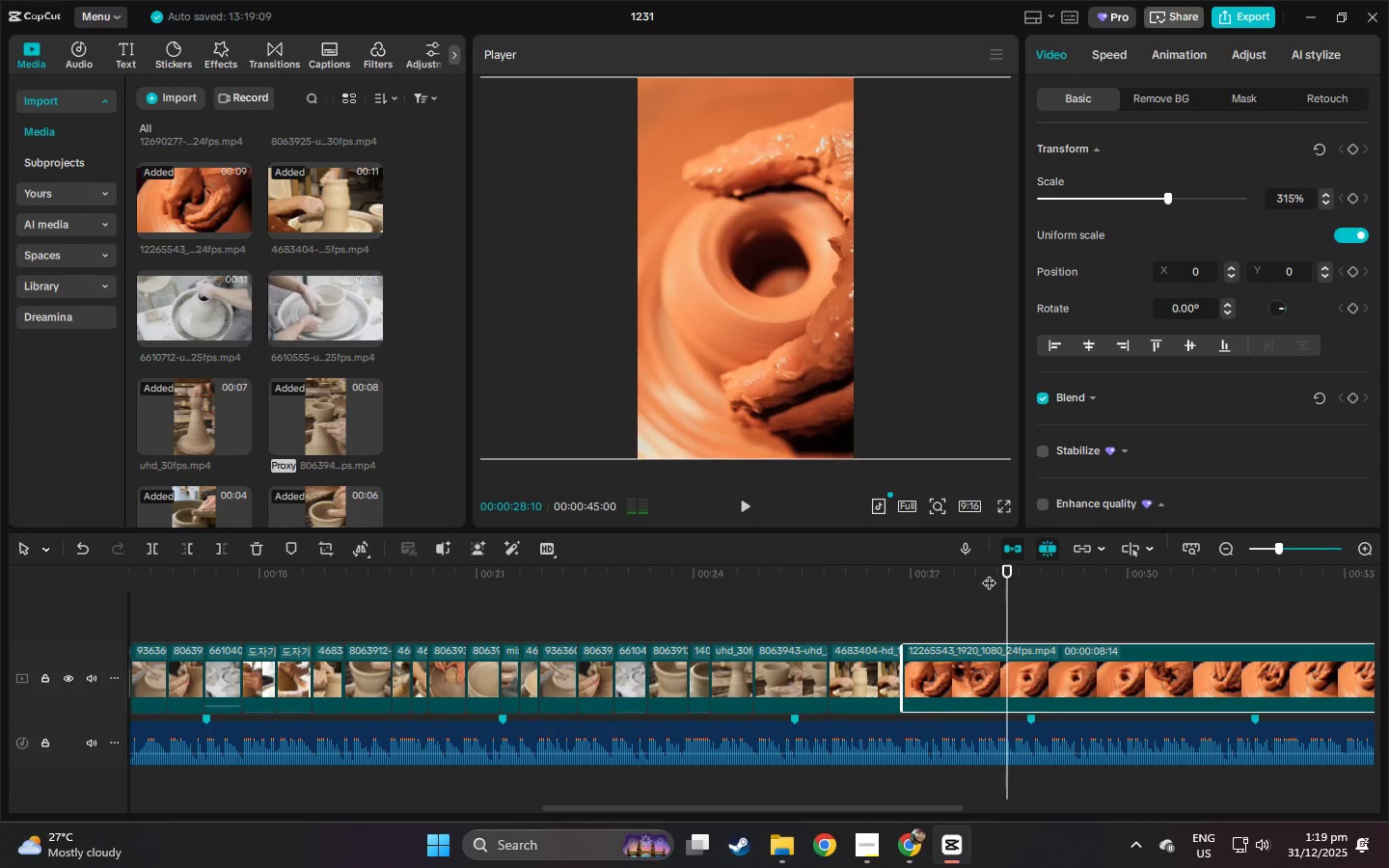 
key(Space)
 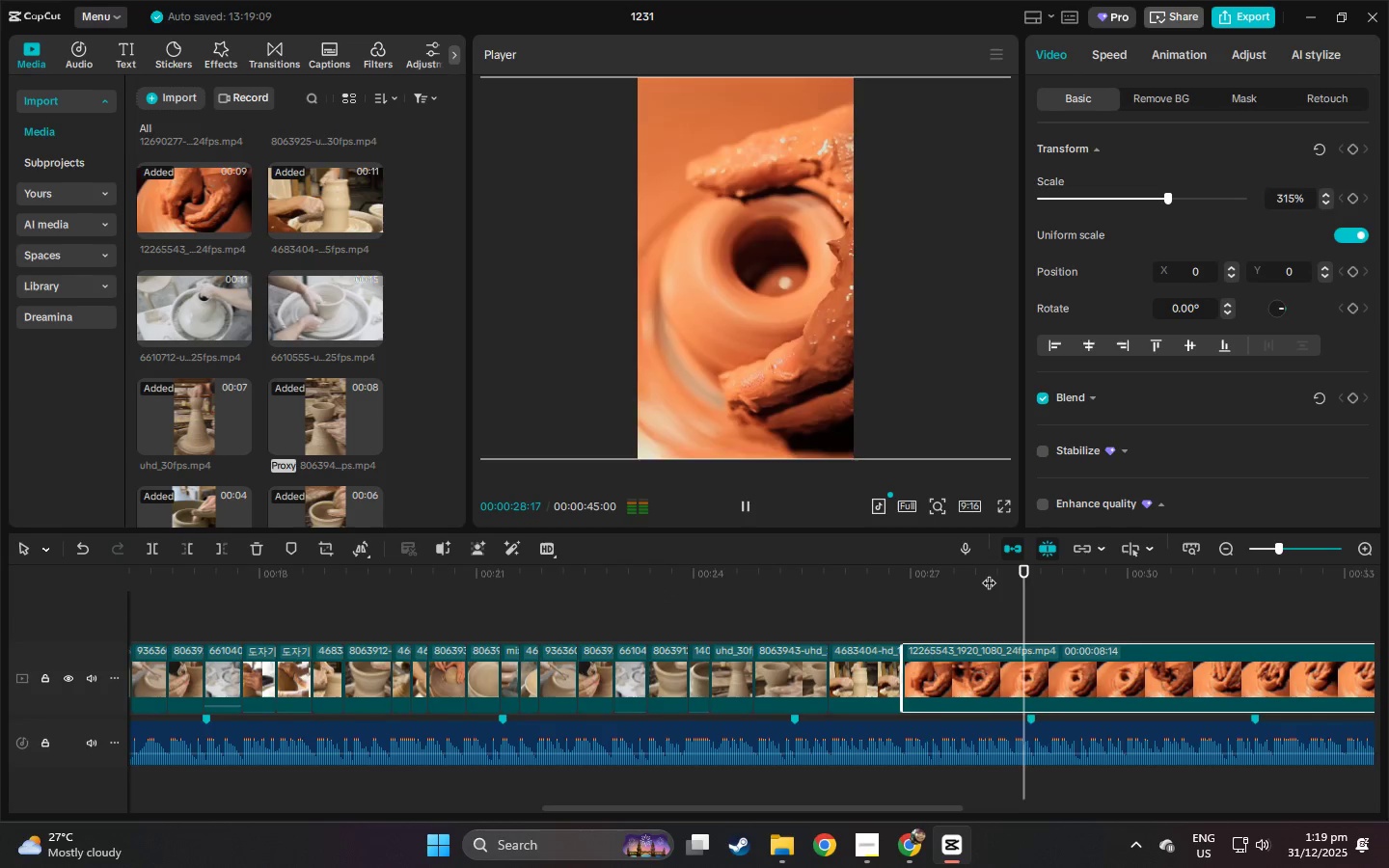 
left_click([989, 573])
 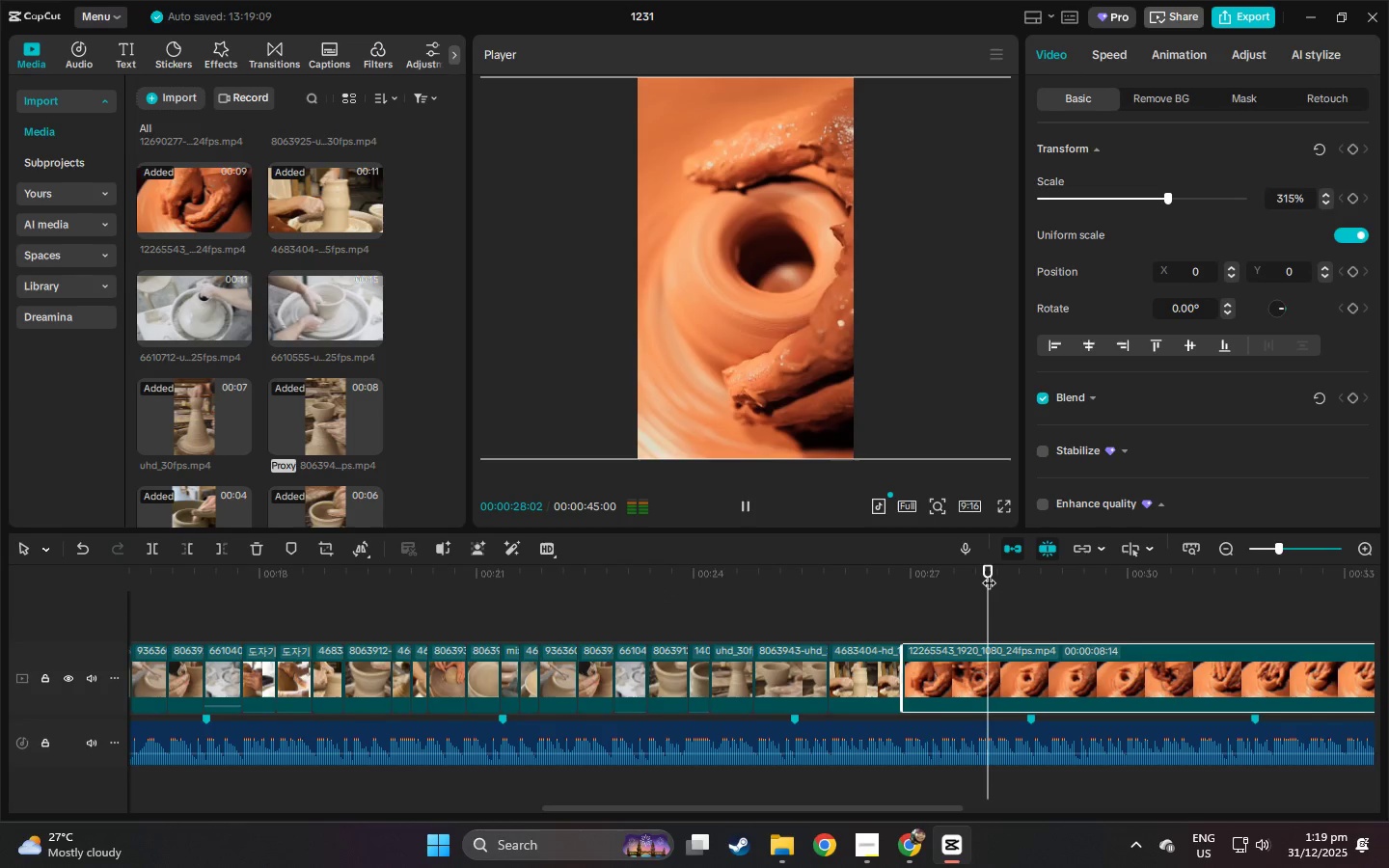 
key(Space)
 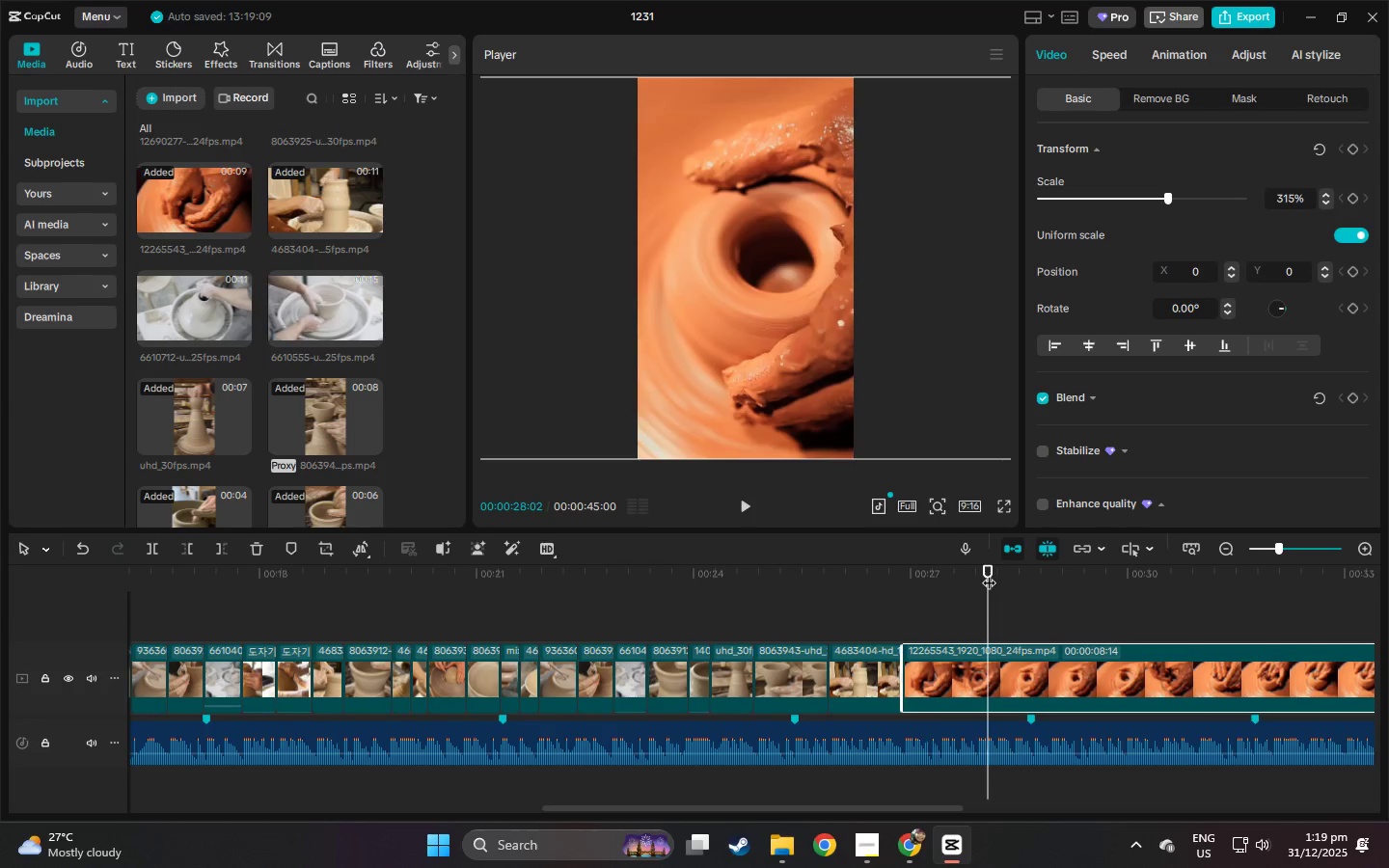 
key(Space)
 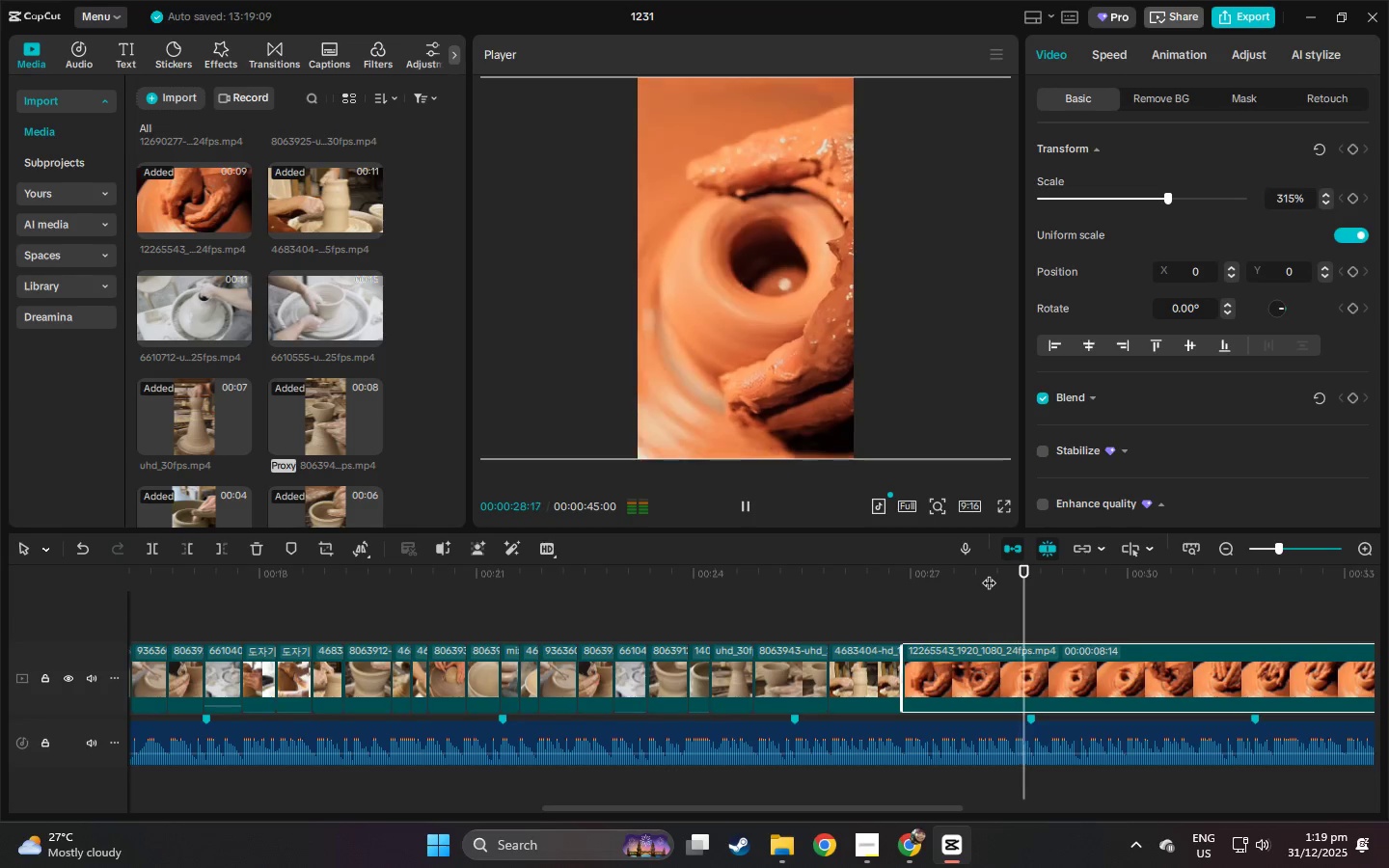 
key(Space)
 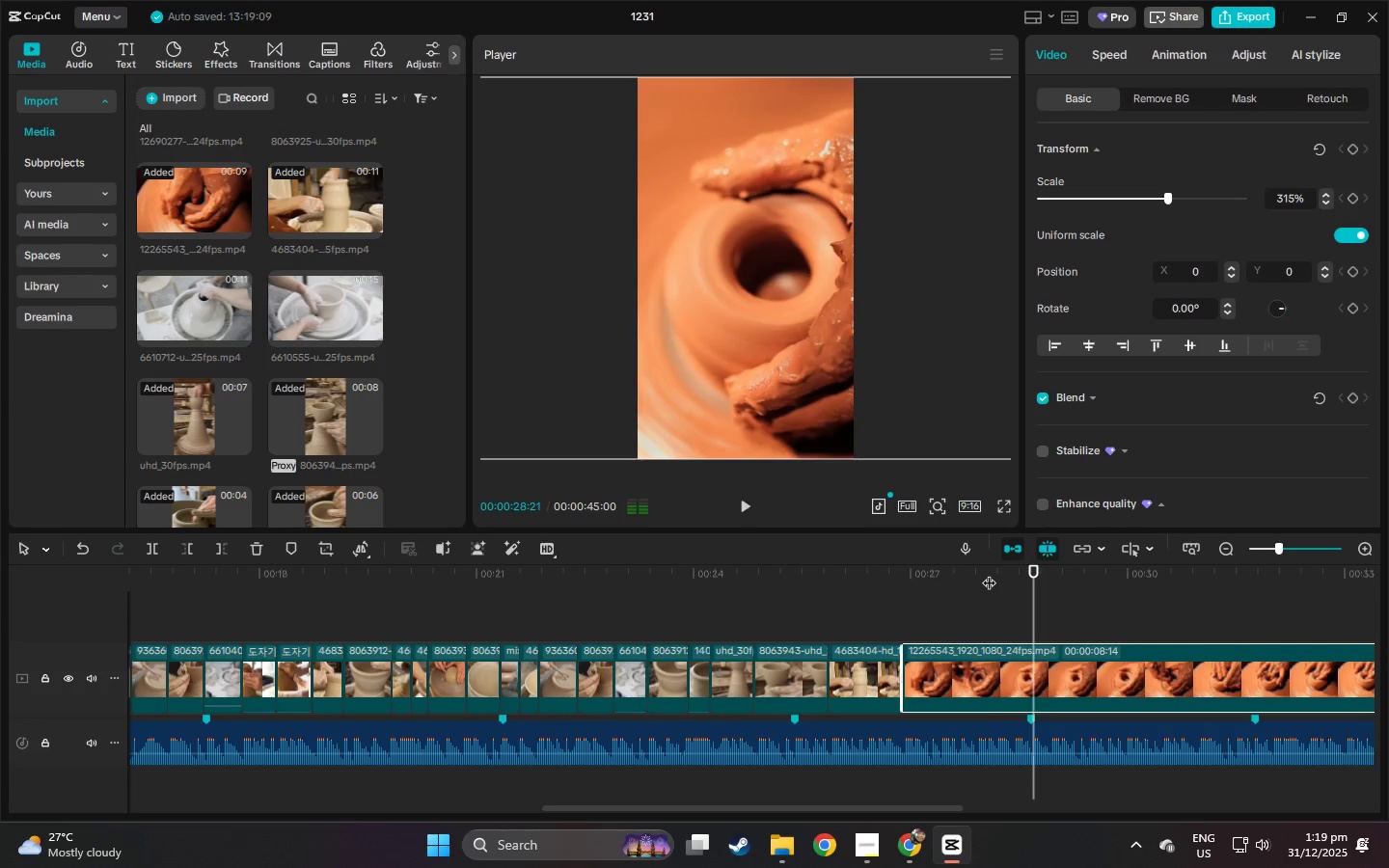 
left_click([989, 573])
 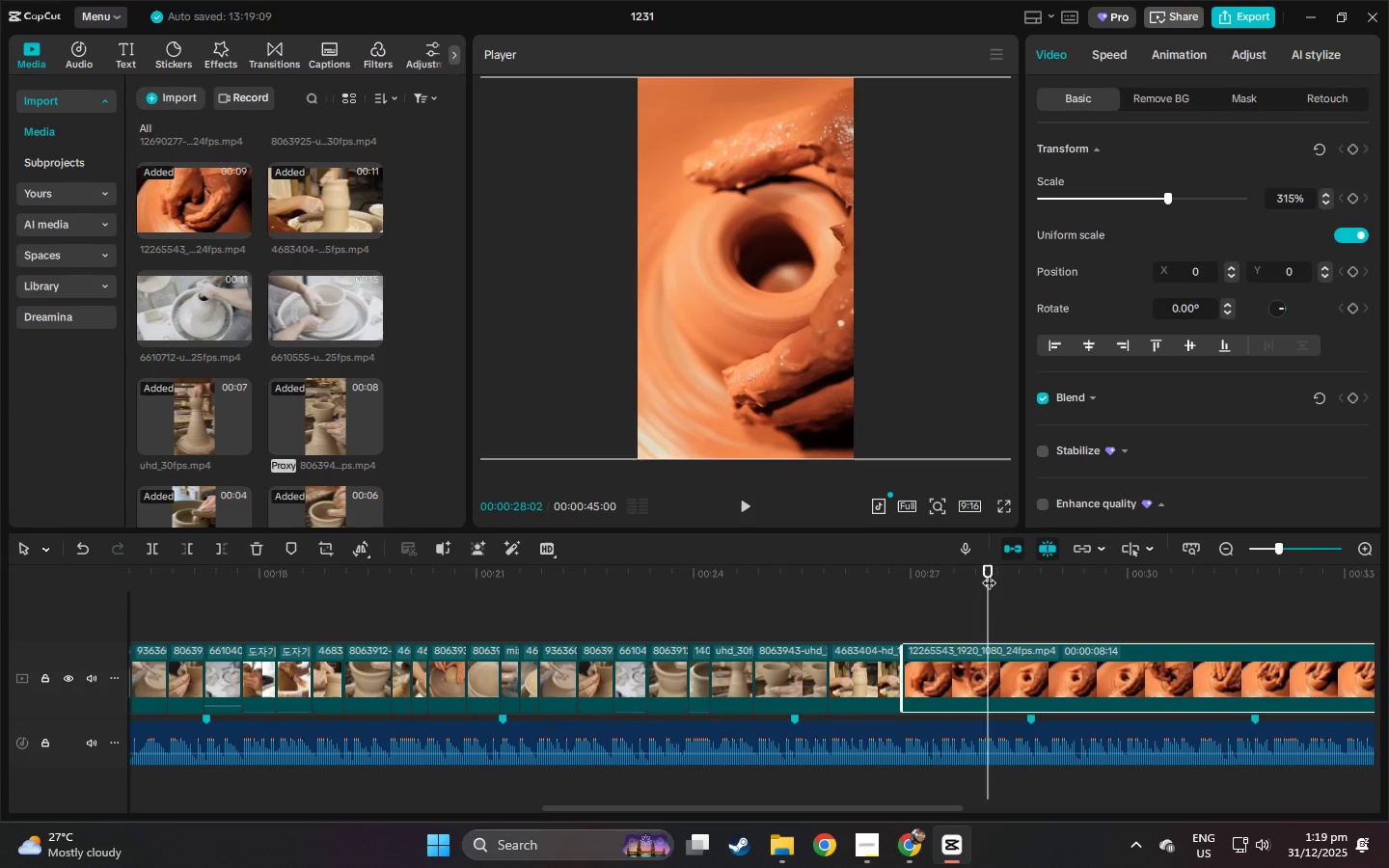 
left_click_drag(start_coordinate=[989, 573], to_coordinate=[994, 573])
 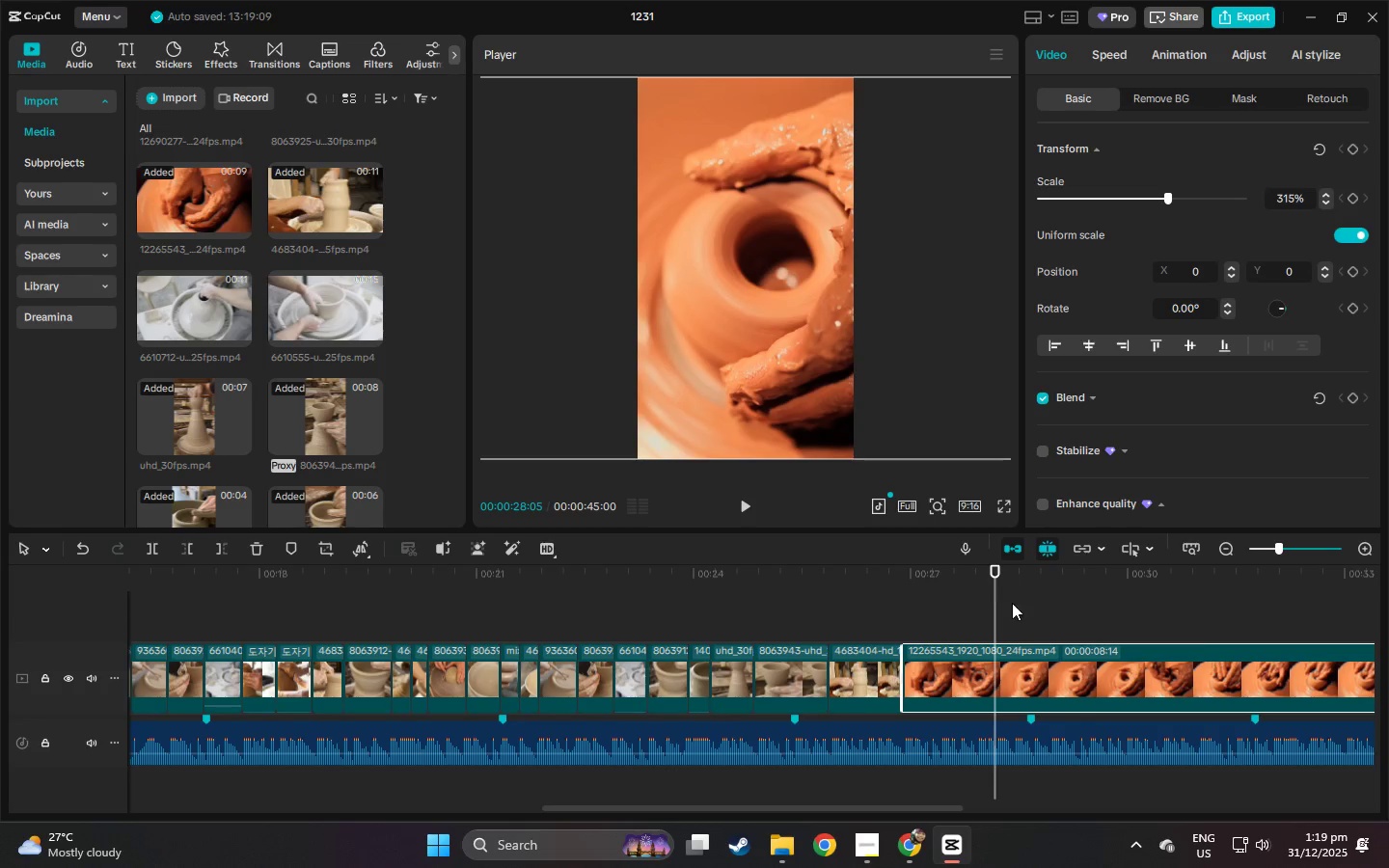 
key(Control+ControlLeft)
 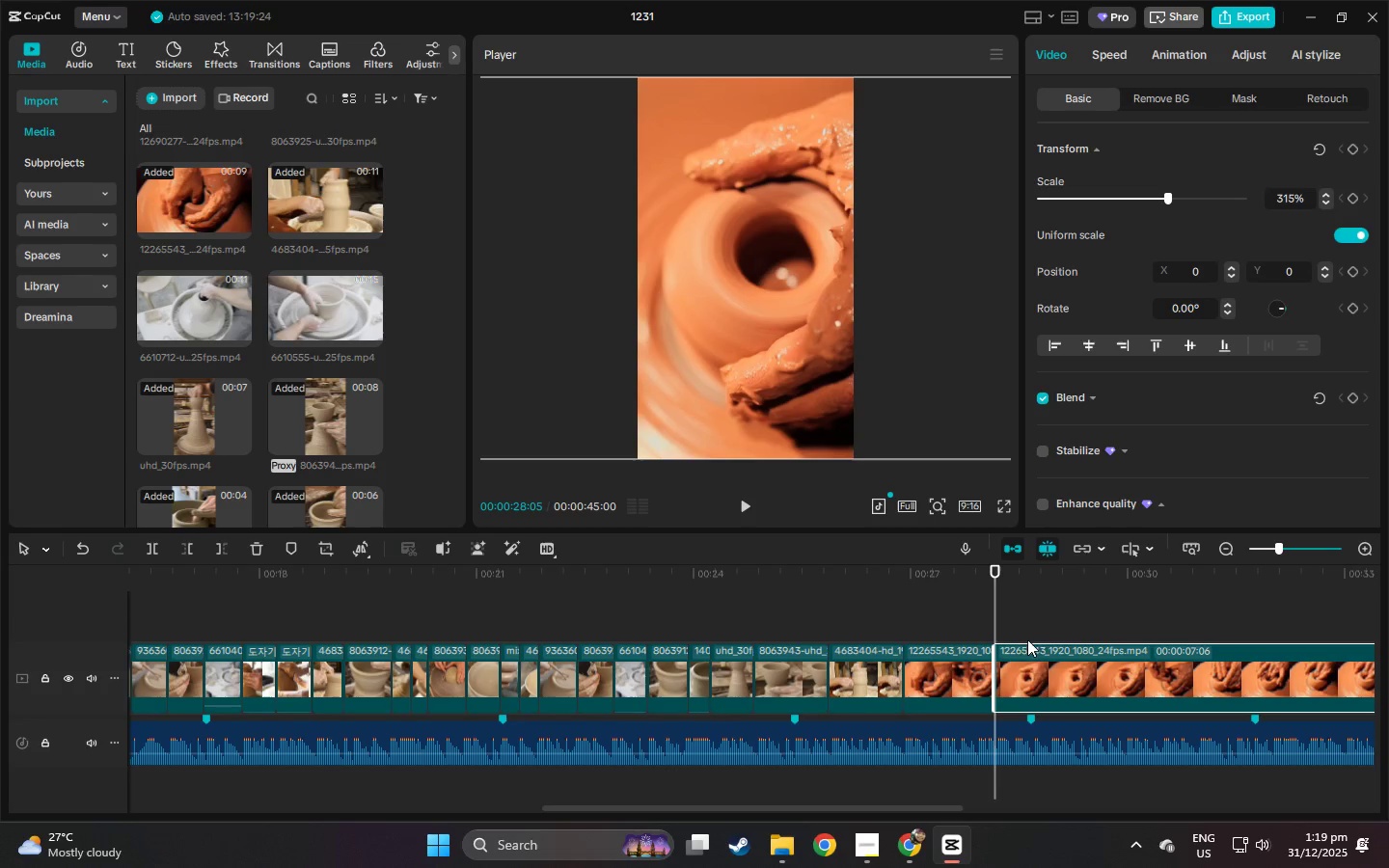 
key(Control+B)
 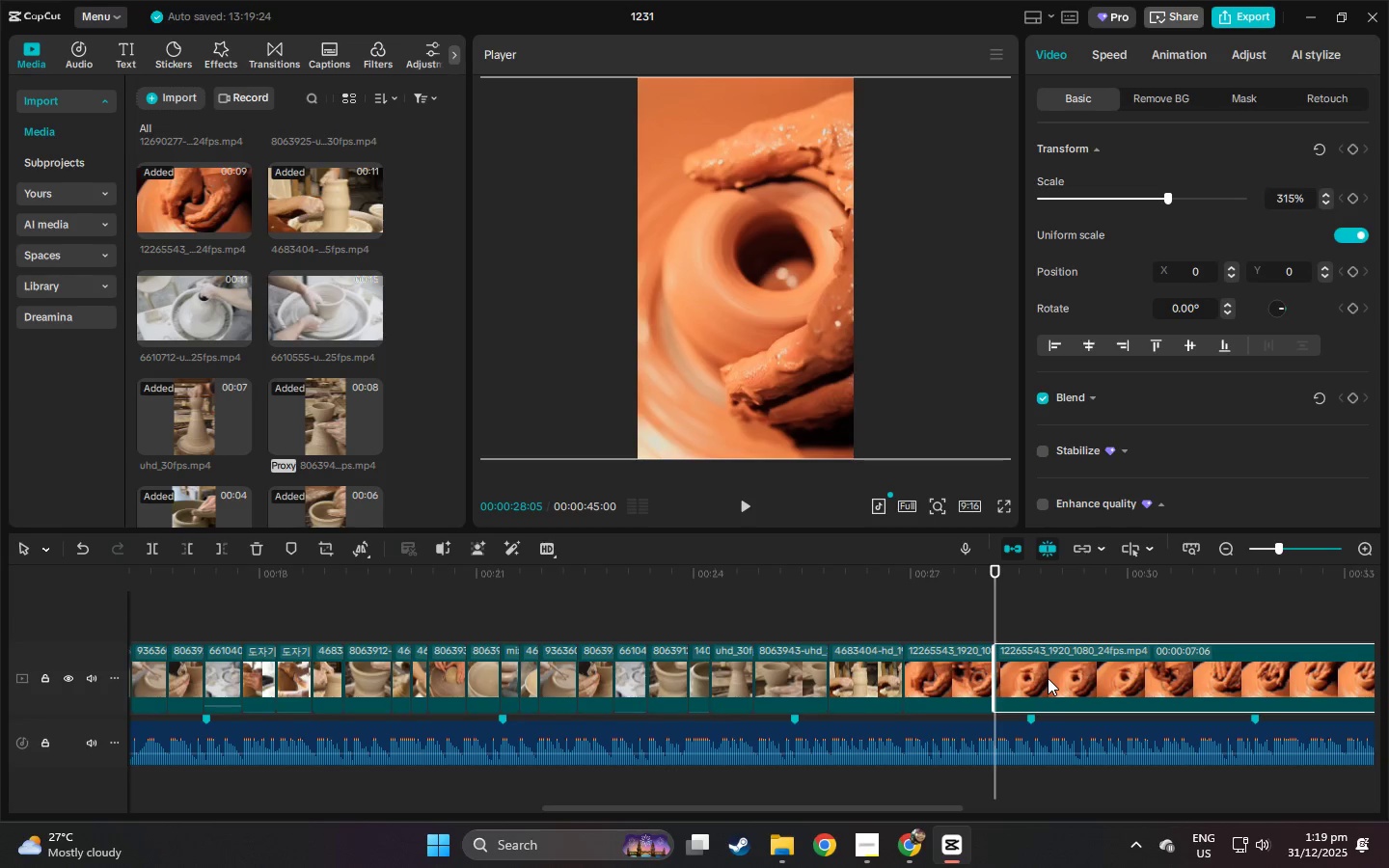 
left_click([1048, 678])
 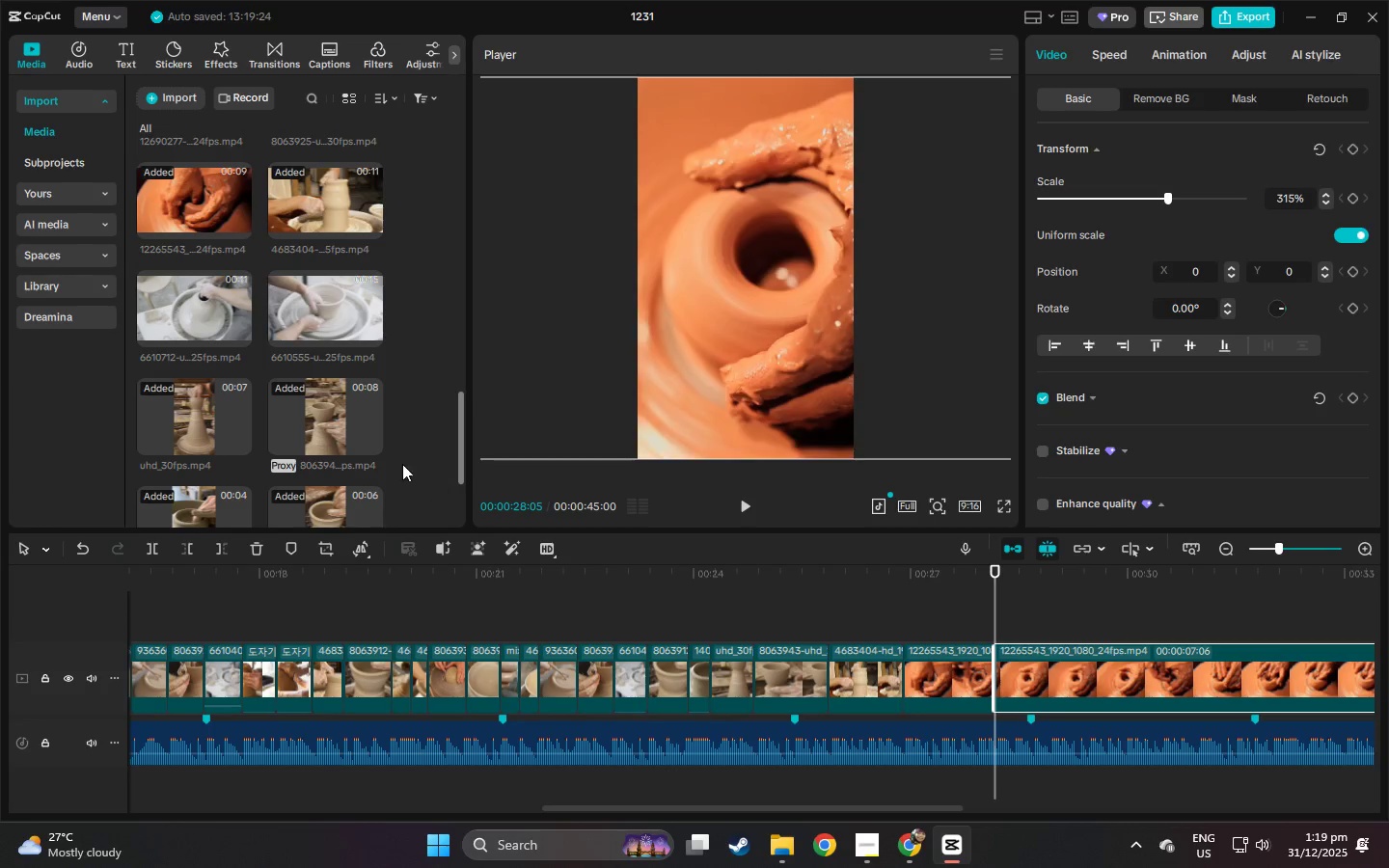 
key(Delete)
 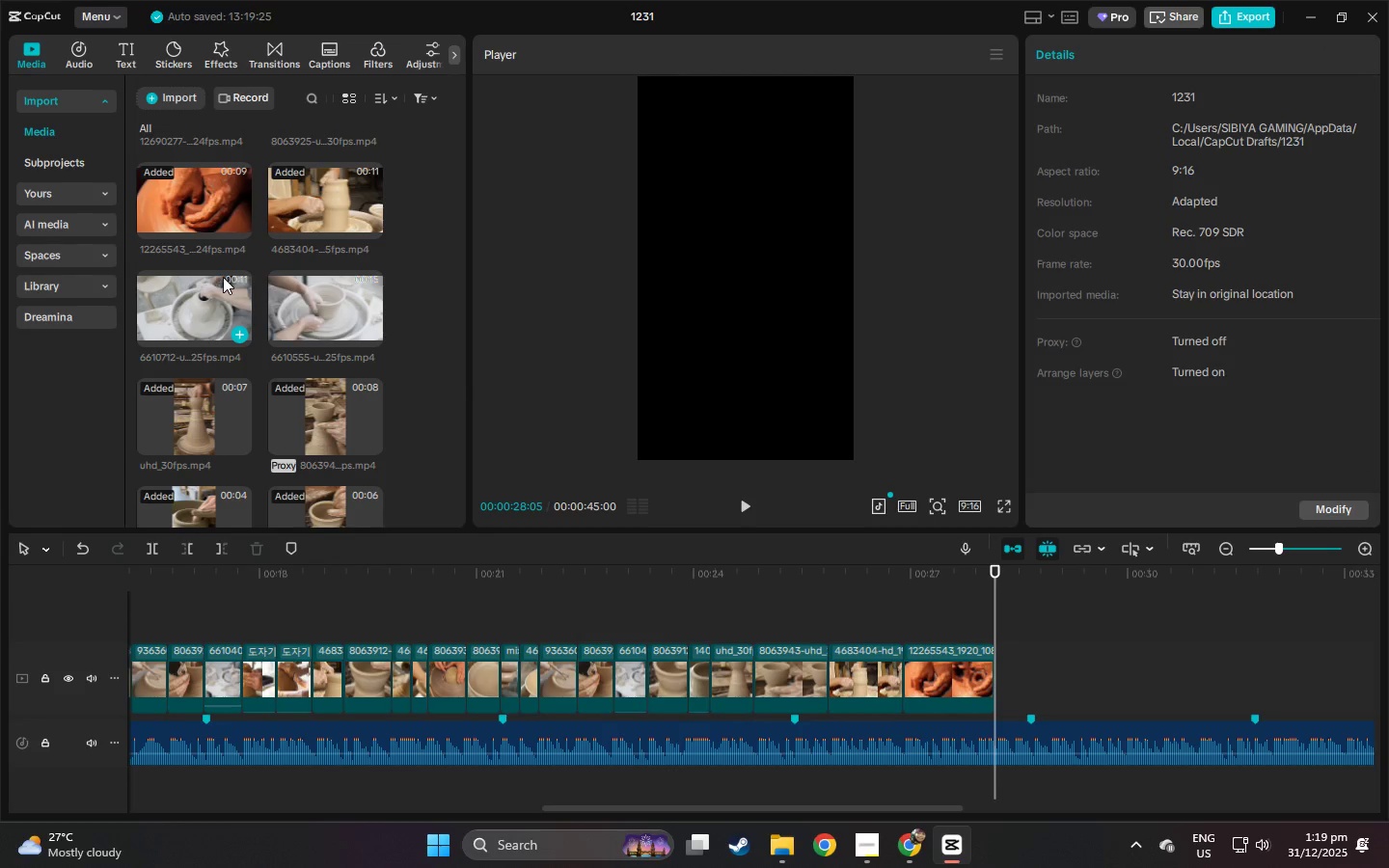 
scroll: coordinate [311, 307], scroll_direction: up, amount: 3.0
 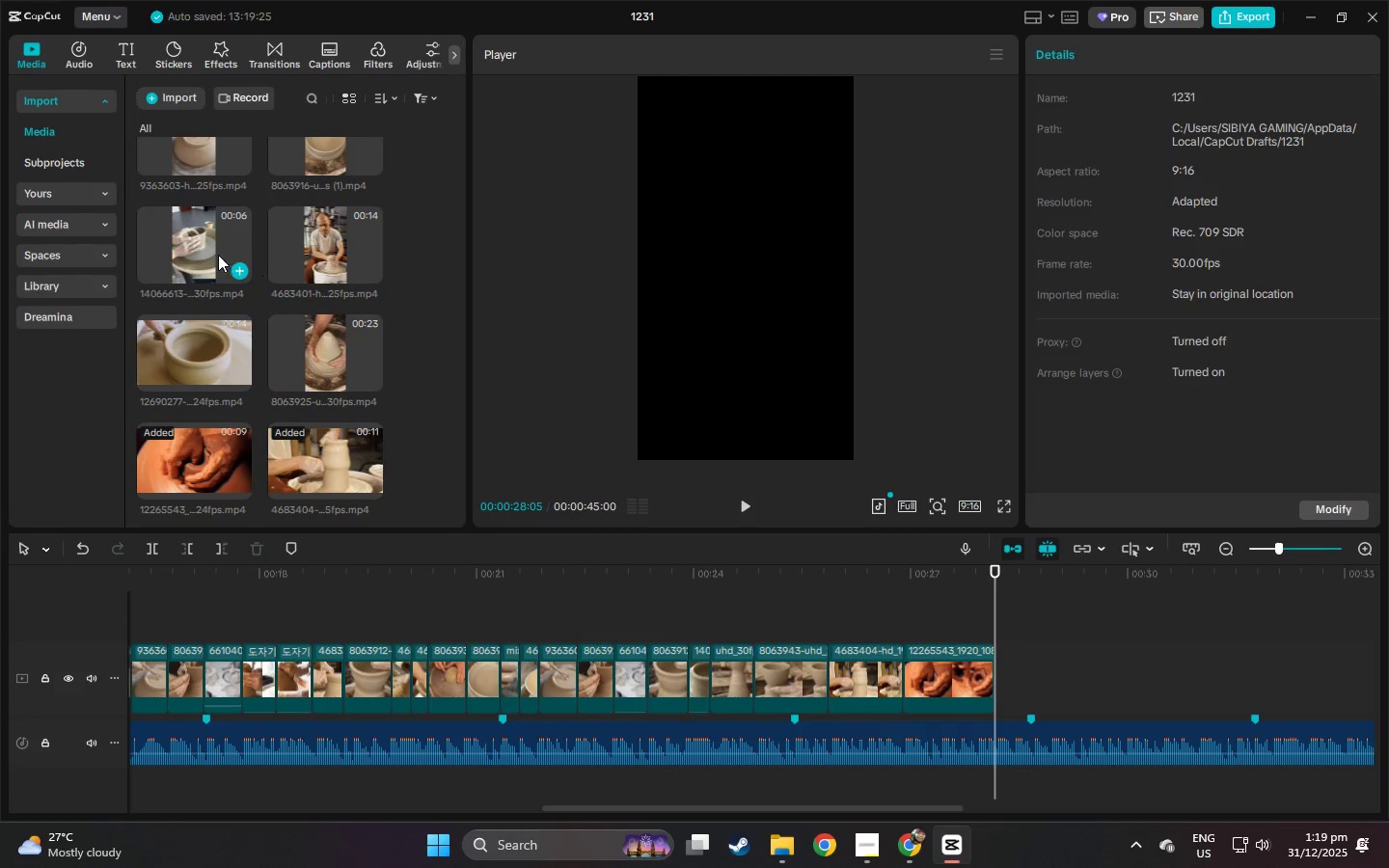 
left_click_drag(start_coordinate=[186, 243], to_coordinate=[994, 669])
 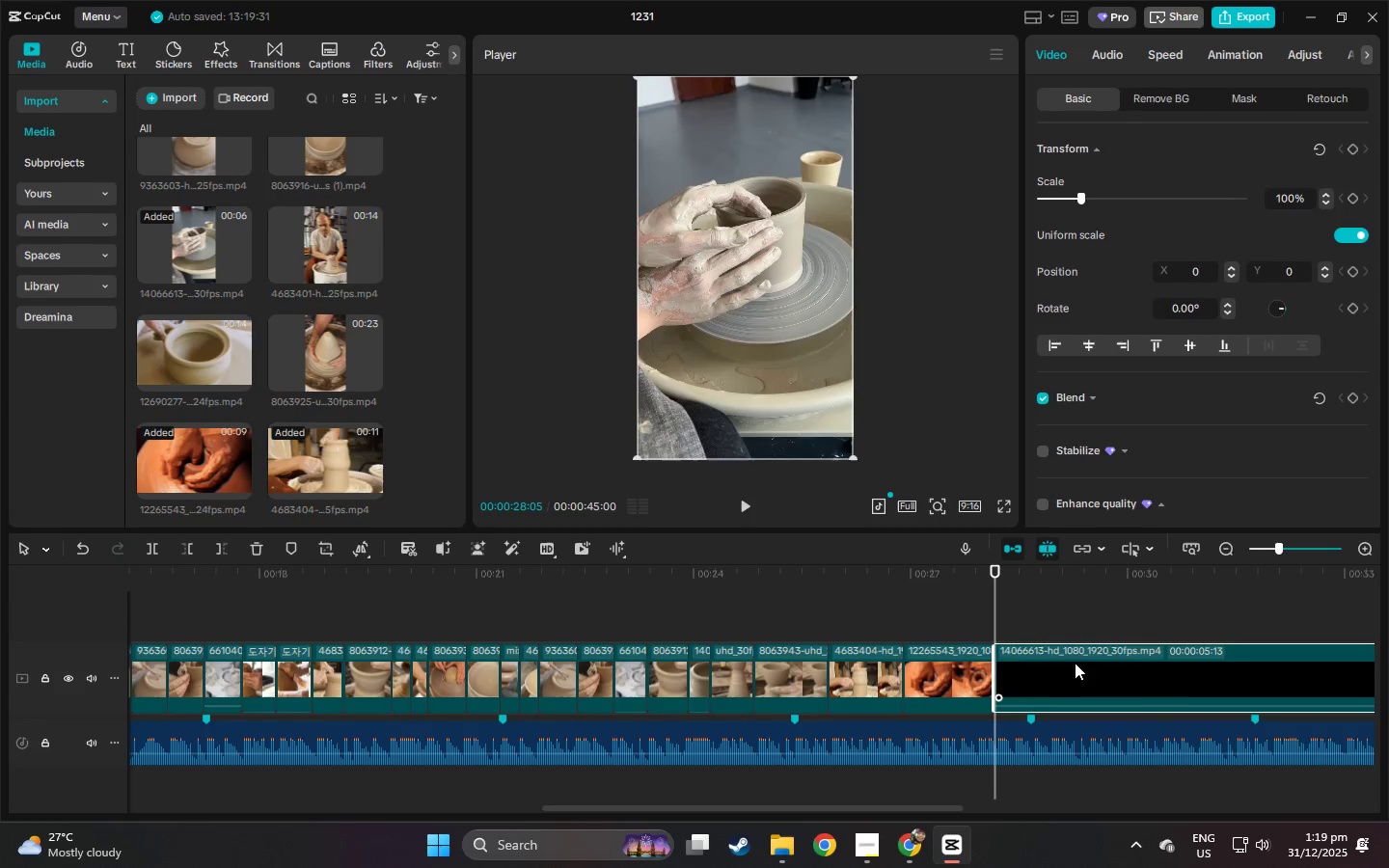 
key(Space)
 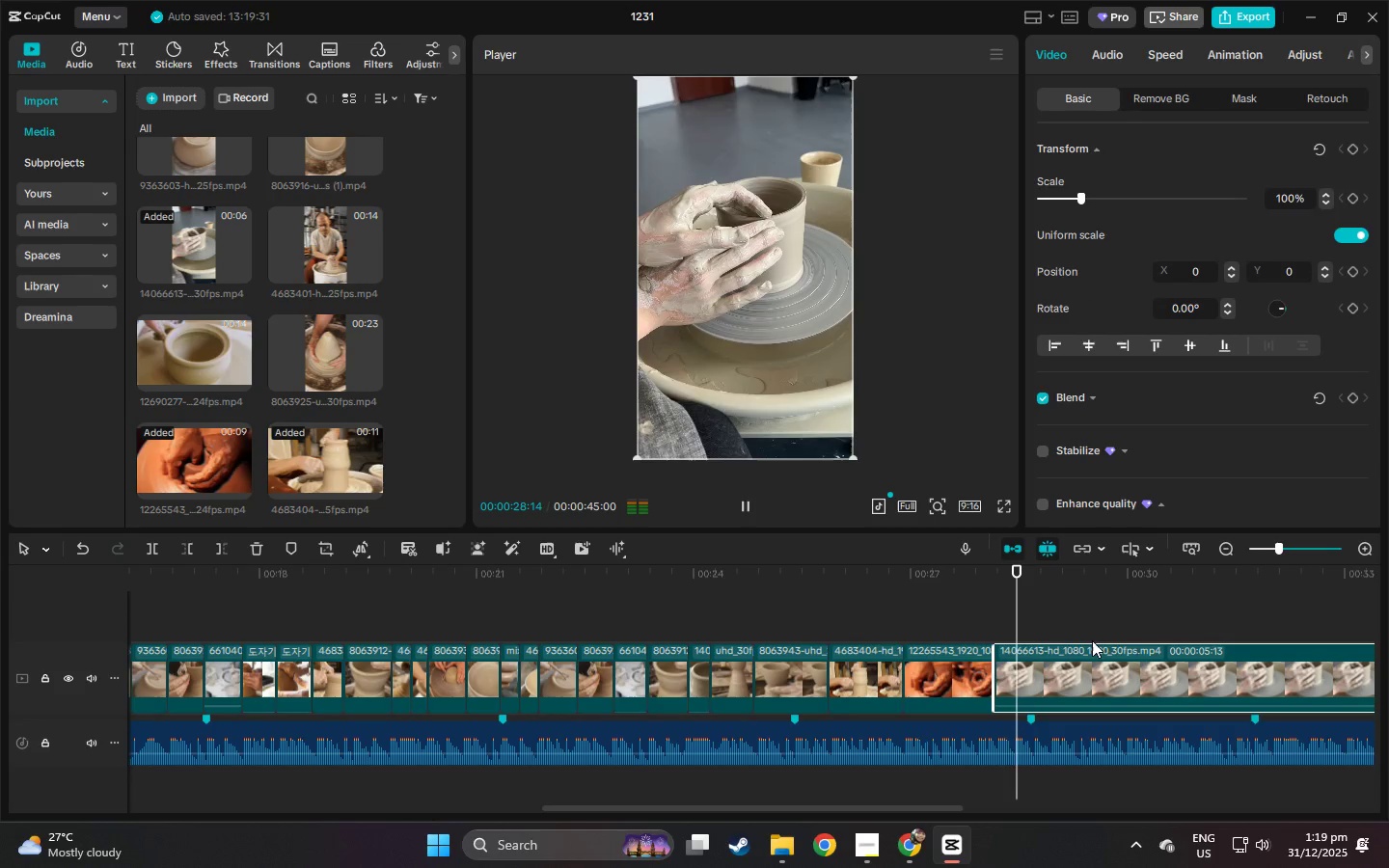 
key(Space)
 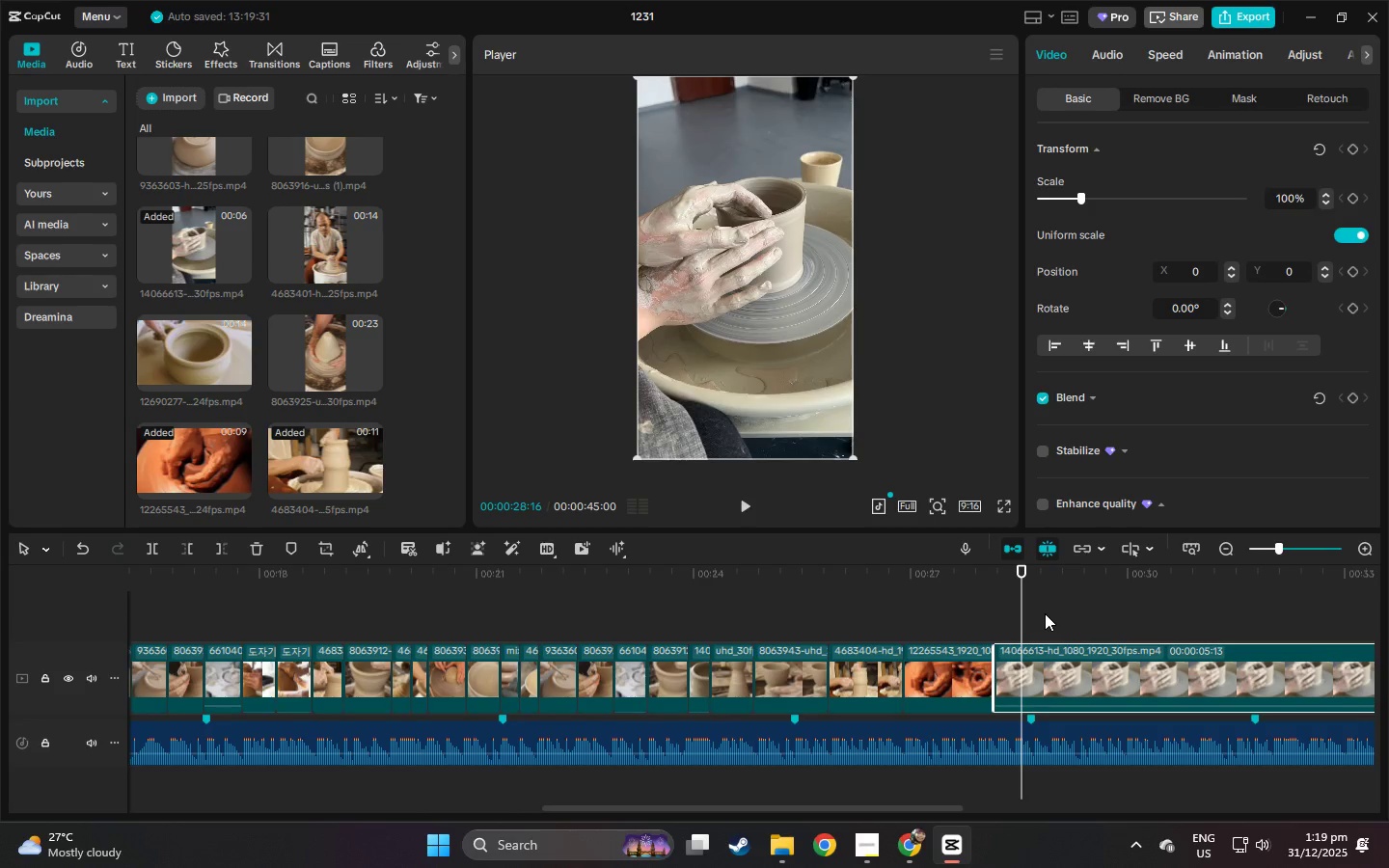 
key(Space)
 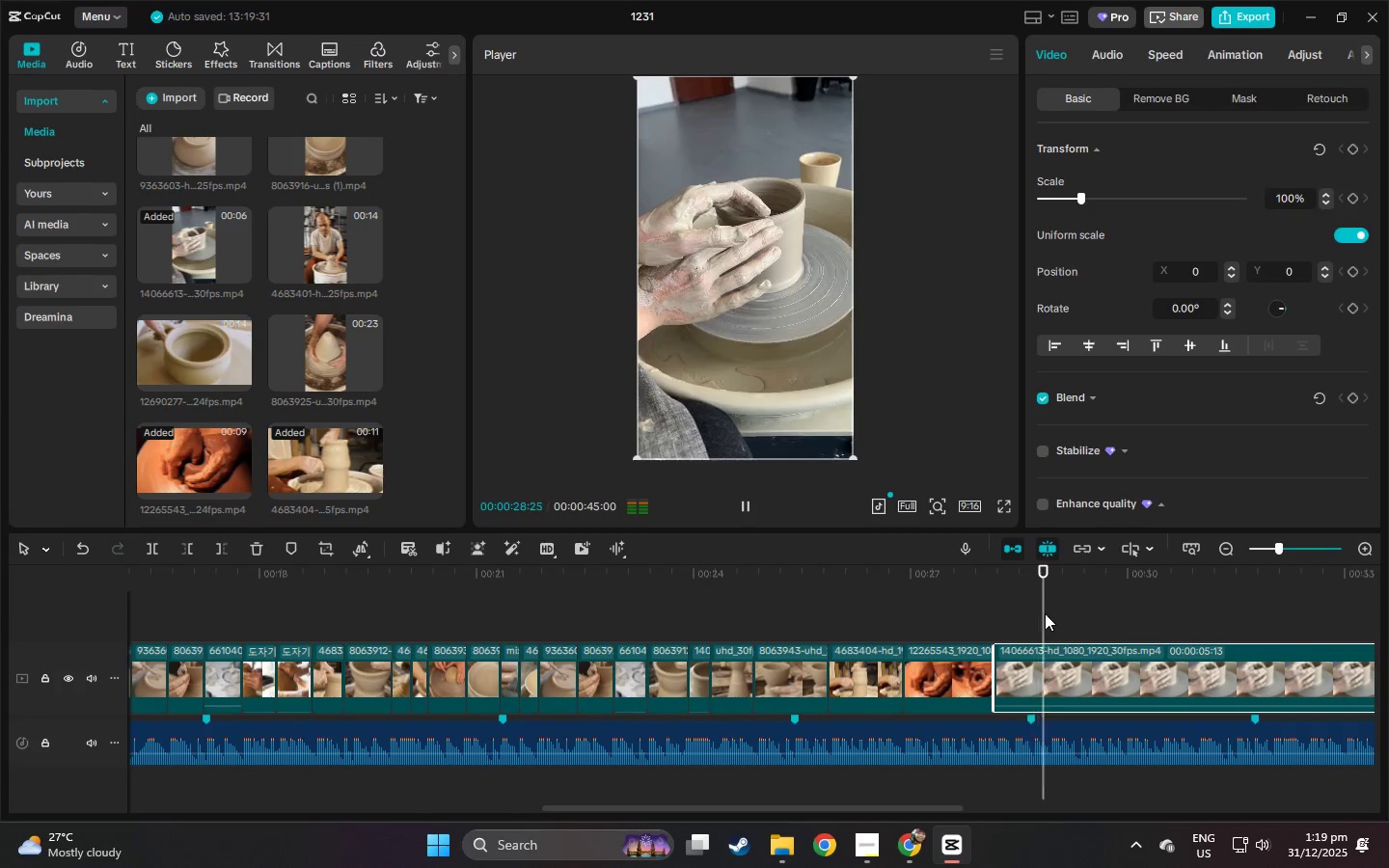 
key(Space)
 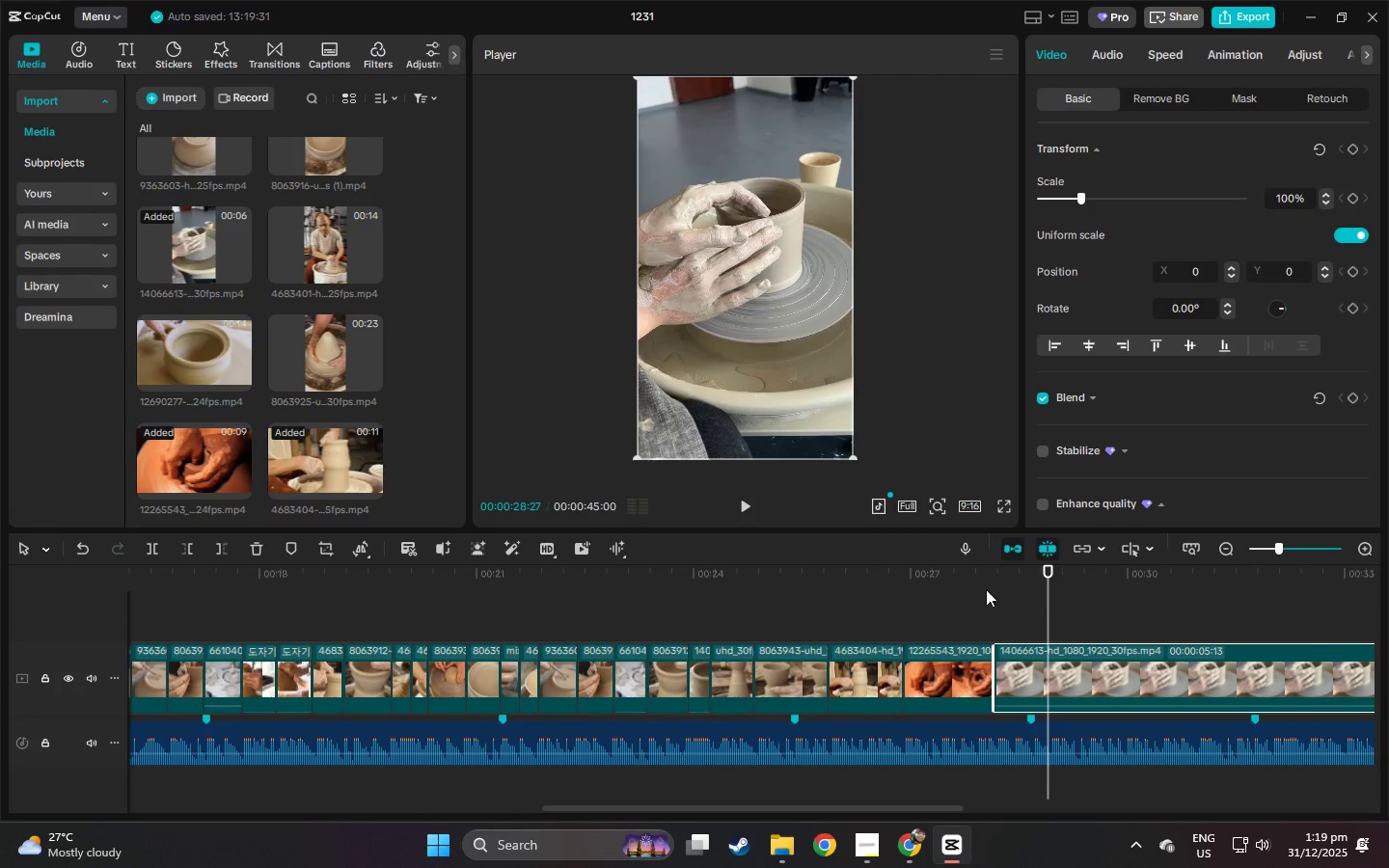 
left_click_drag(start_coordinate=[953, 575], to_coordinate=[942, 575])
 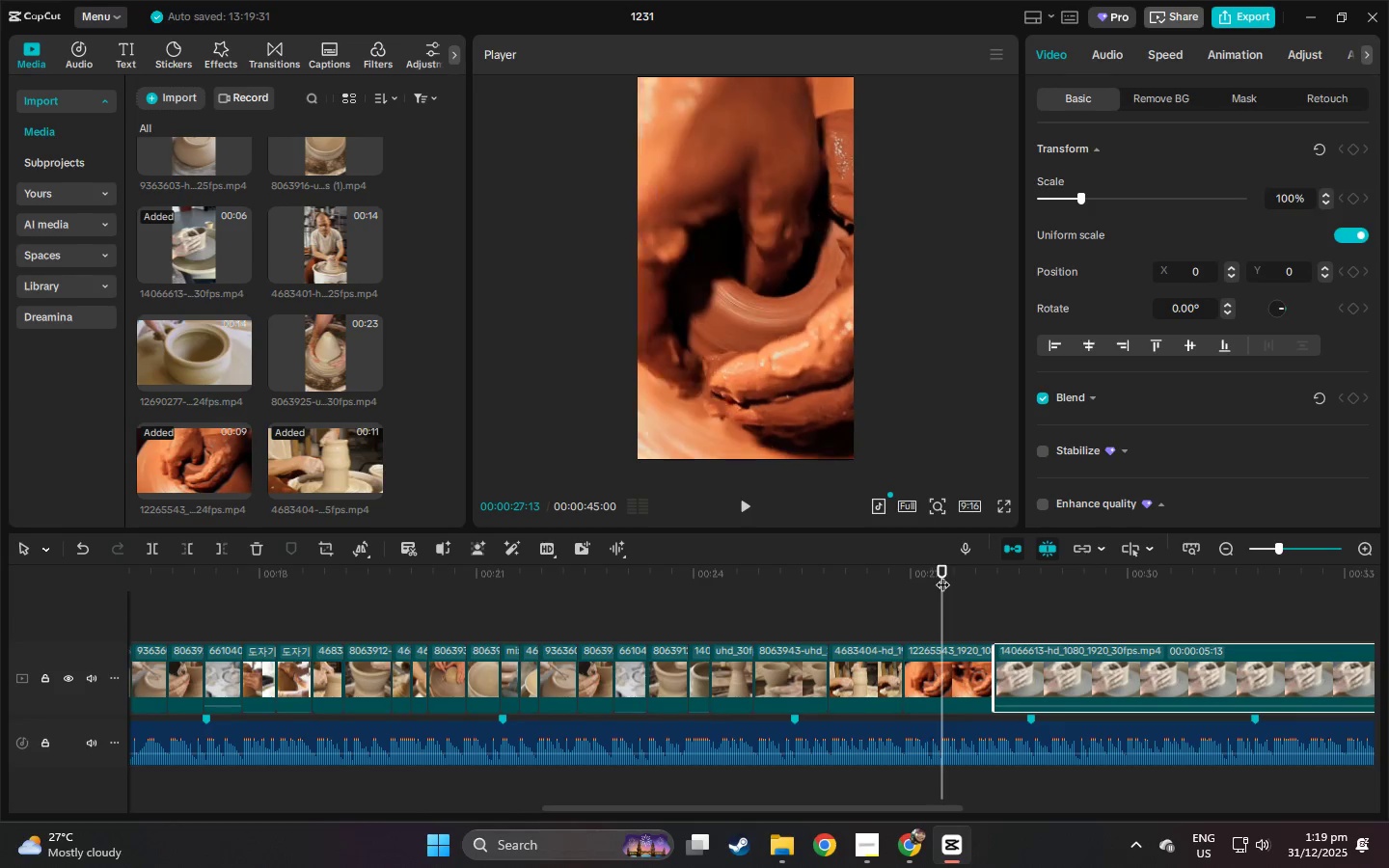 
key(Space)
 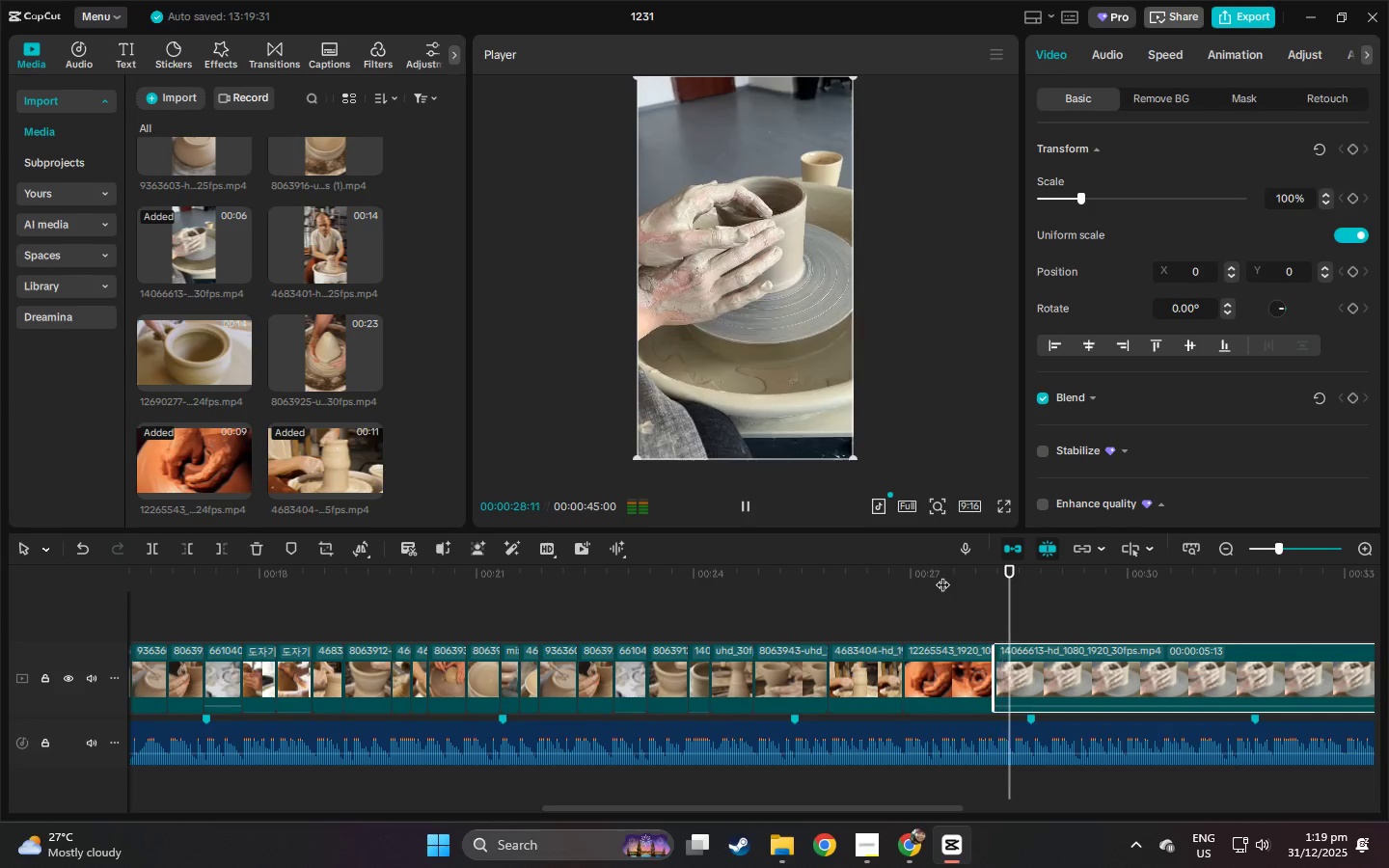 
key(Space)
 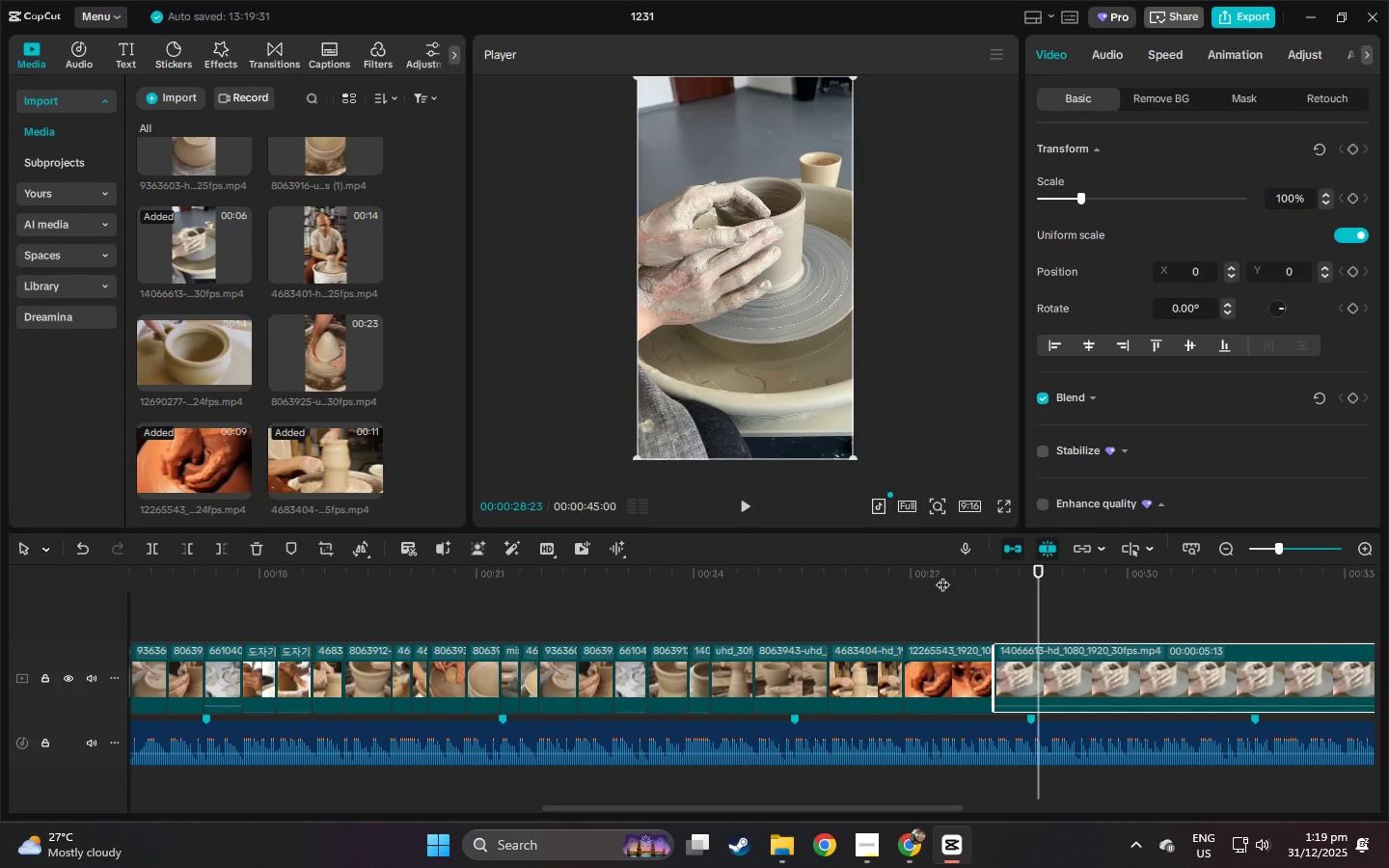 
key(Space)
 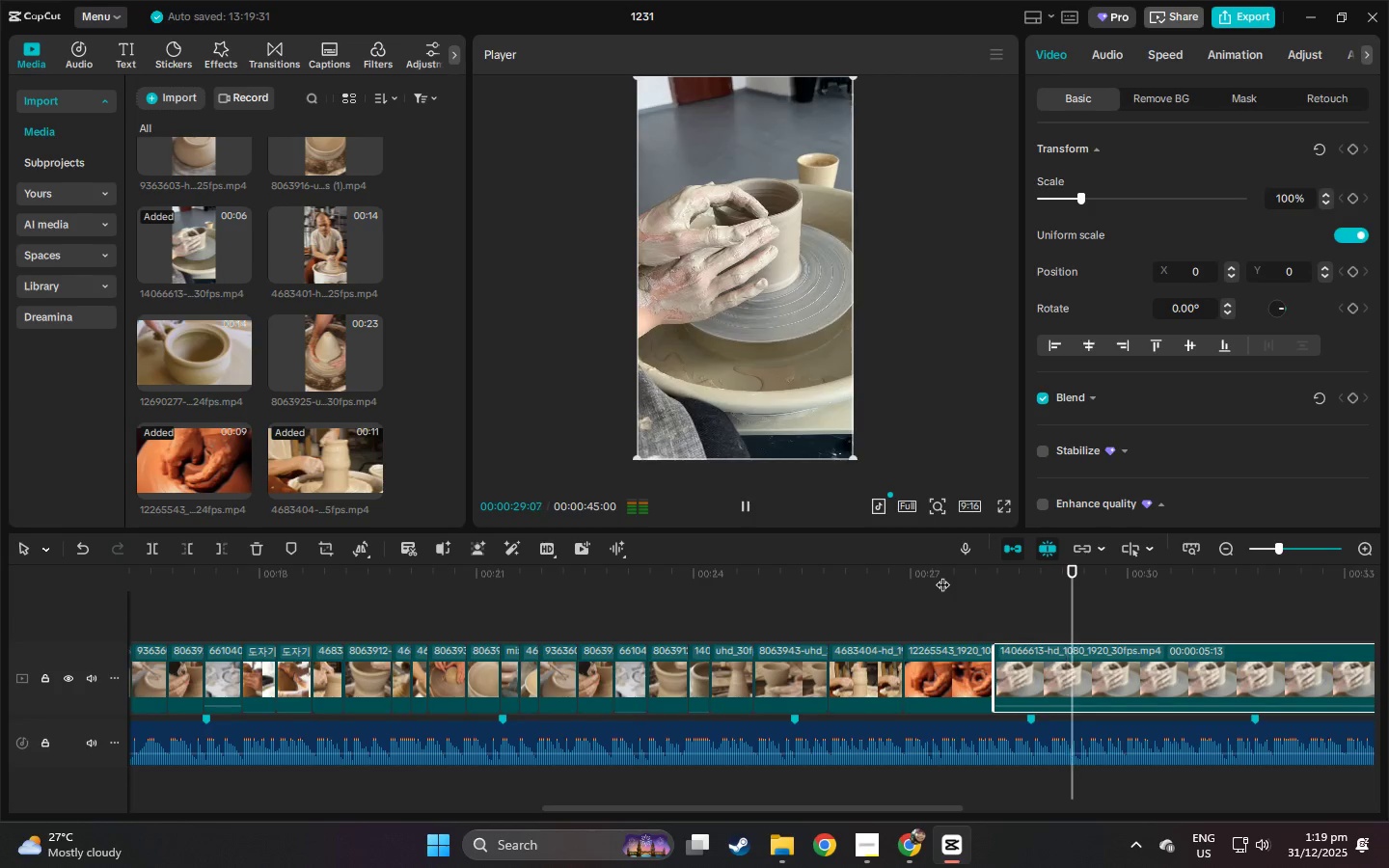 
key(Space)
 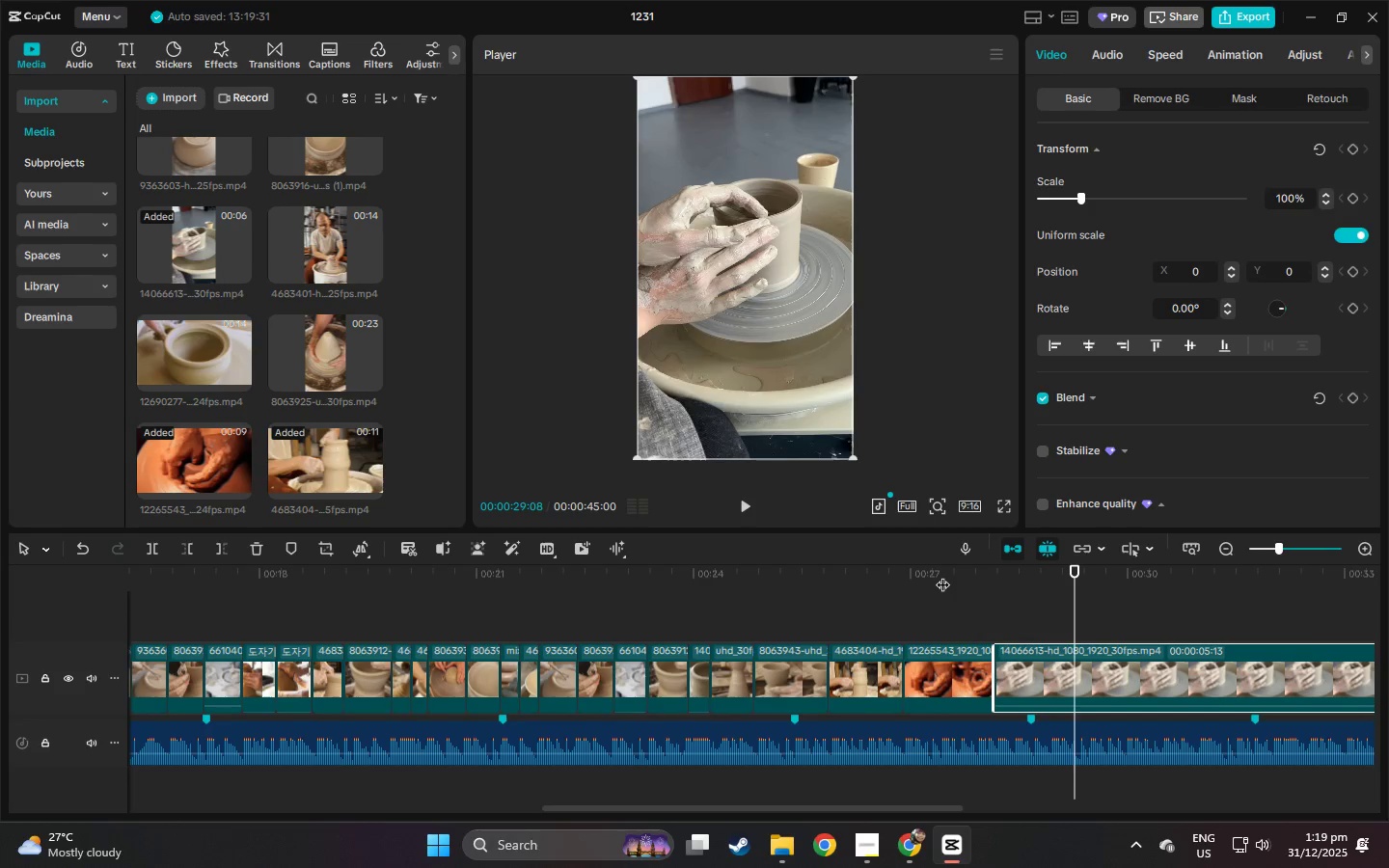 
key(Control+ControlLeft)
 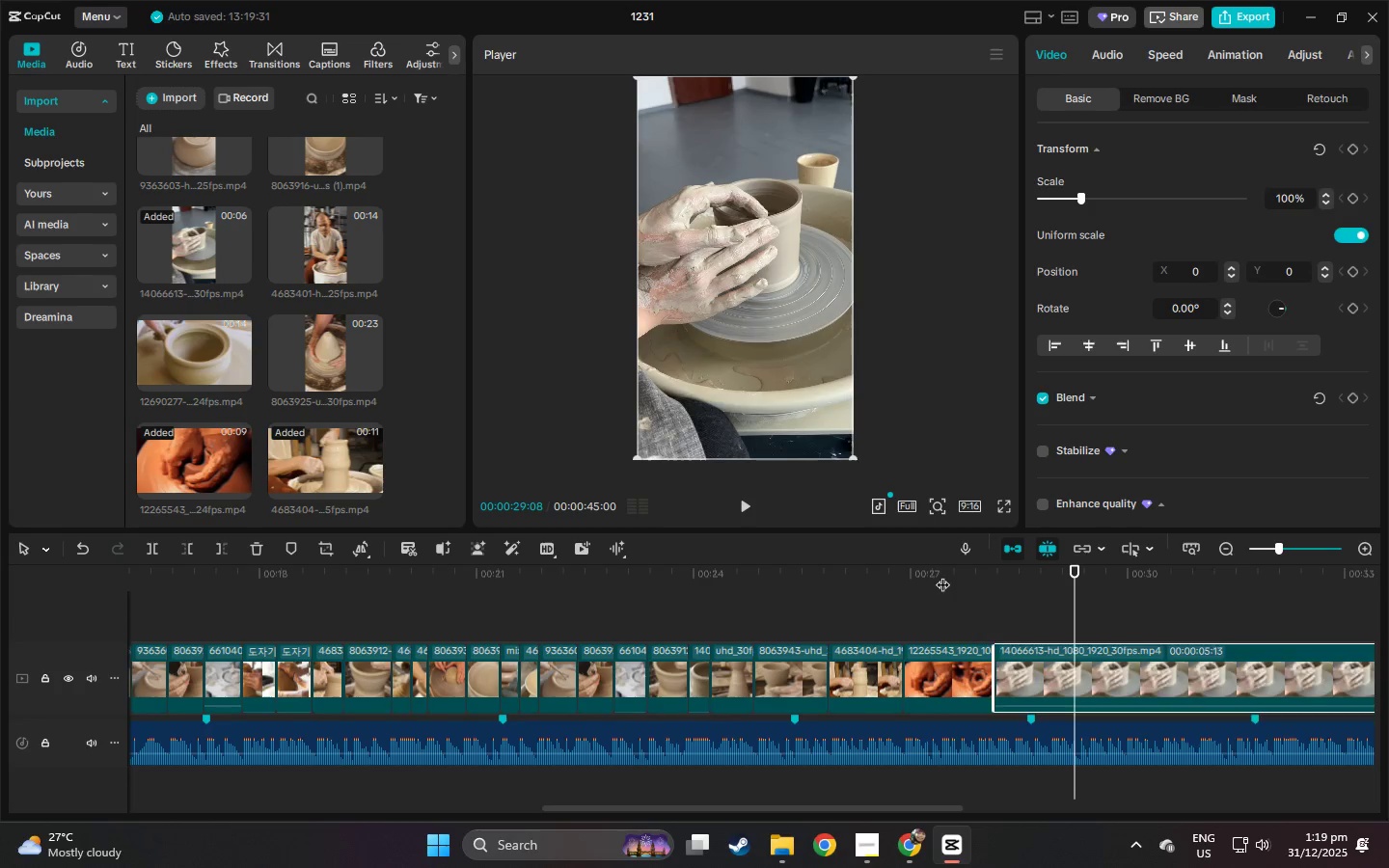 
key(Control+B)
 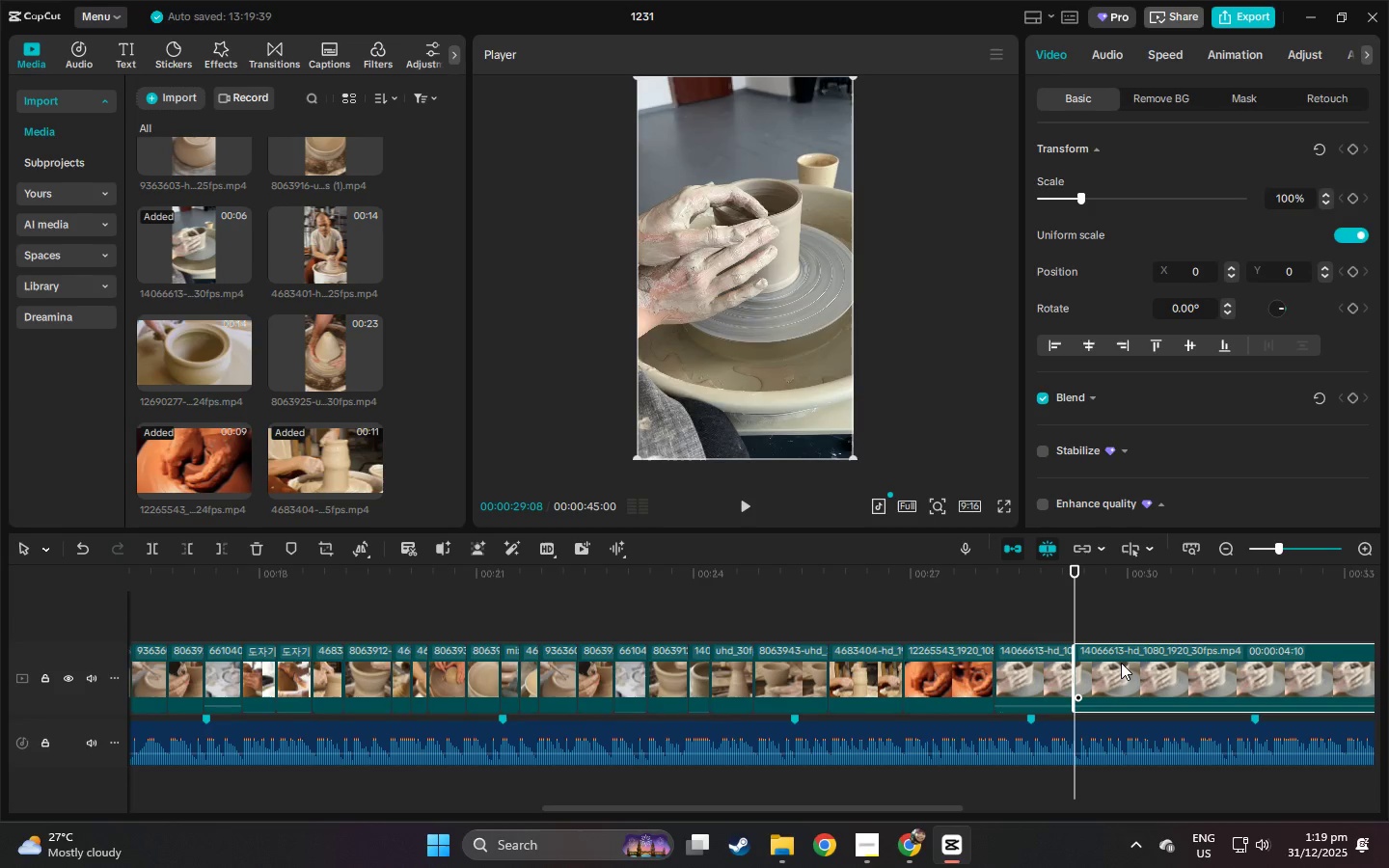 
left_click([1123, 664])
 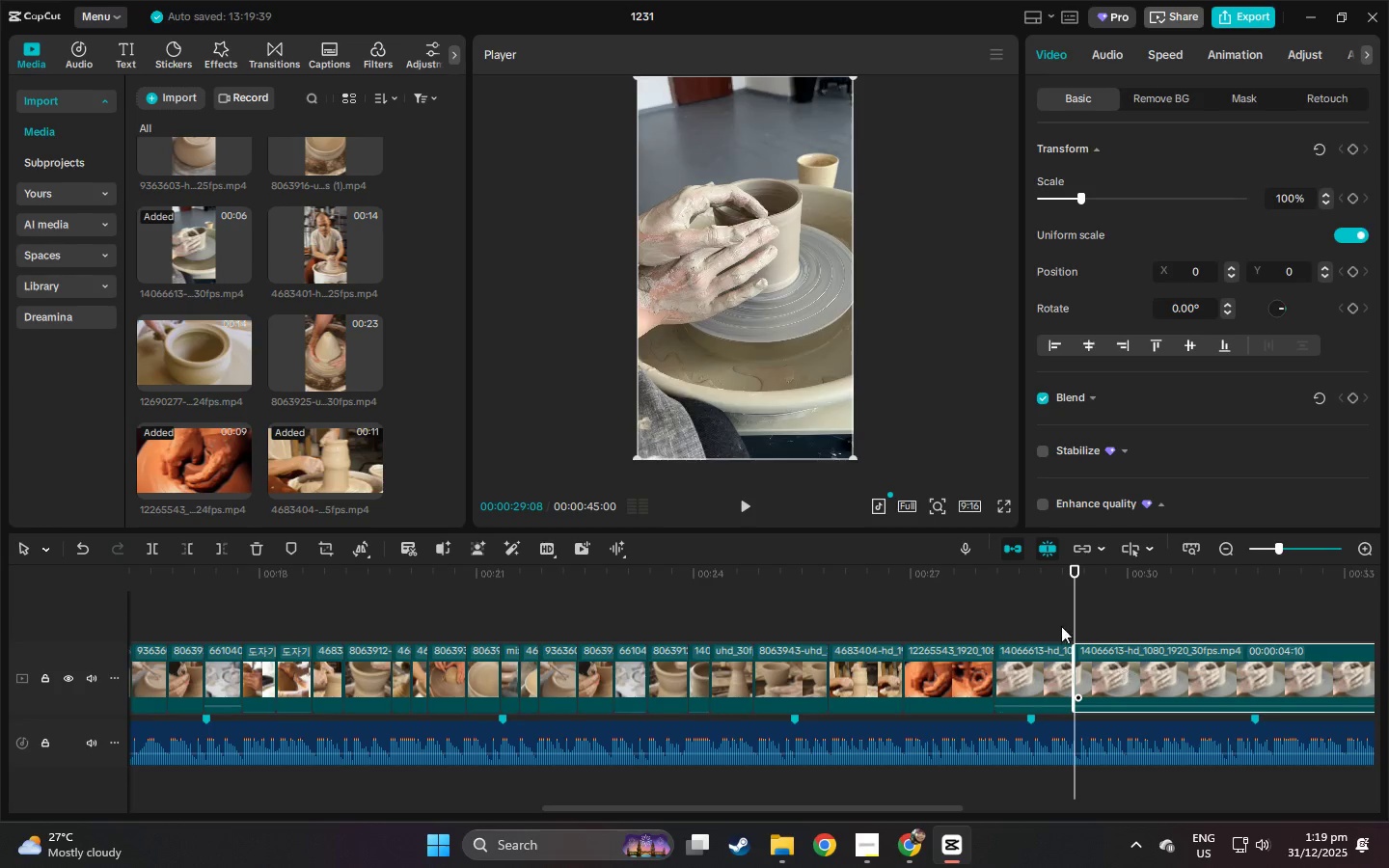 
key(Delete)
 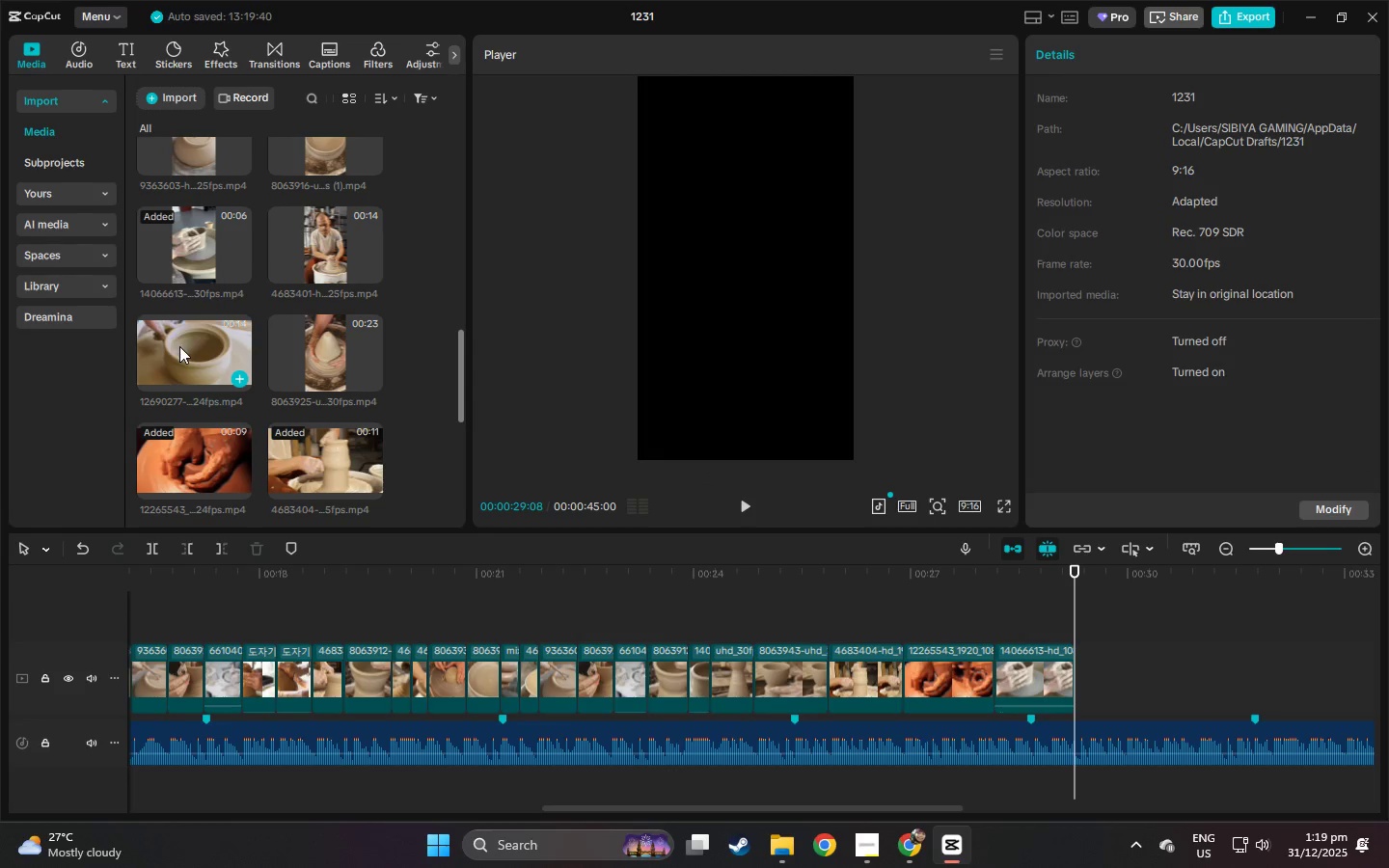 
left_click_drag(start_coordinate=[179, 346], to_coordinate=[1076, 685])
 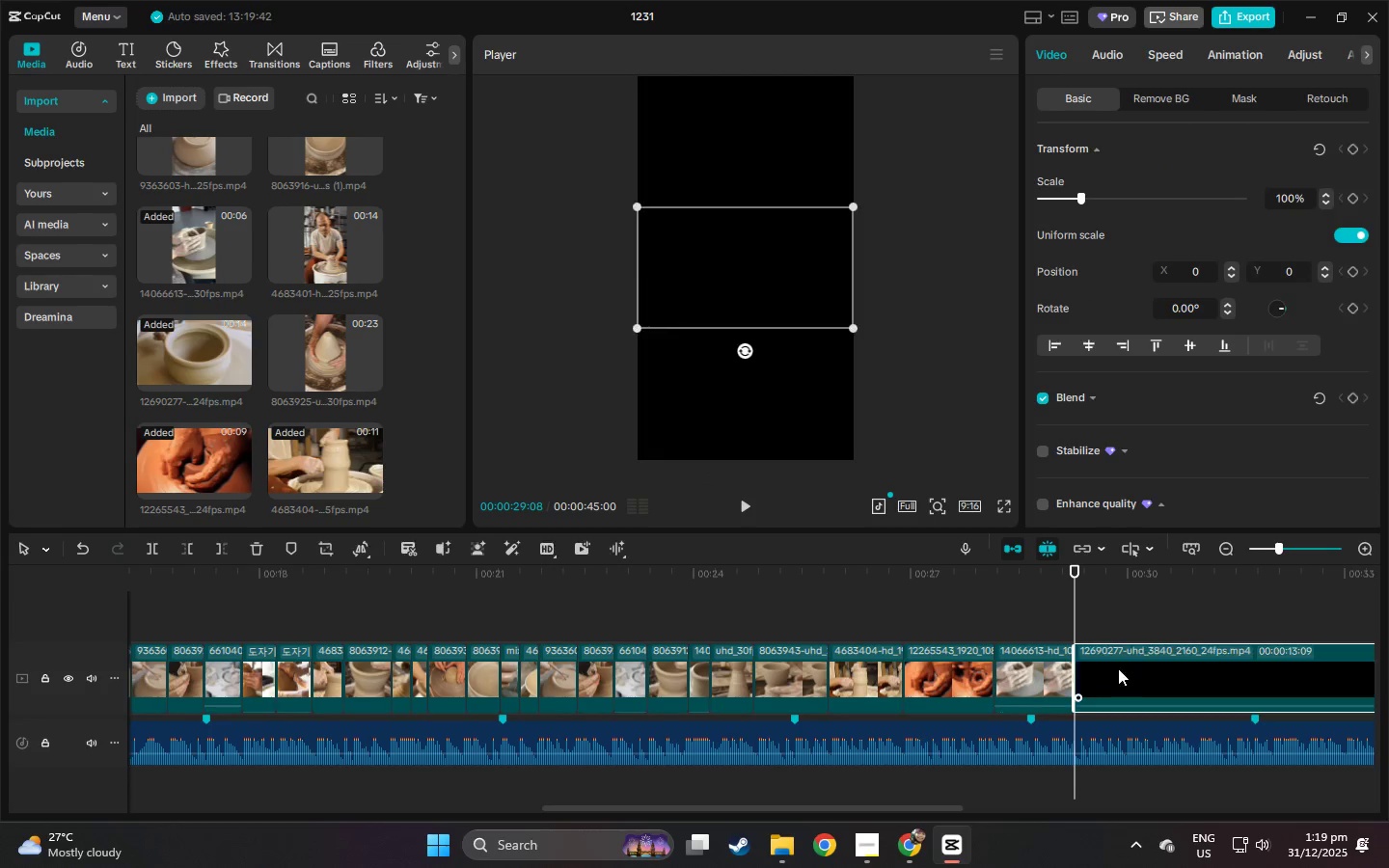 
key(Space)
 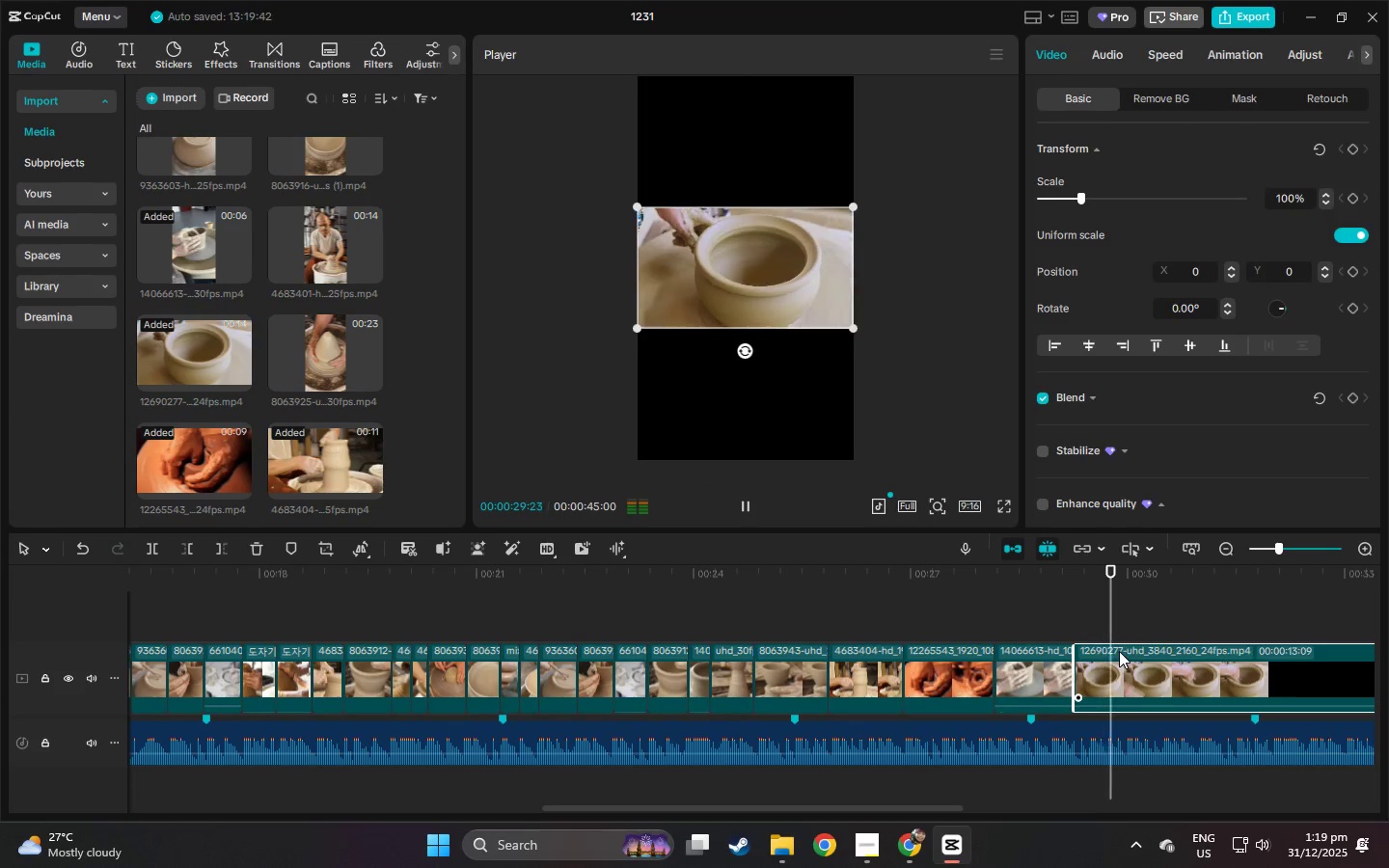 
key(Space)
 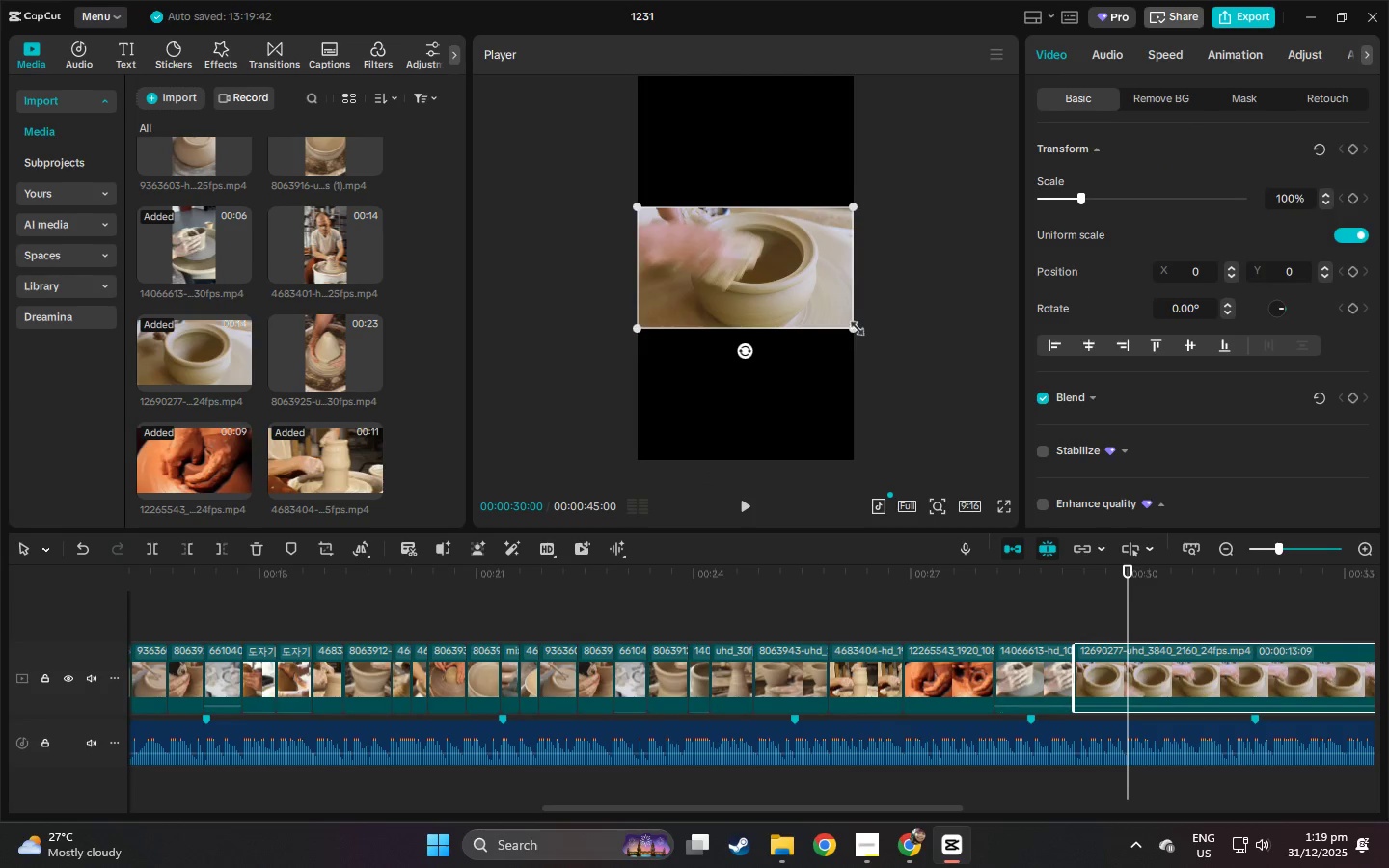 
left_click_drag(start_coordinate=[853, 324], to_coordinate=[1140, 603])
 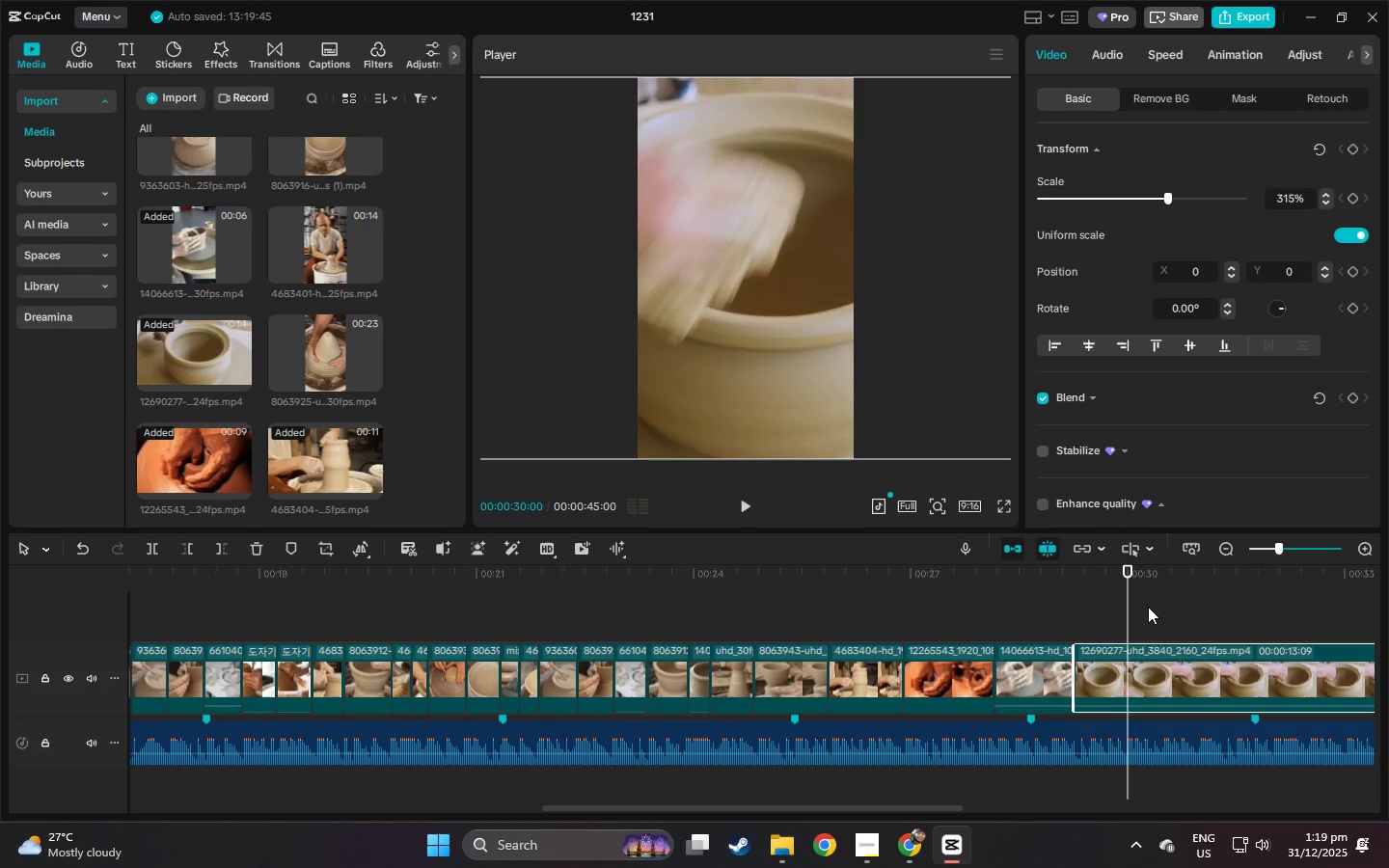 
key(Space)
 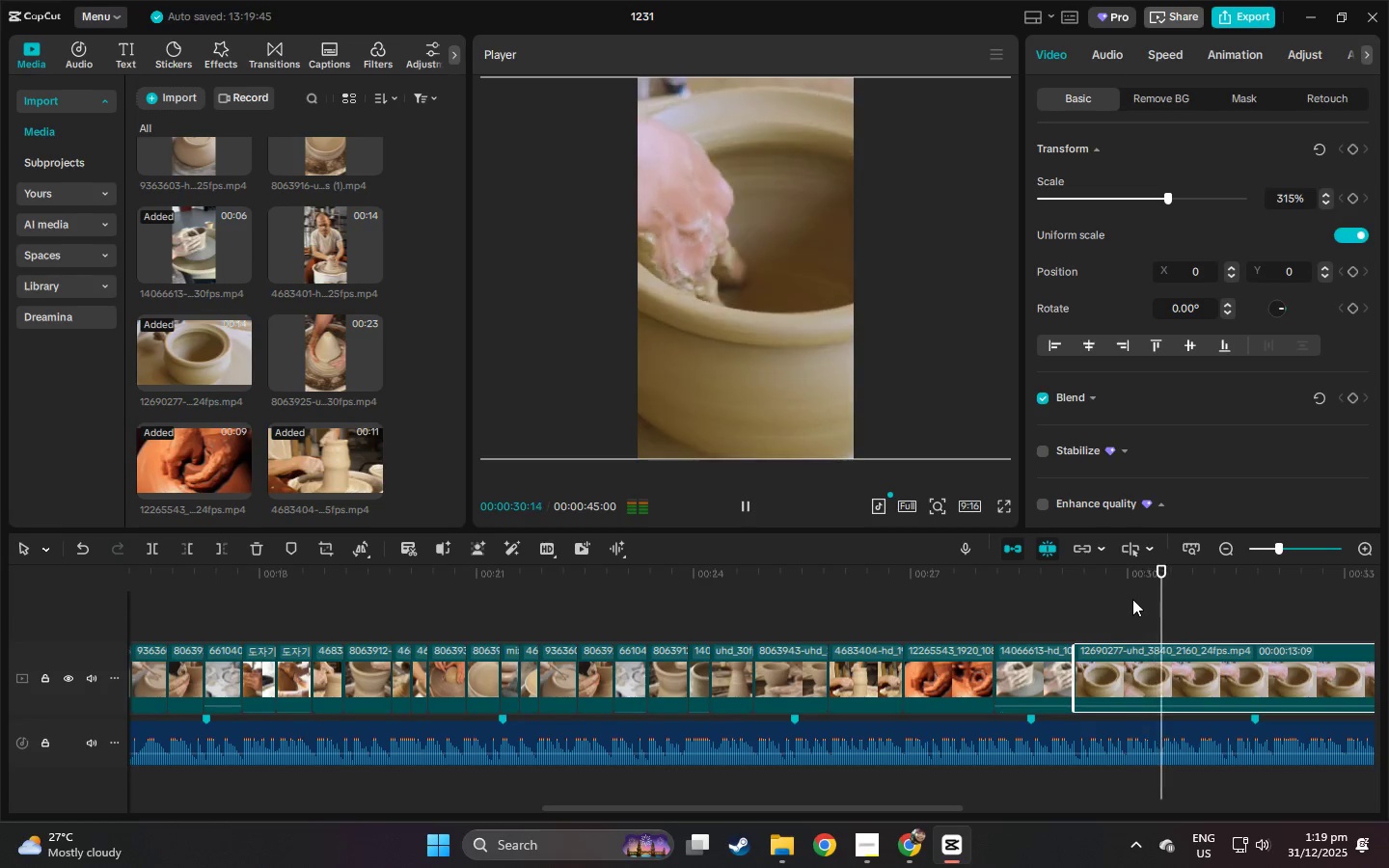 
key(Space)
 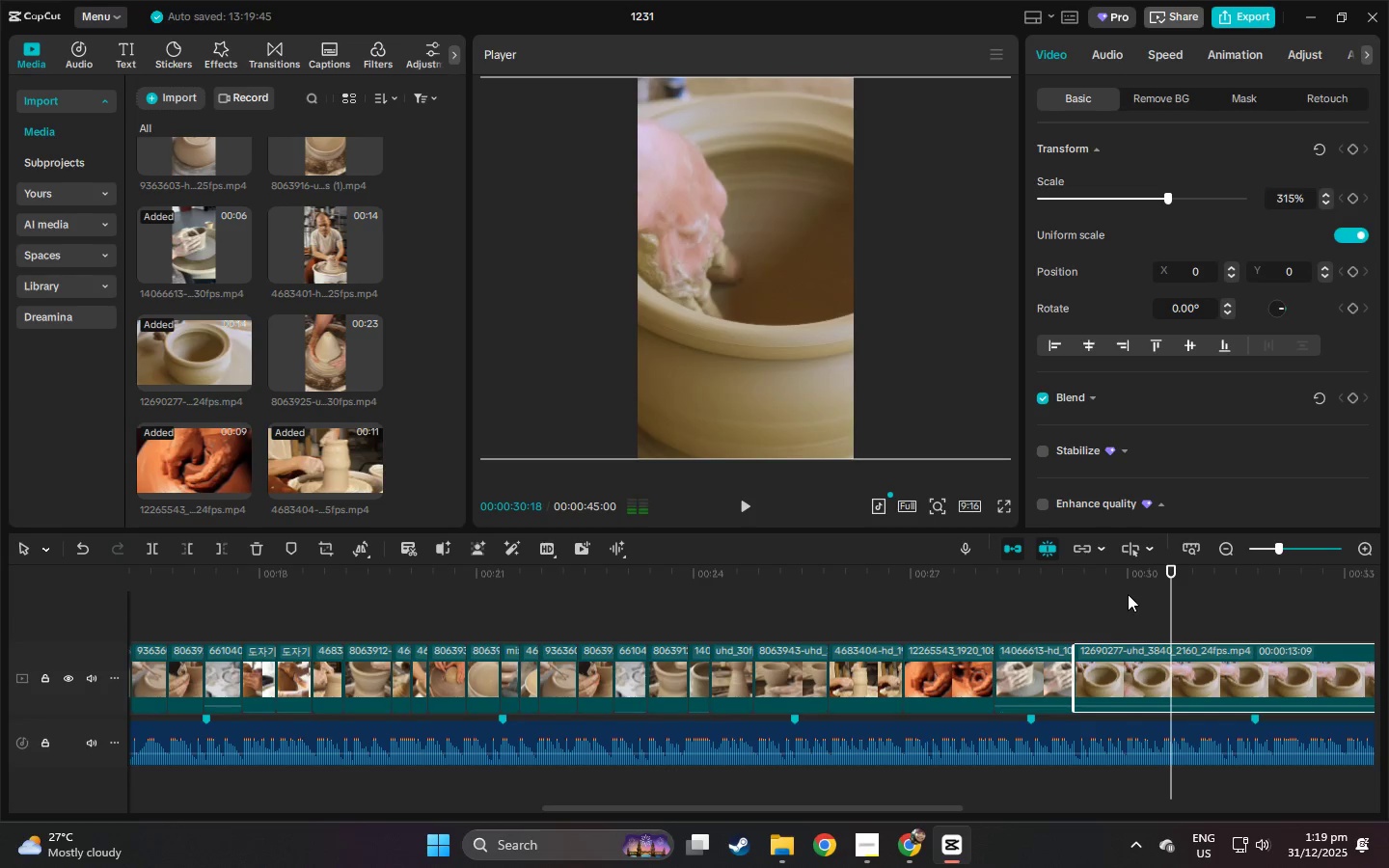 
key(Space)
 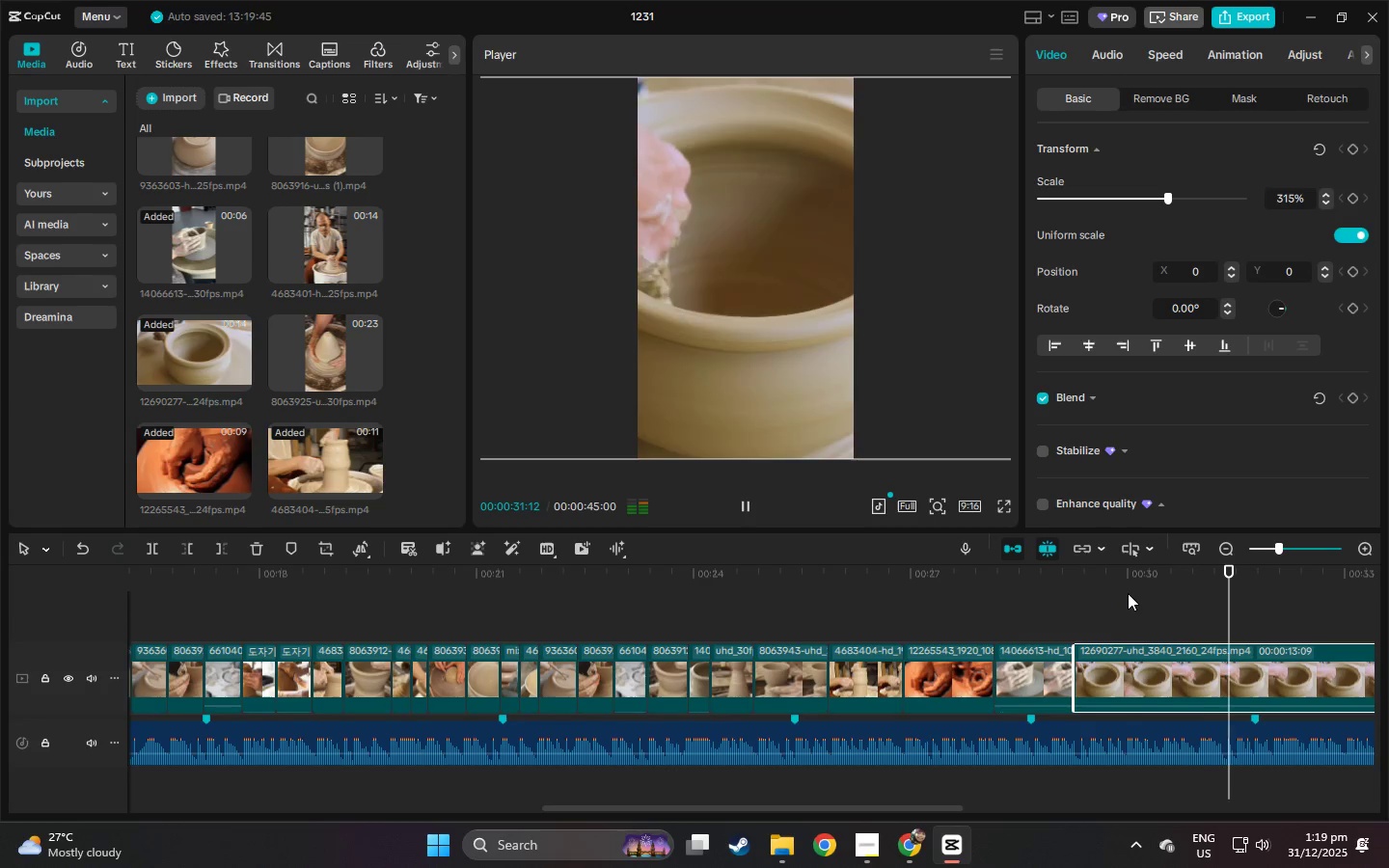 
key(Space)
 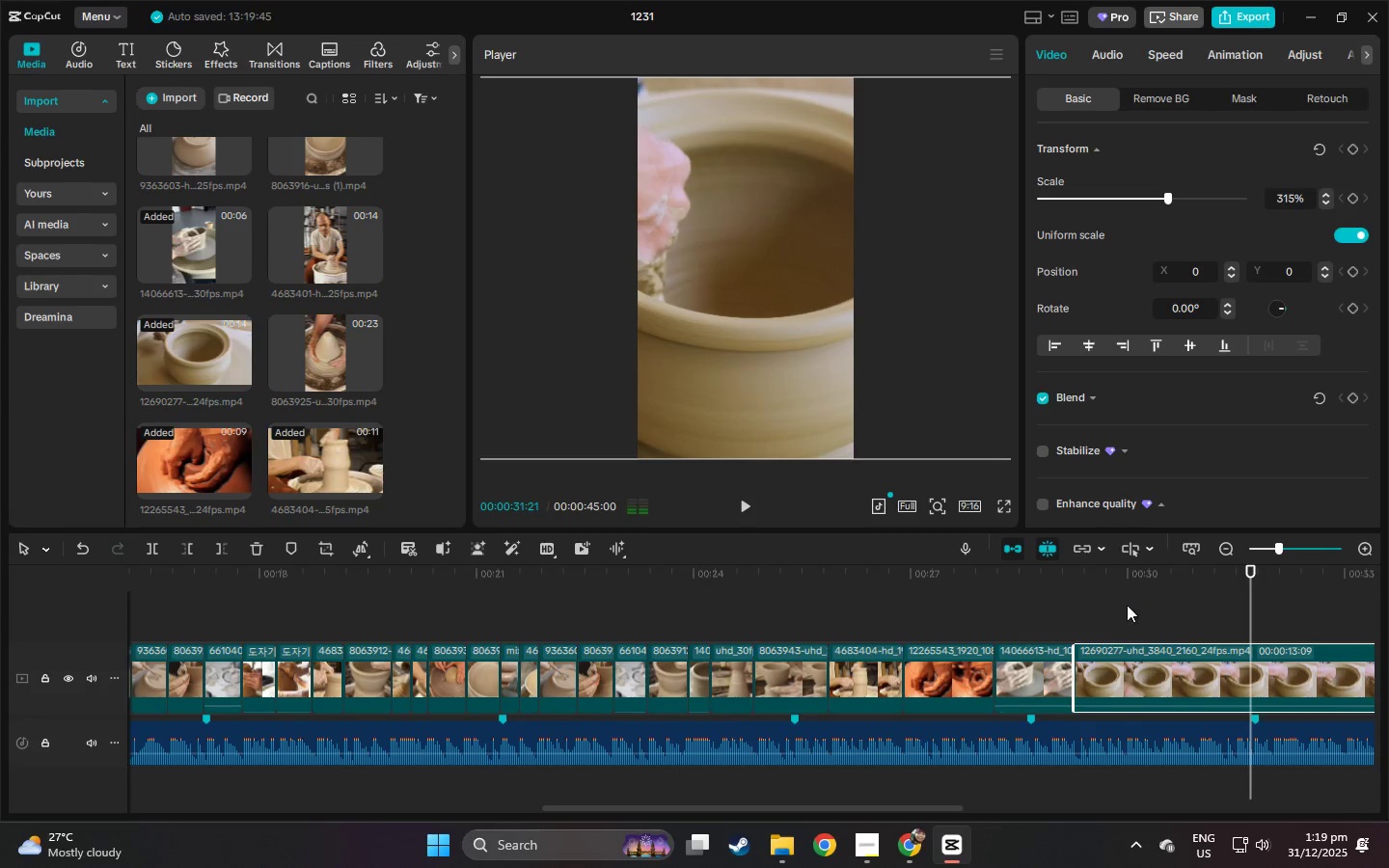 
key(Control+ControlLeft)
 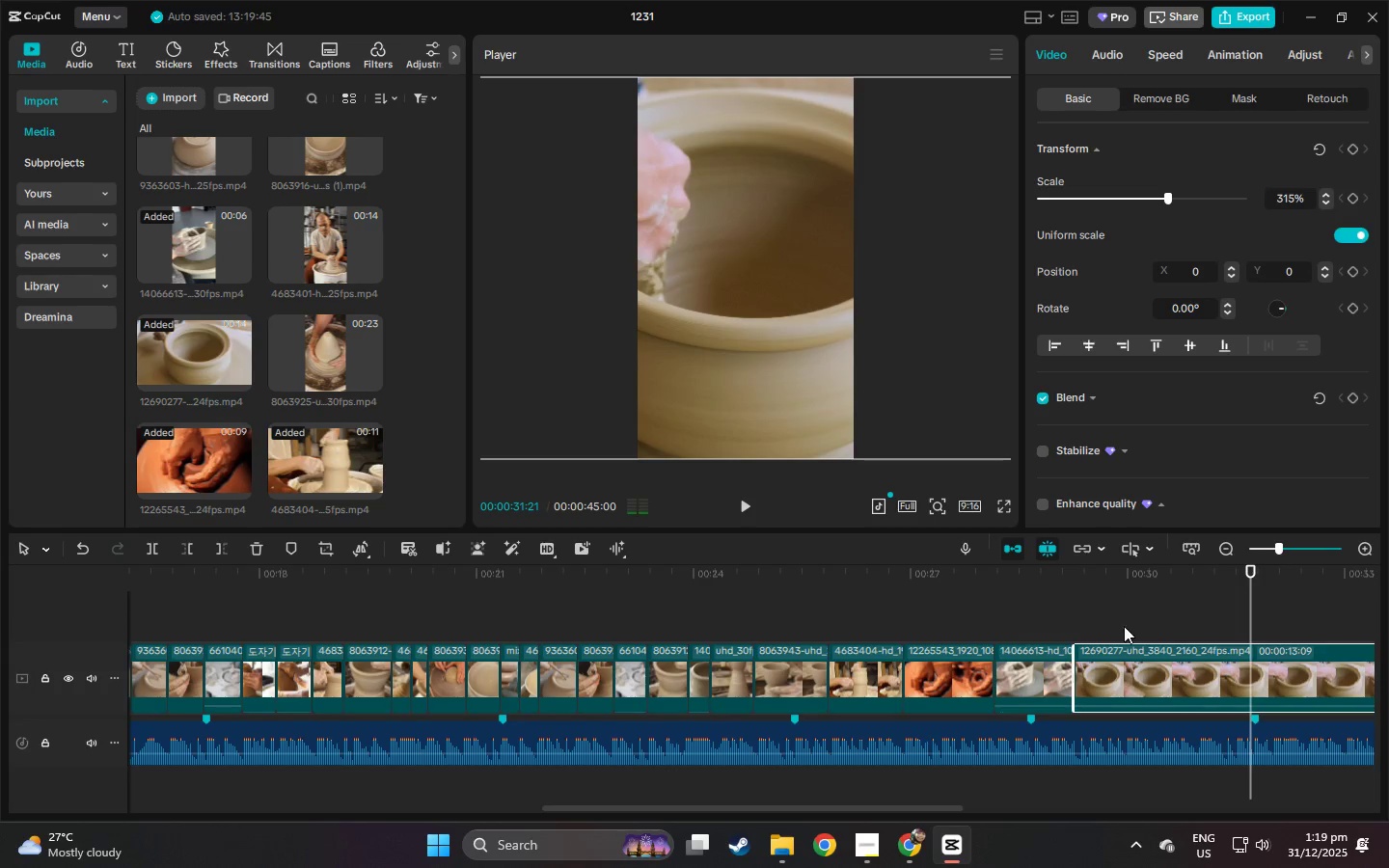 
key(Control+B)
 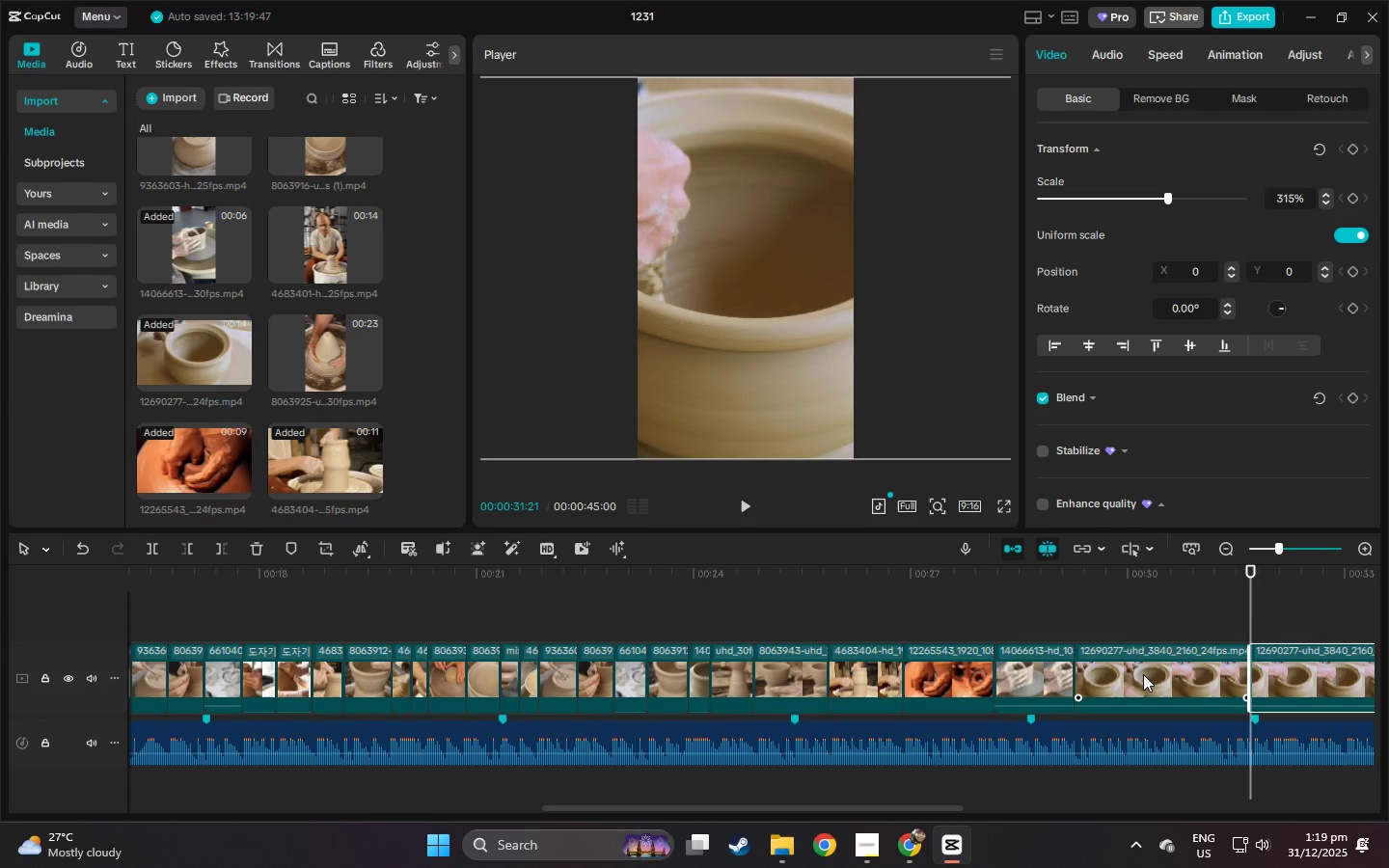 
left_click([1143, 674])
 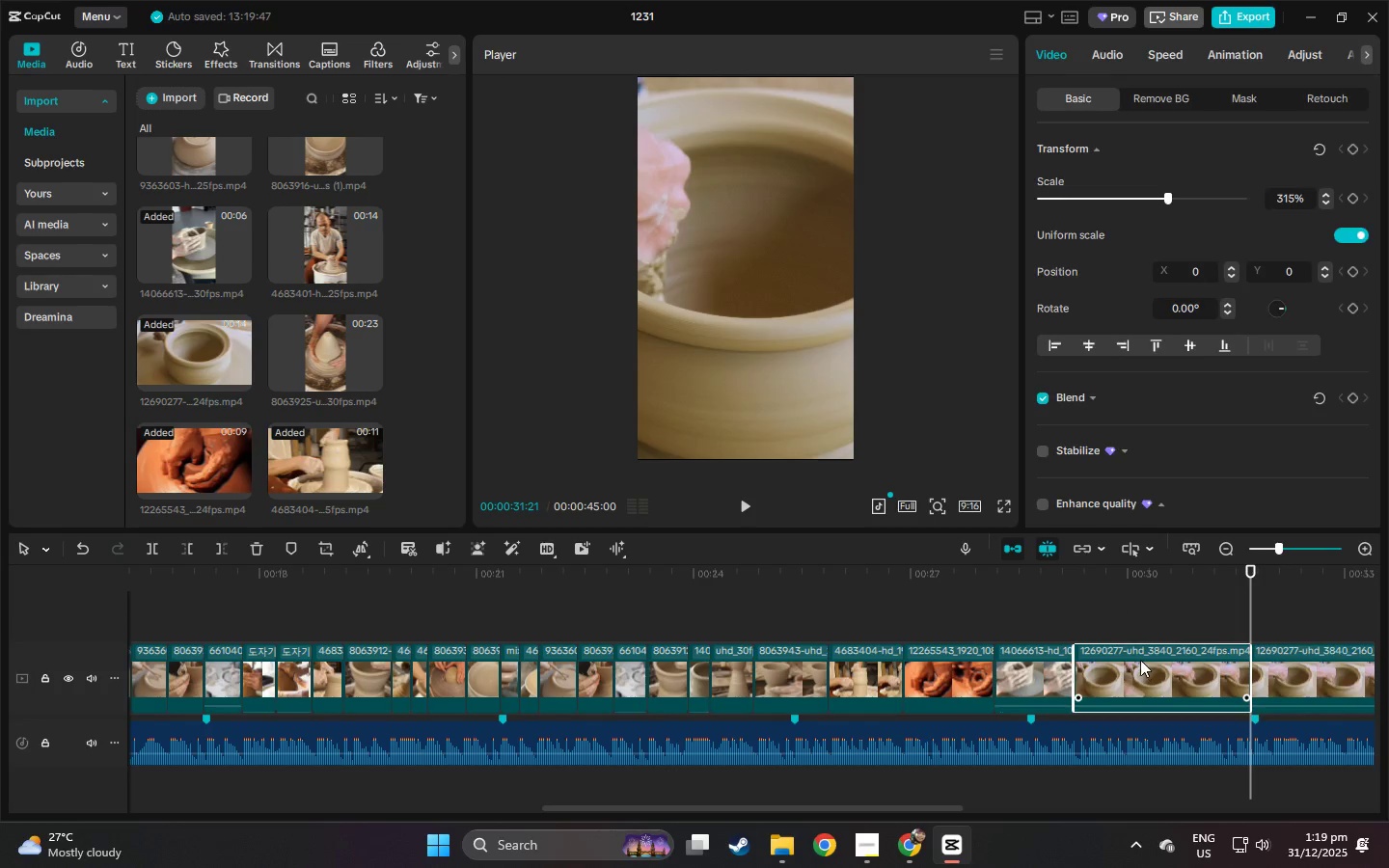 
key(Delete)
 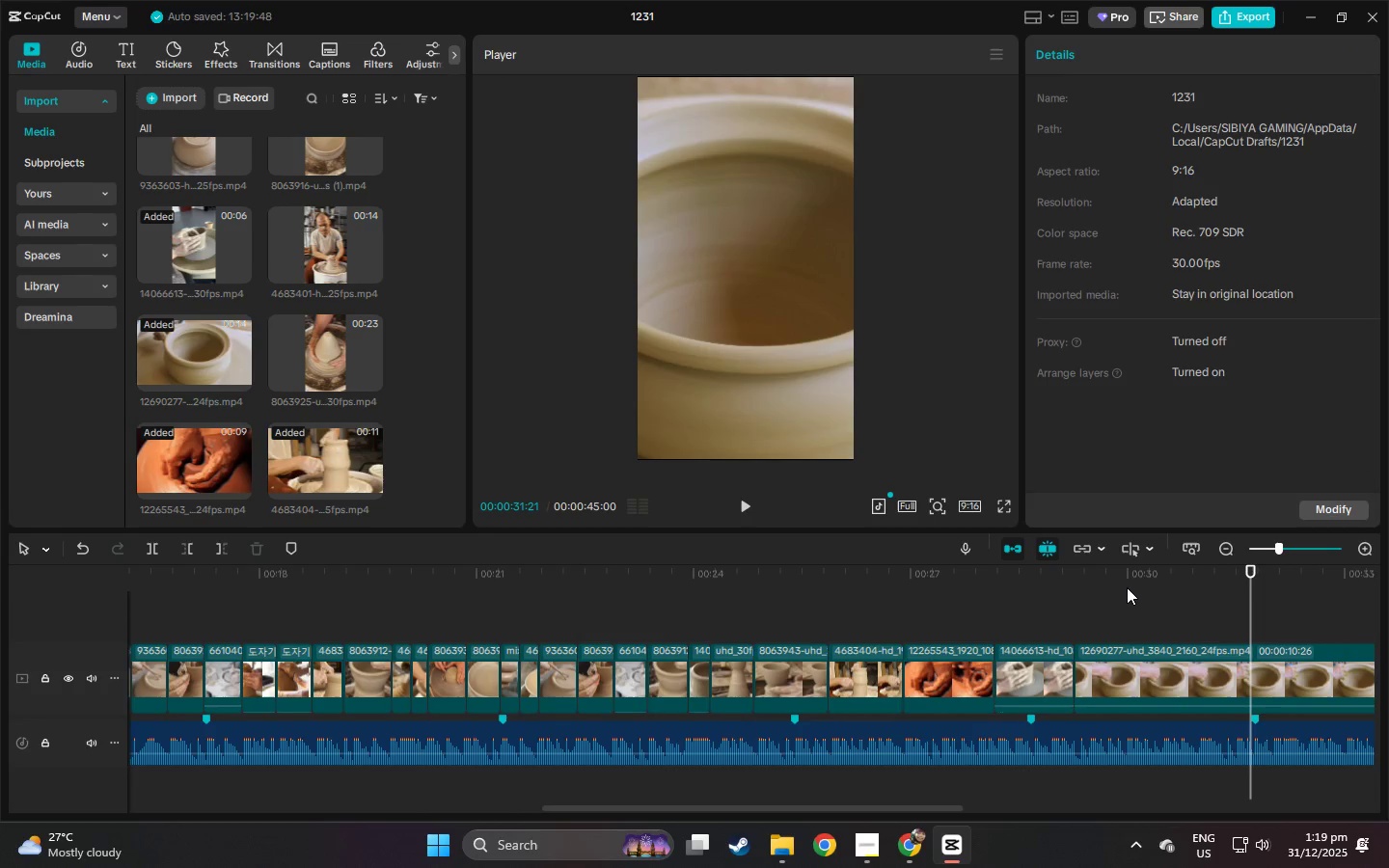 
key(Space)
 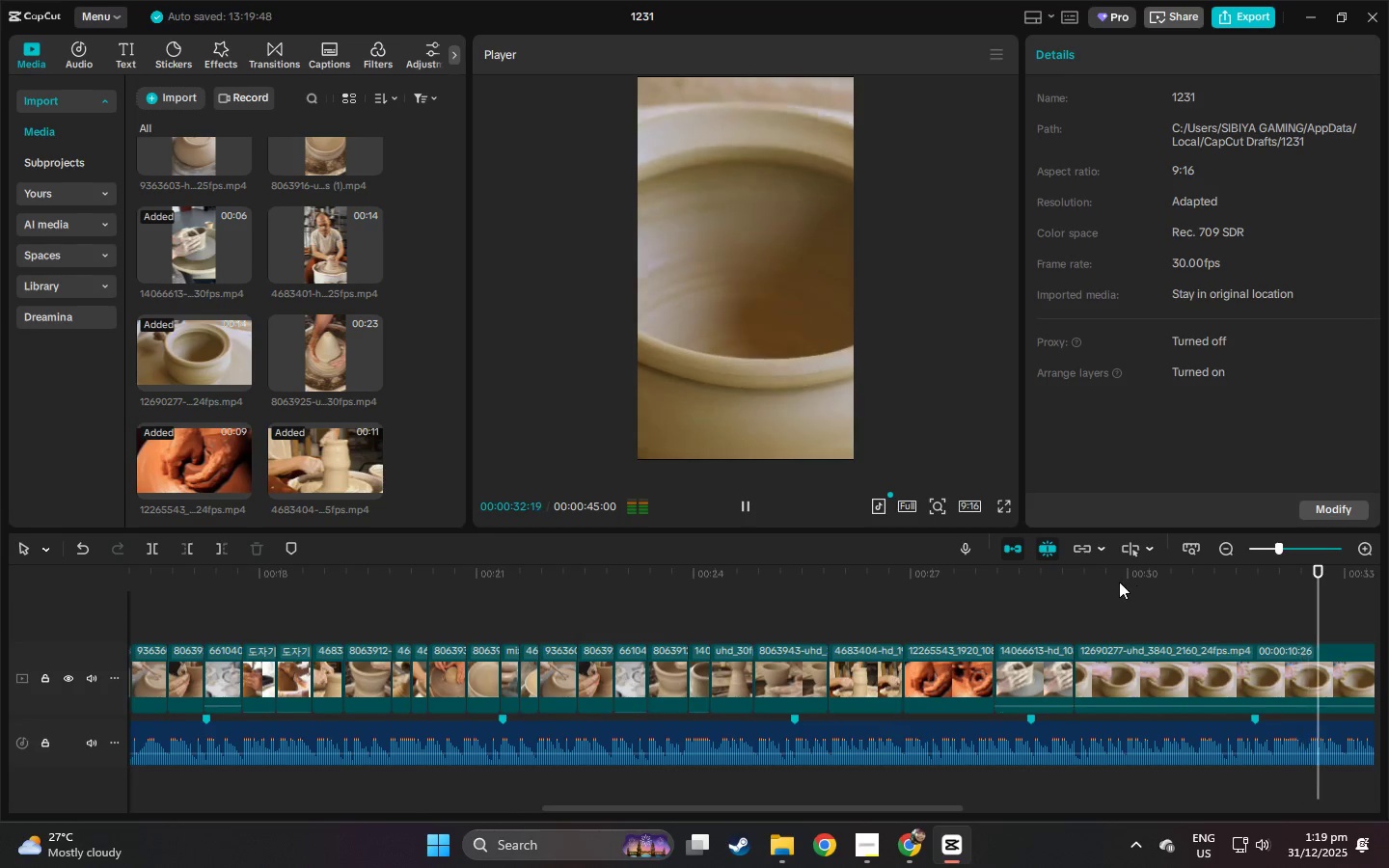 
key(Control+ControlLeft)
 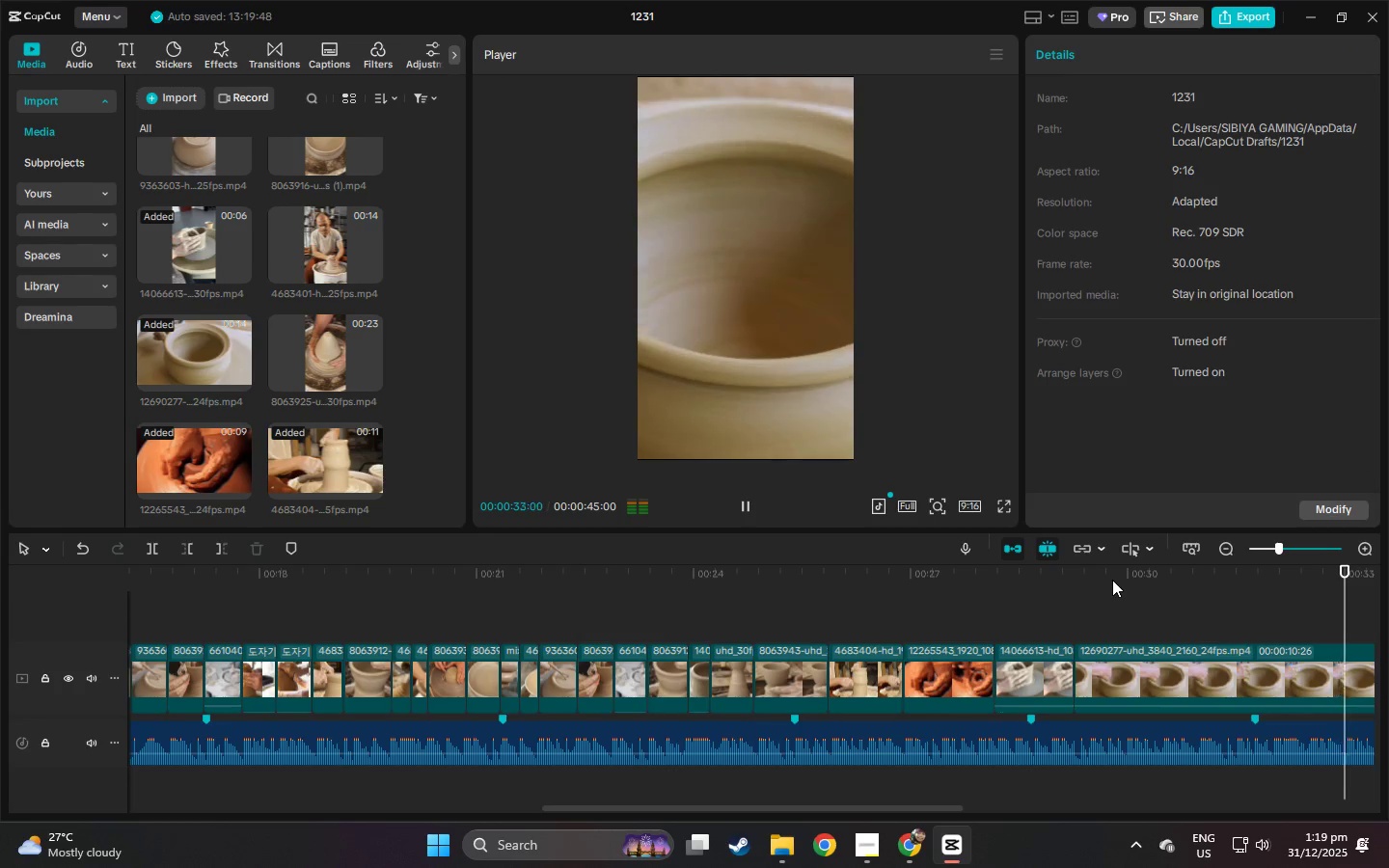 
key(Control+Z)
 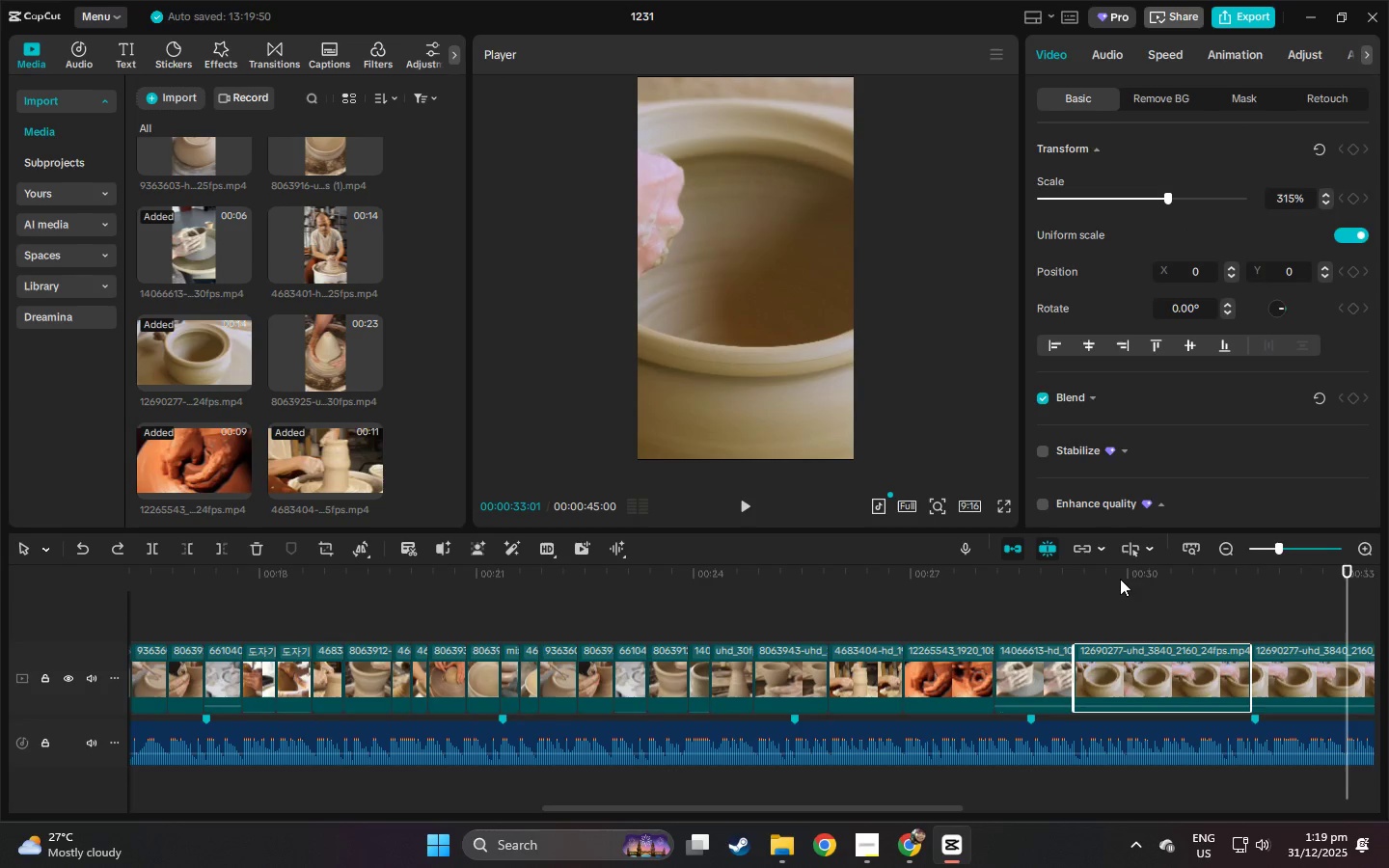 
left_click_drag(start_coordinate=[1116, 570], to_coordinate=[1144, 575])
 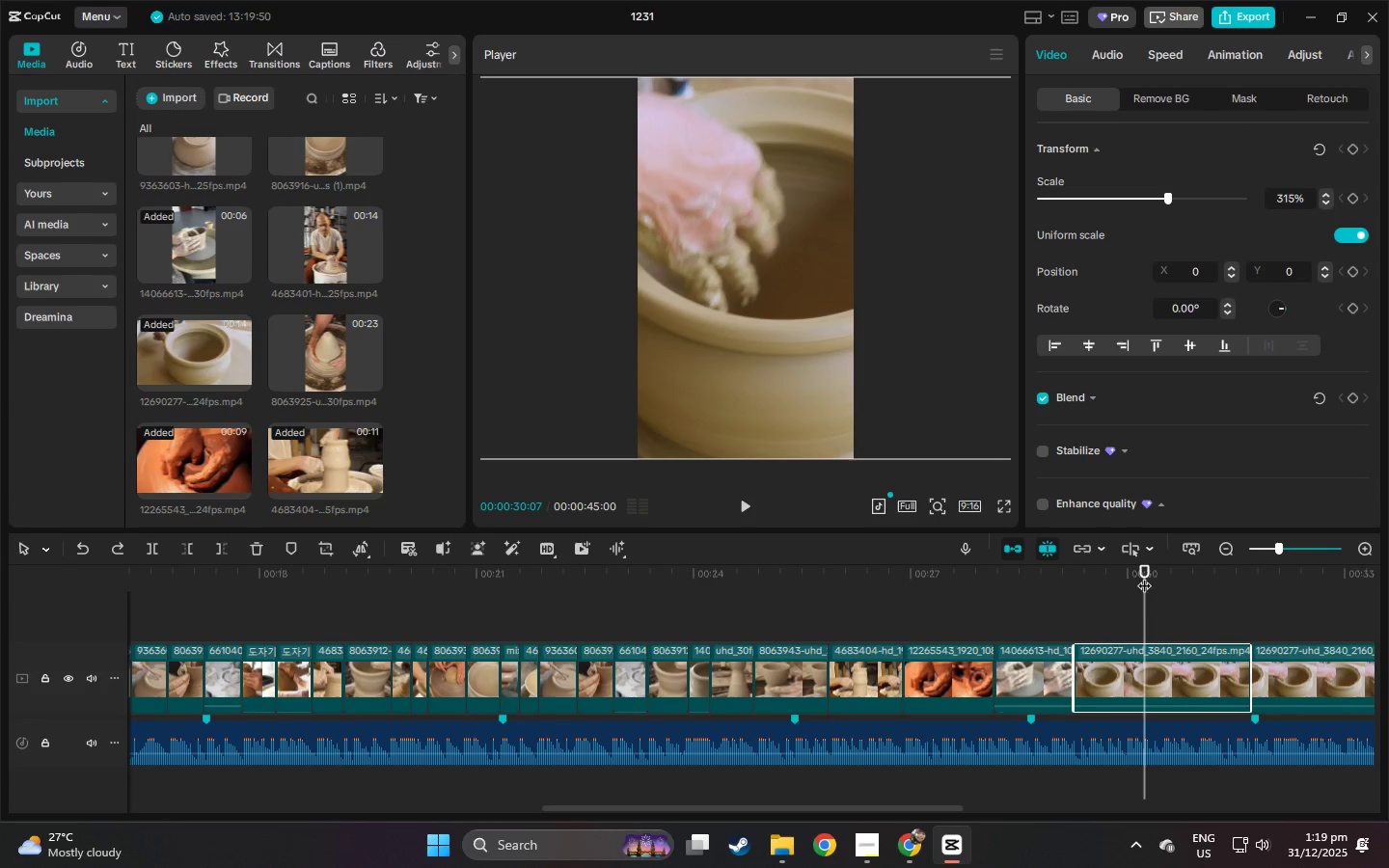 
key(Control+ControlLeft)
 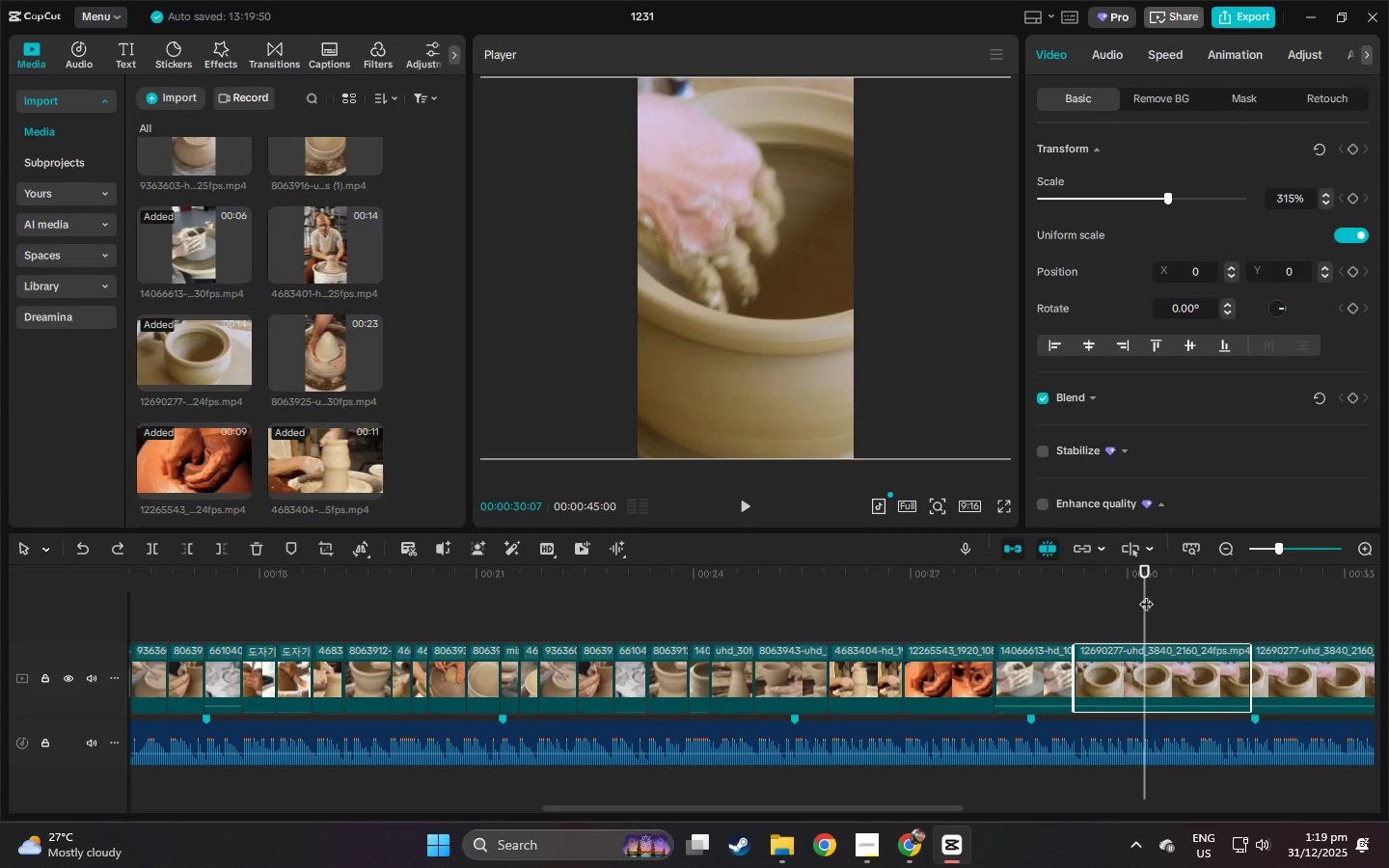 
key(Control+B)
 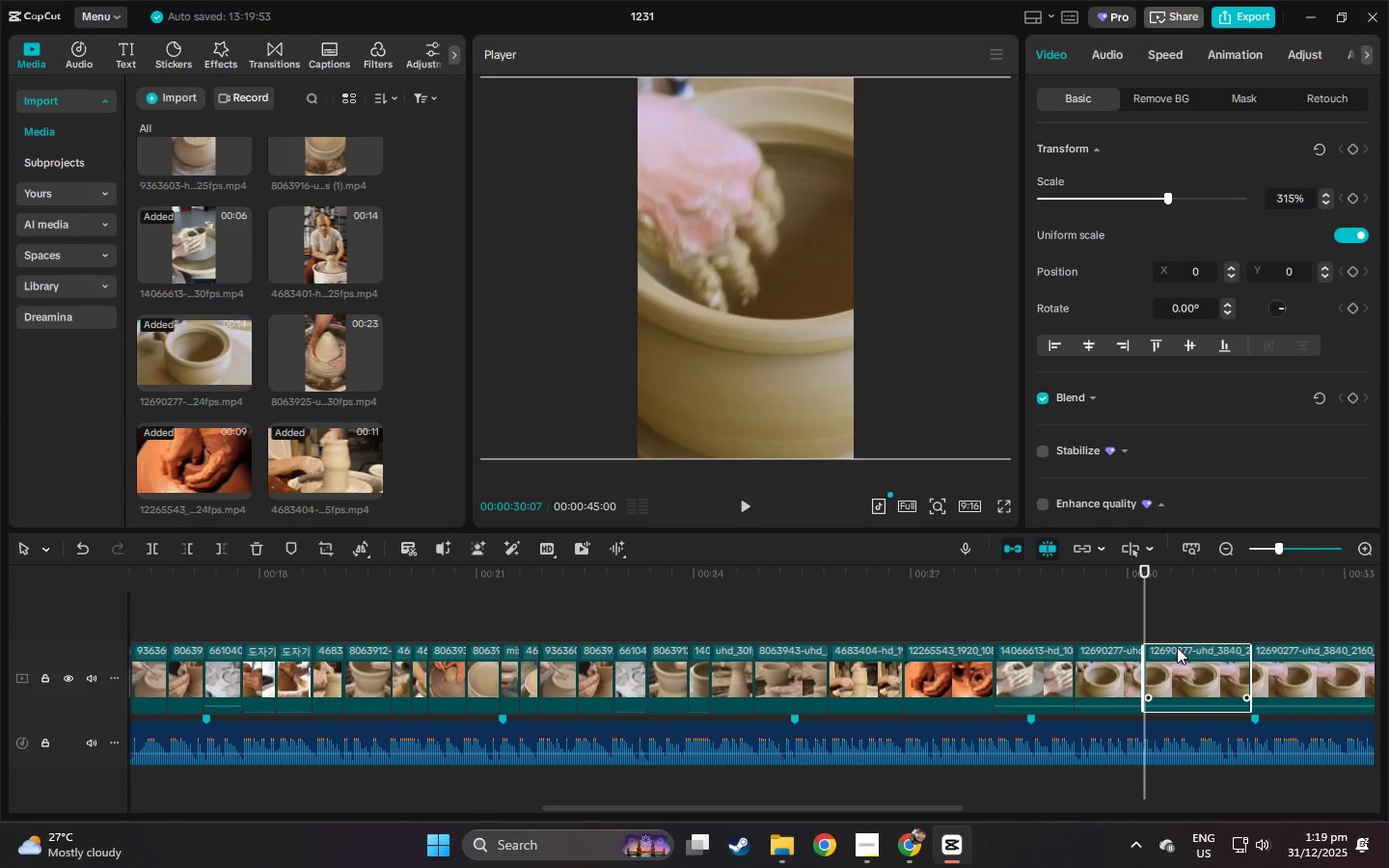 
hold_key(key=MetaLeft, duration=0.36)
 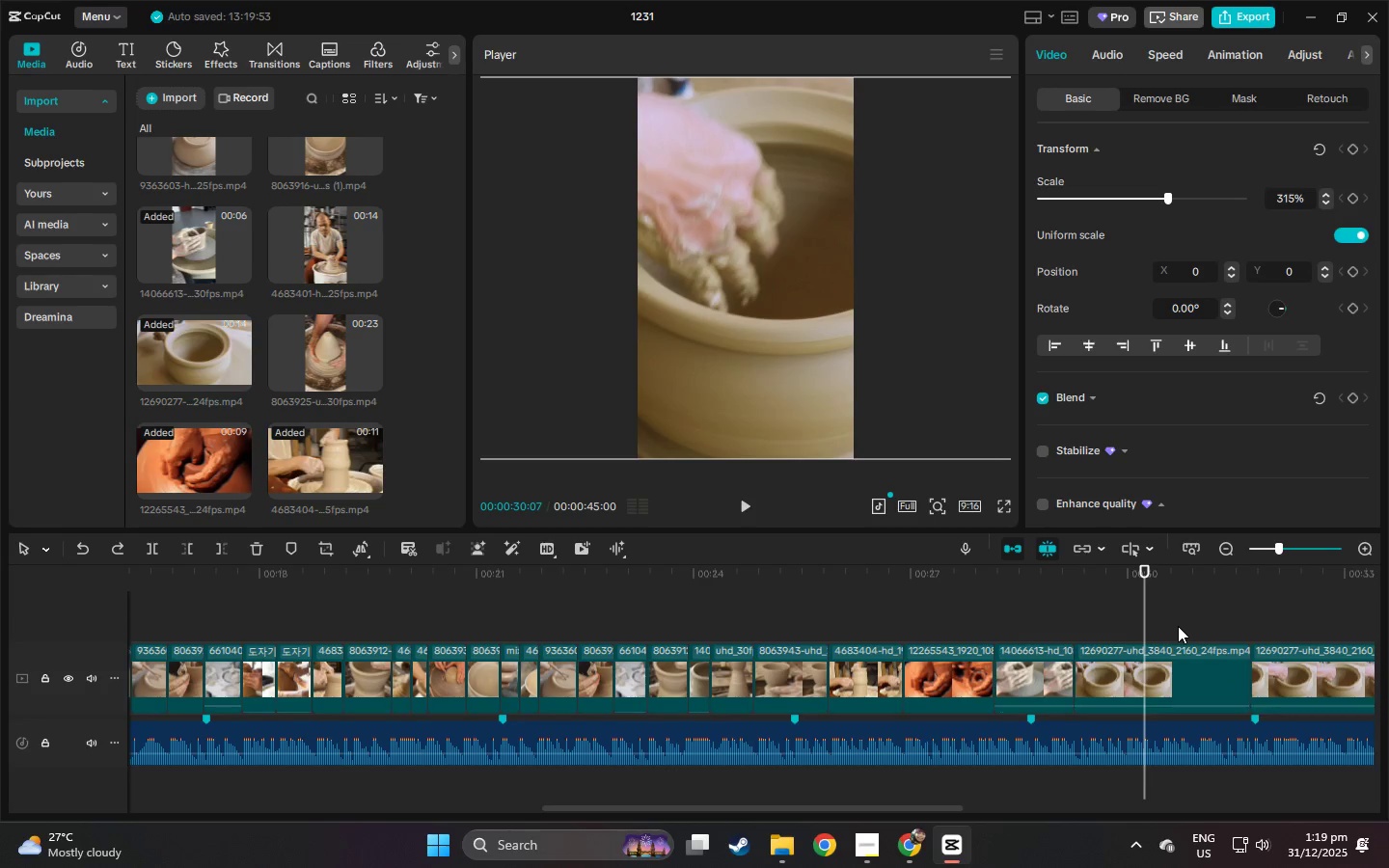 
key(Control+Z)
 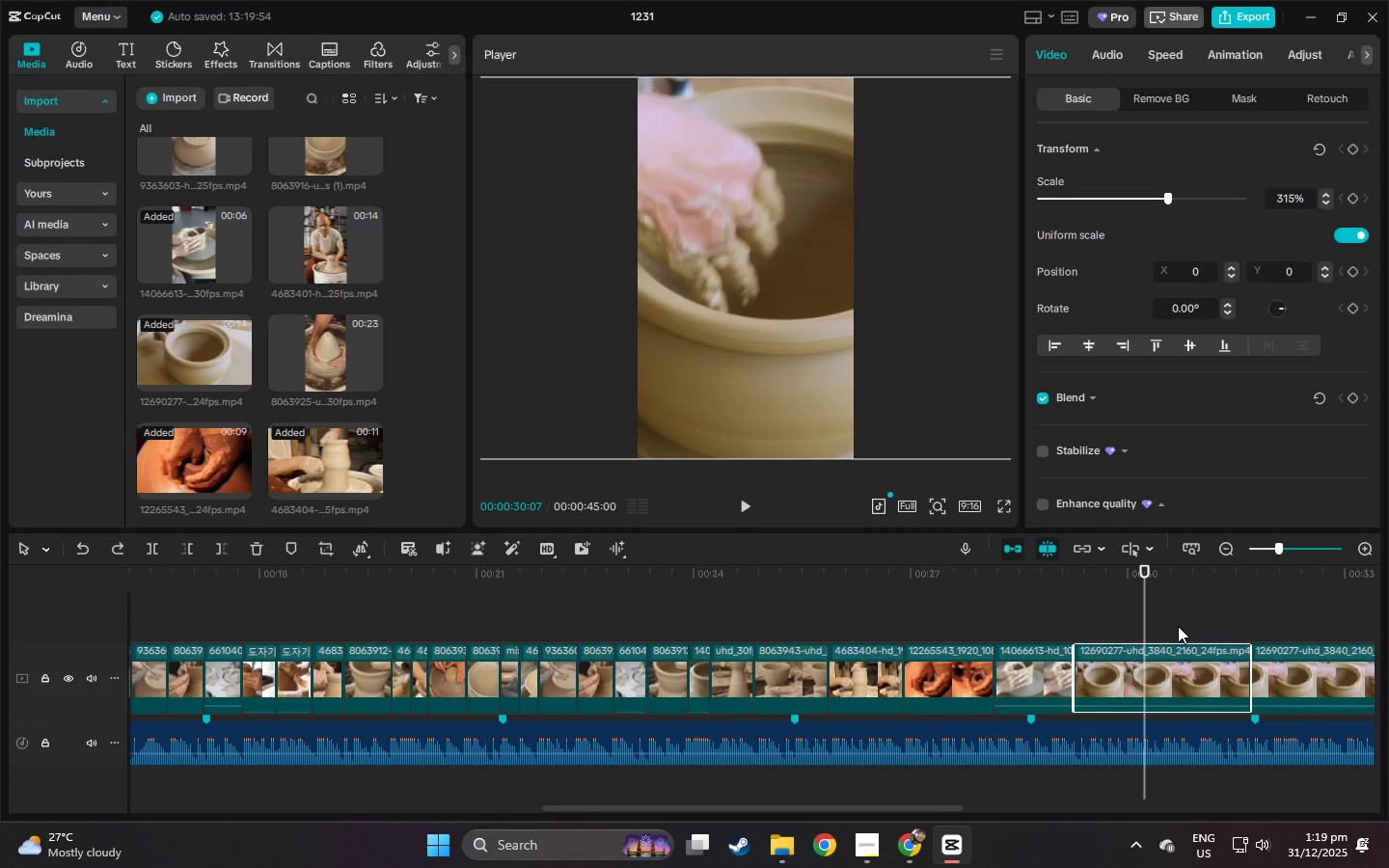 
key(Control+Z)
 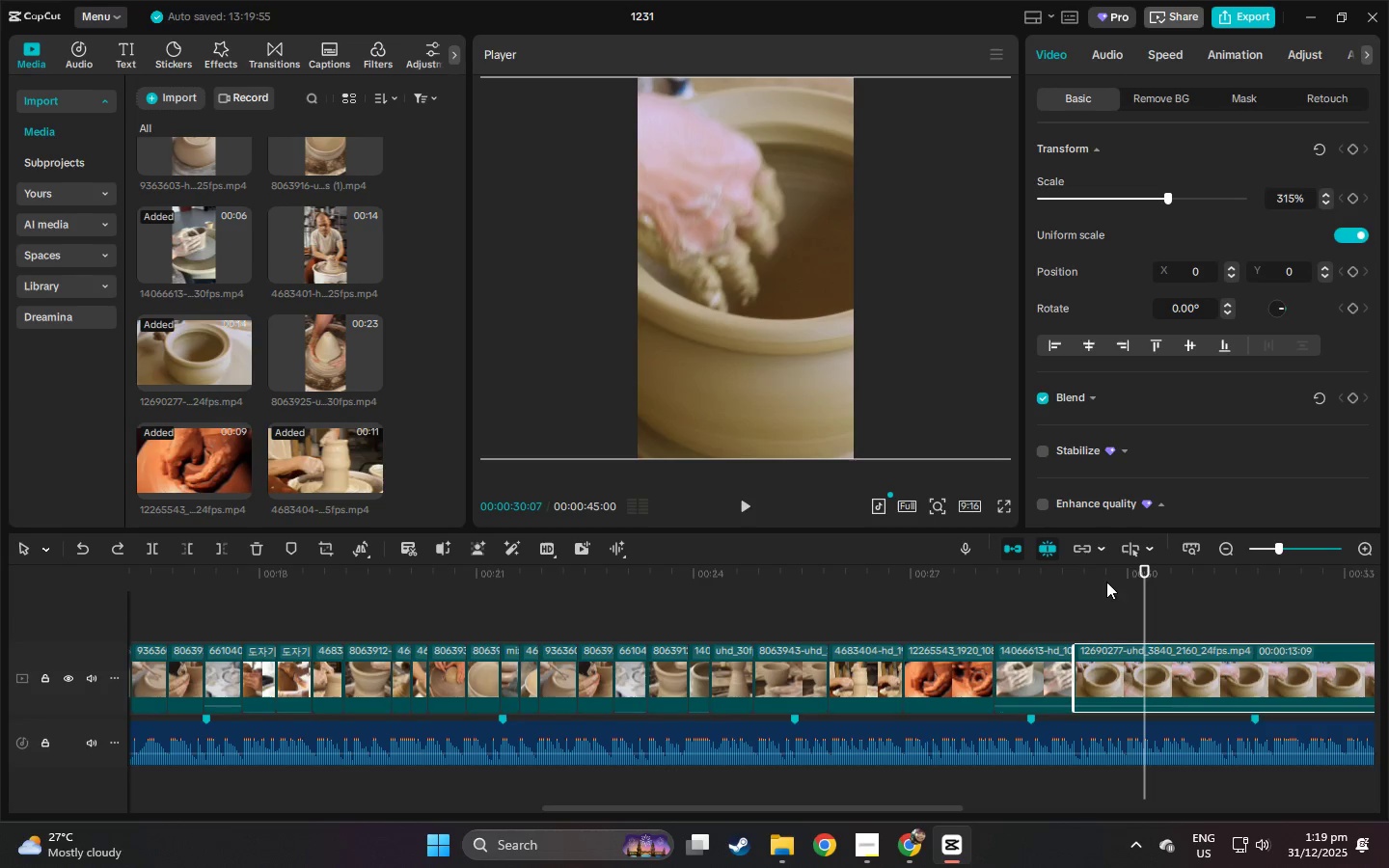 
left_click_drag(start_coordinate=[1097, 573], to_coordinate=[1053, 576])
 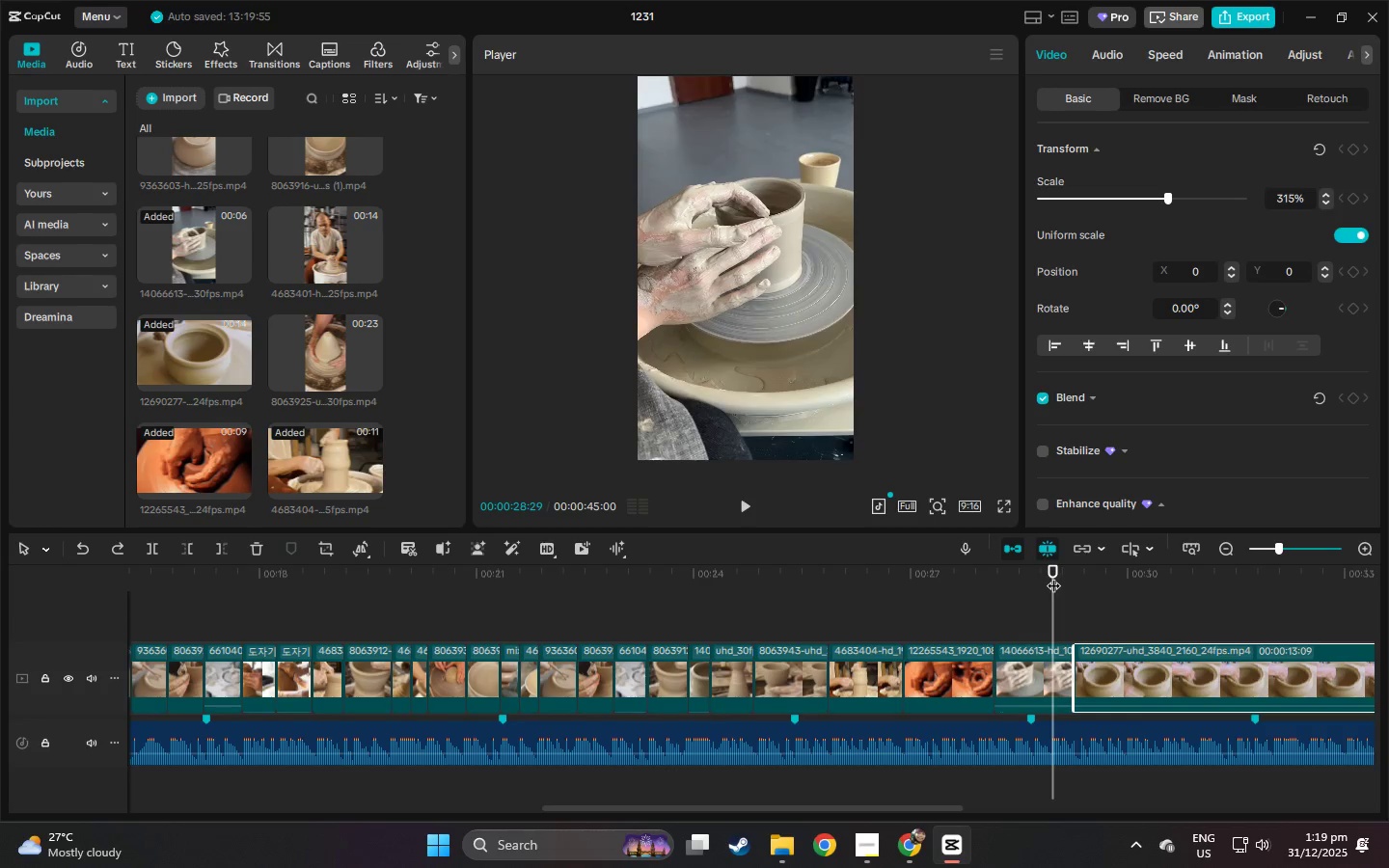 
key(Space)
 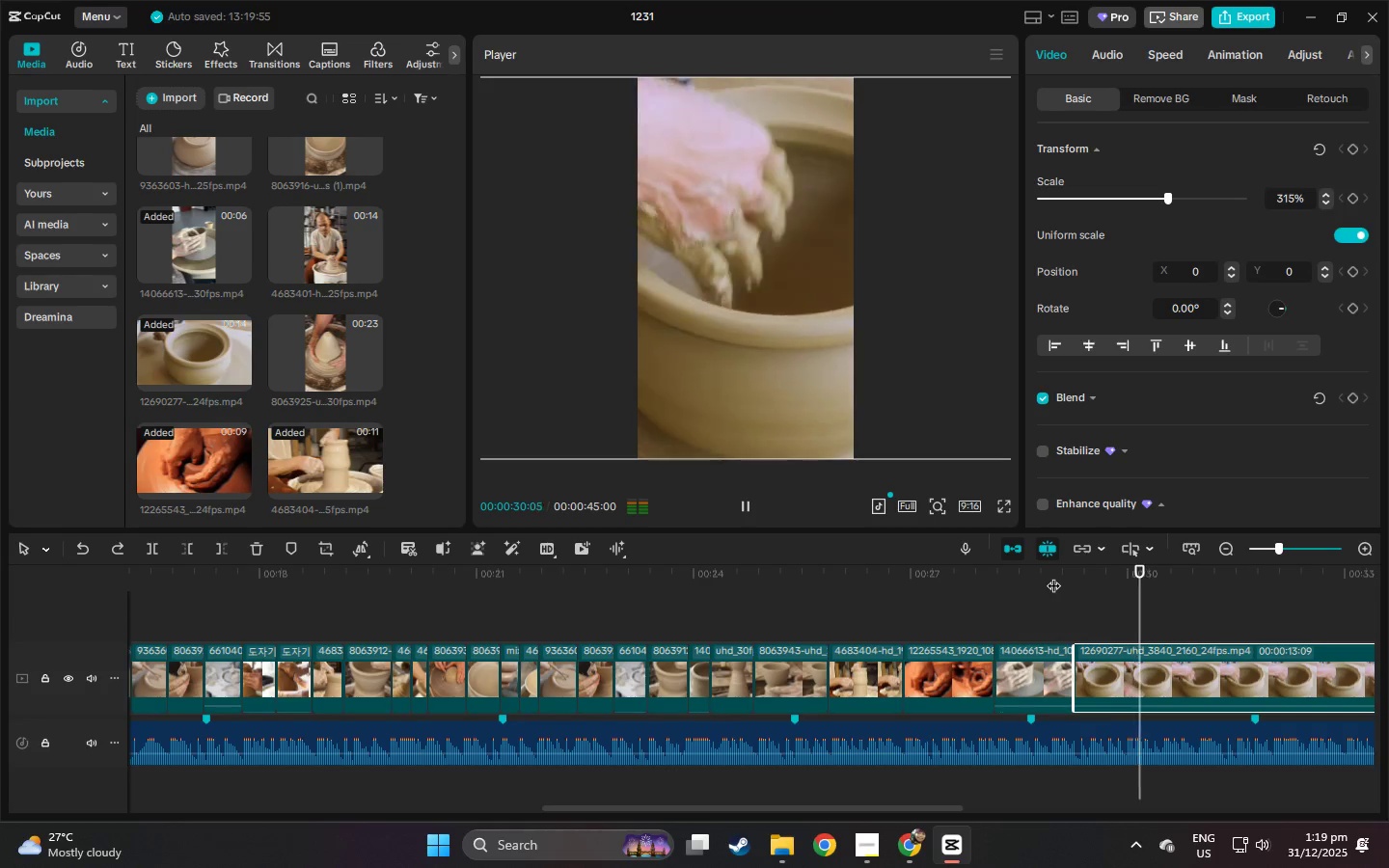 
key(Space)
 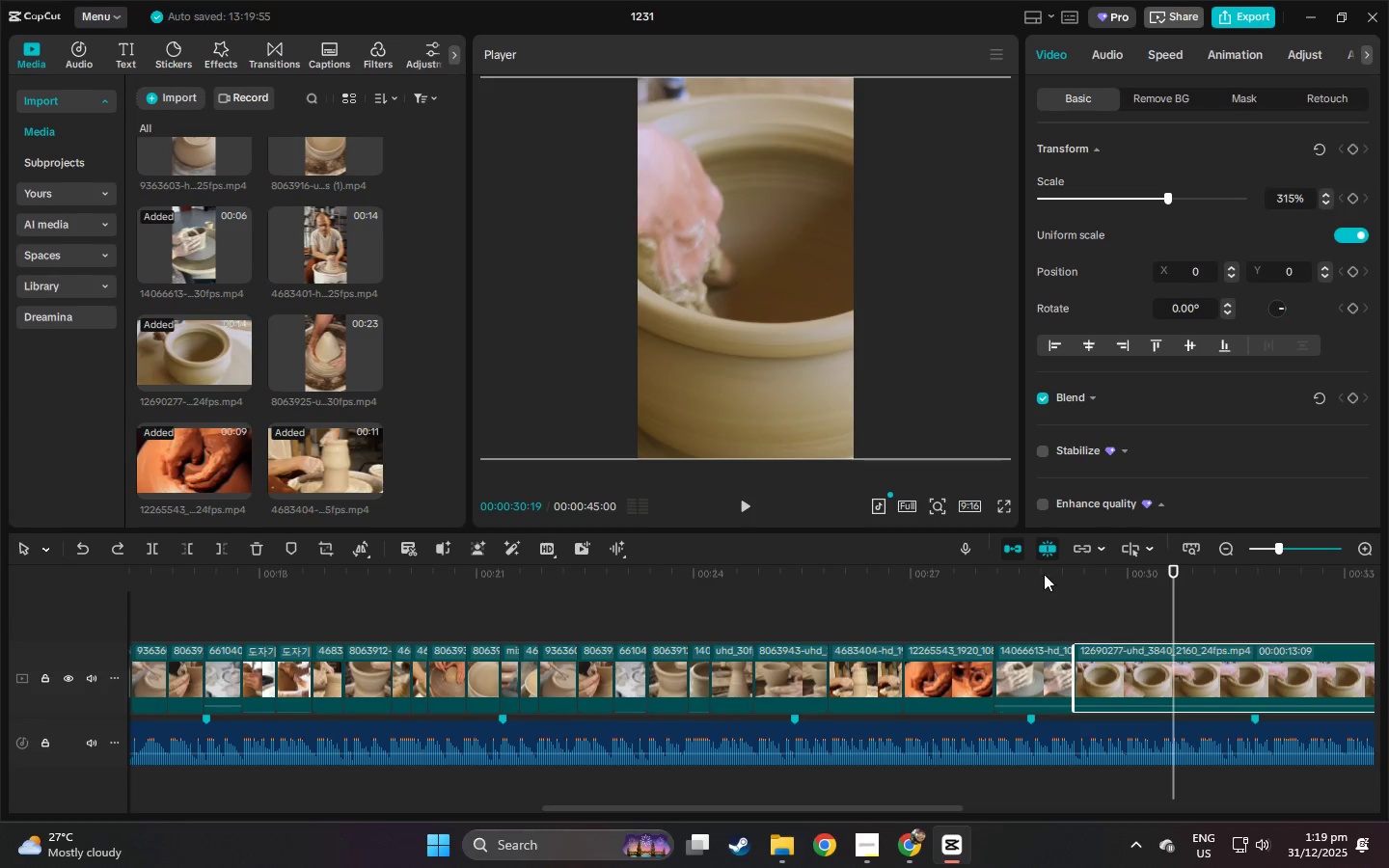 
left_click([1021, 577])
 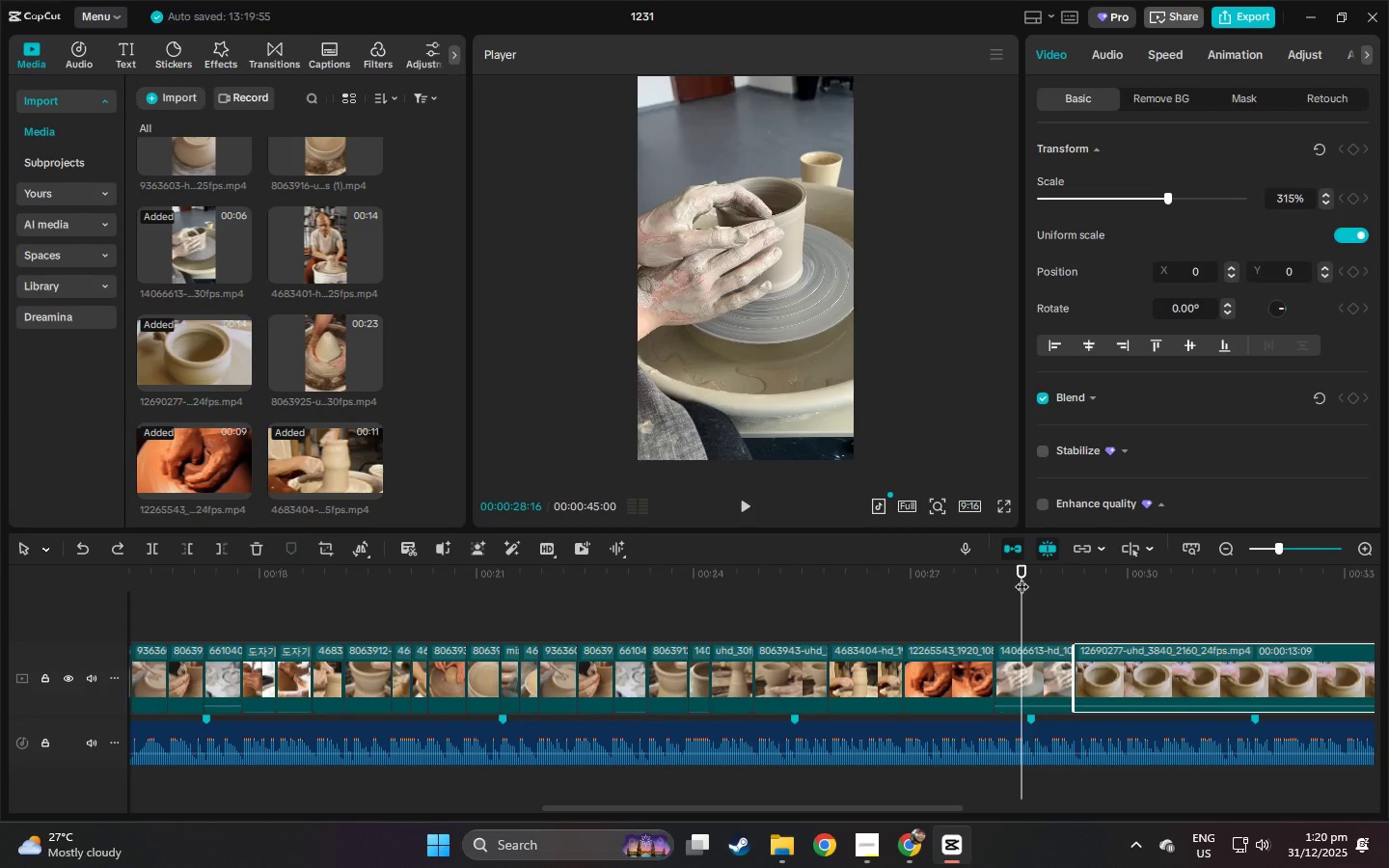 
wait(7.42)
 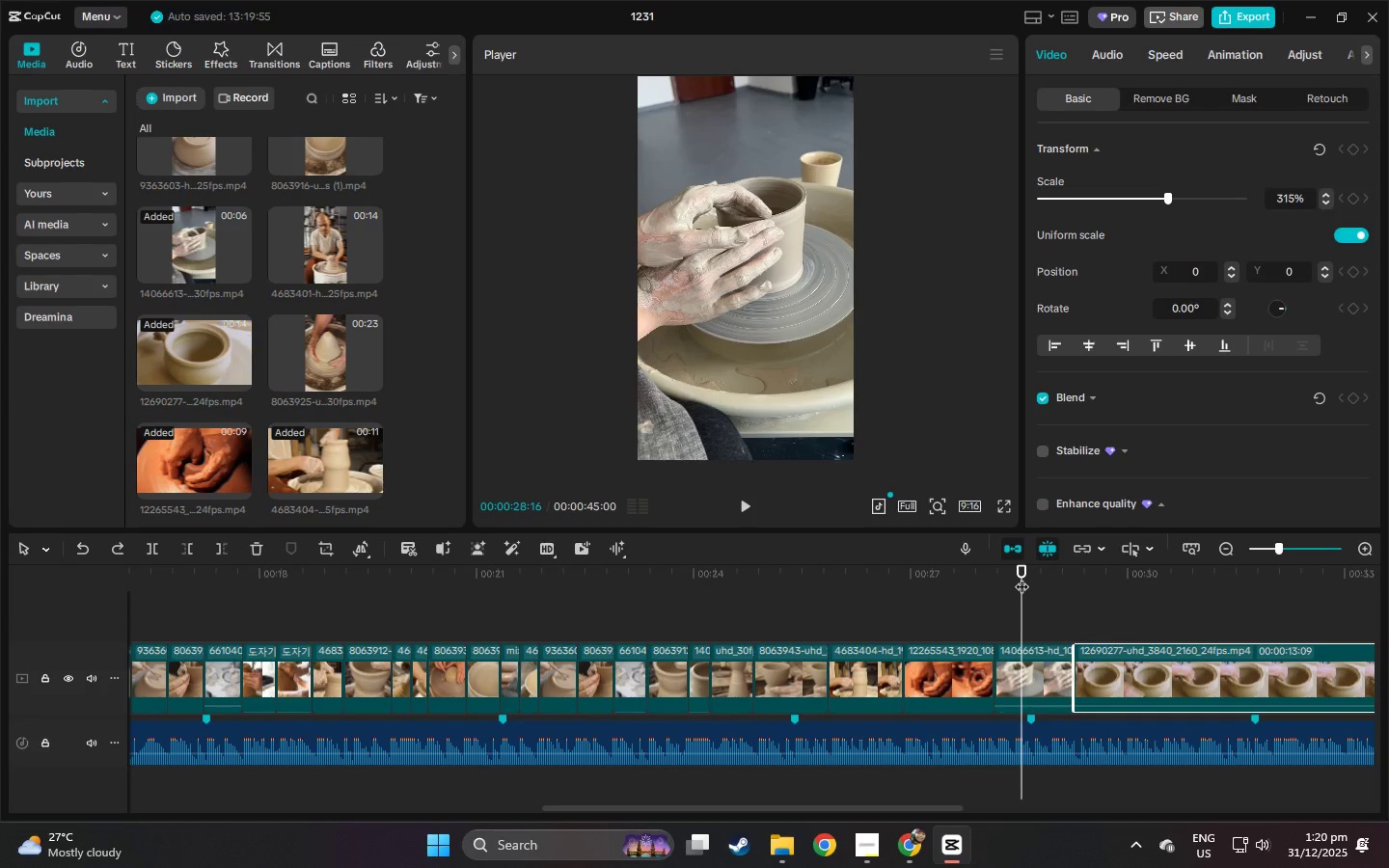 
left_click_drag(start_coordinate=[1003, 580], to_coordinate=[1025, 574])
 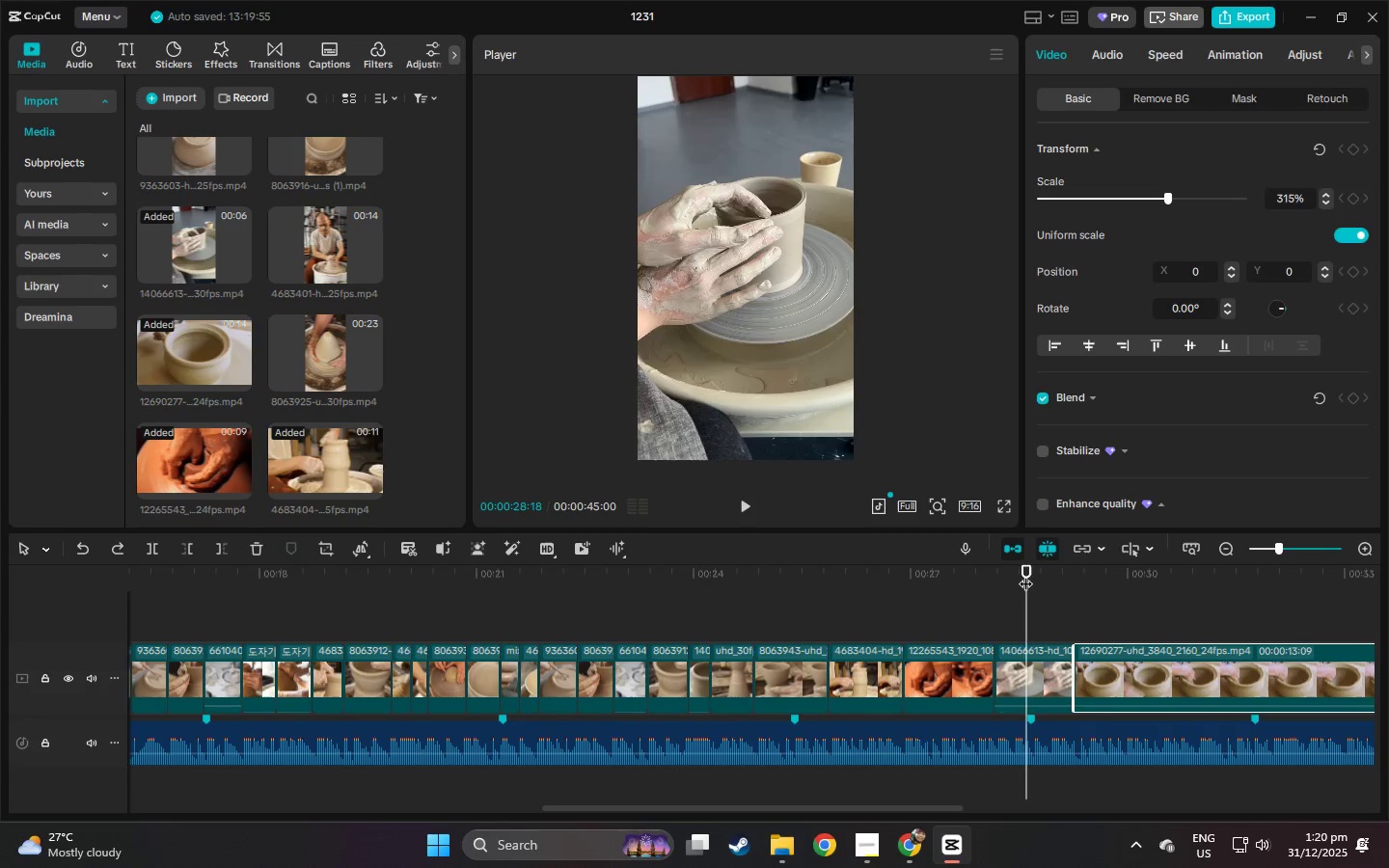 
key(Space)
 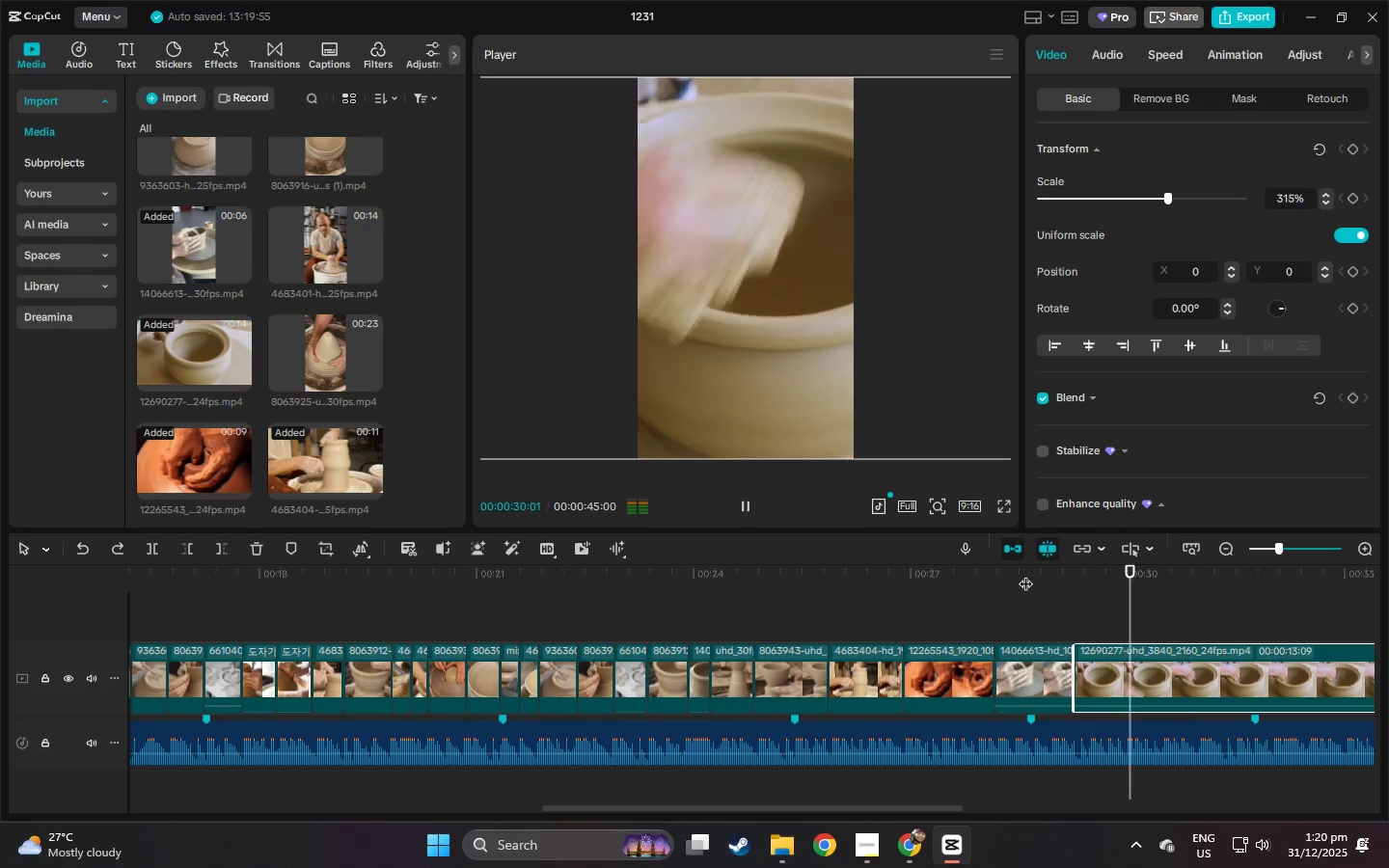 
key(Space)
 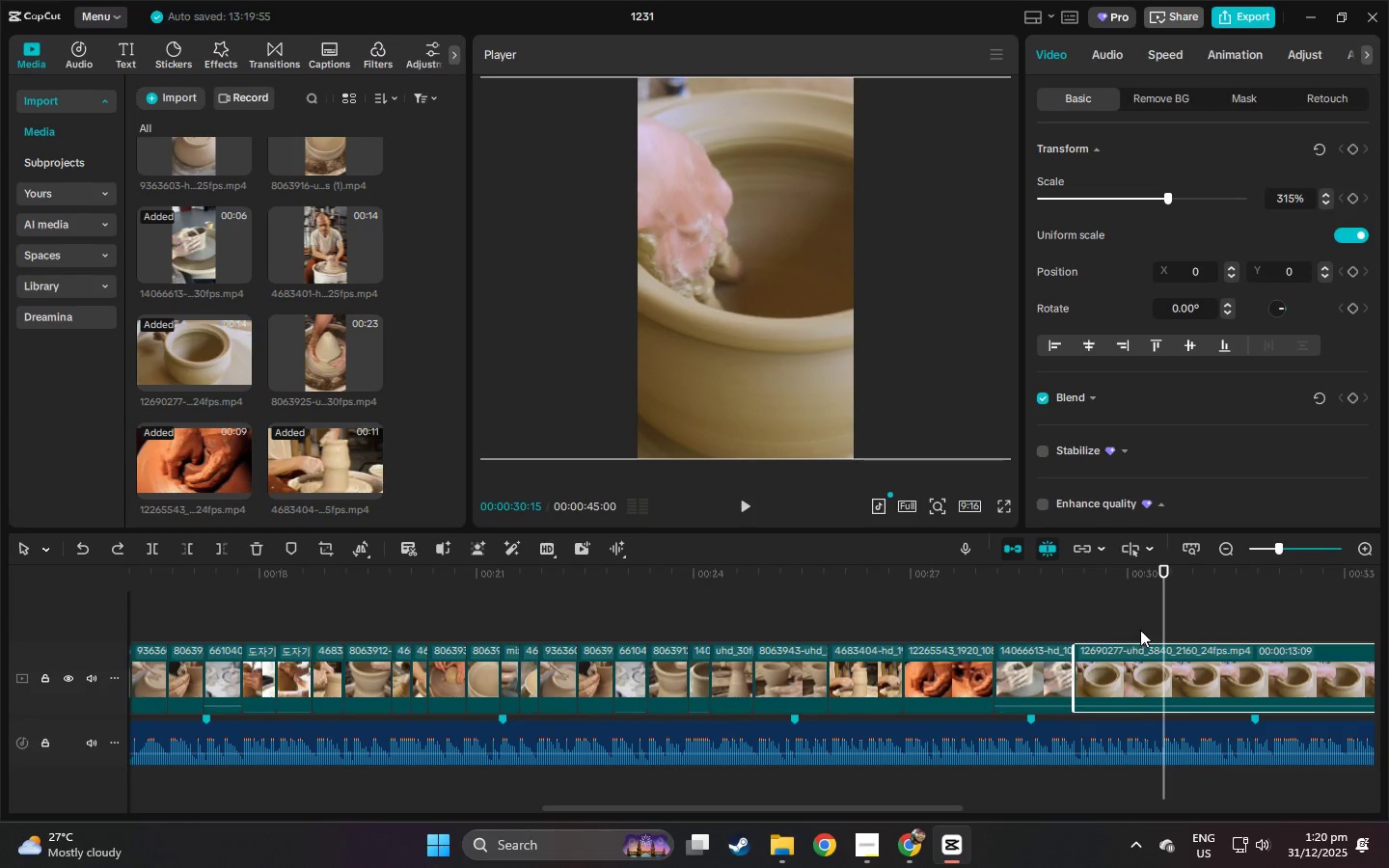 
key(Control+ControlLeft)
 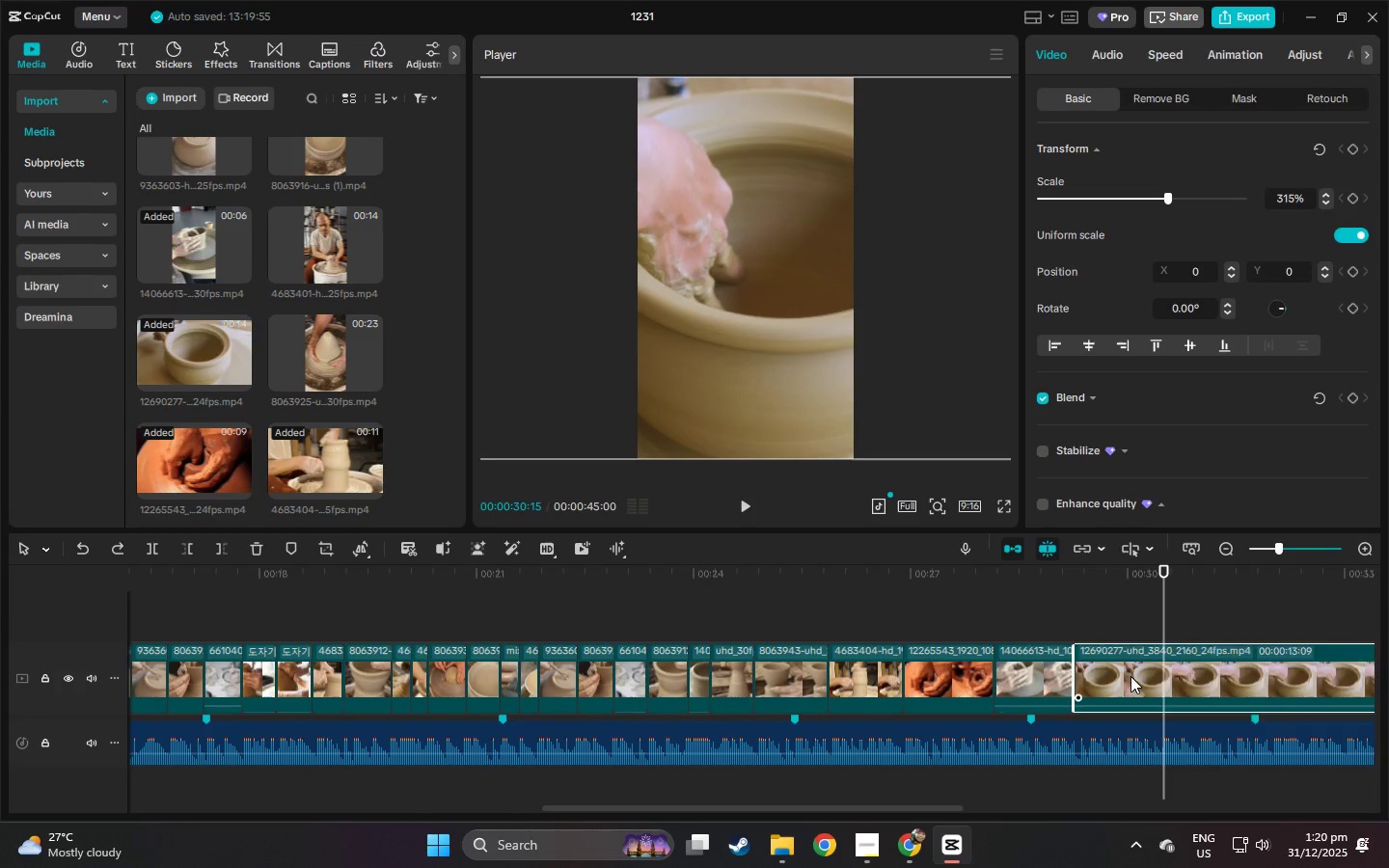 
key(Control+B)
 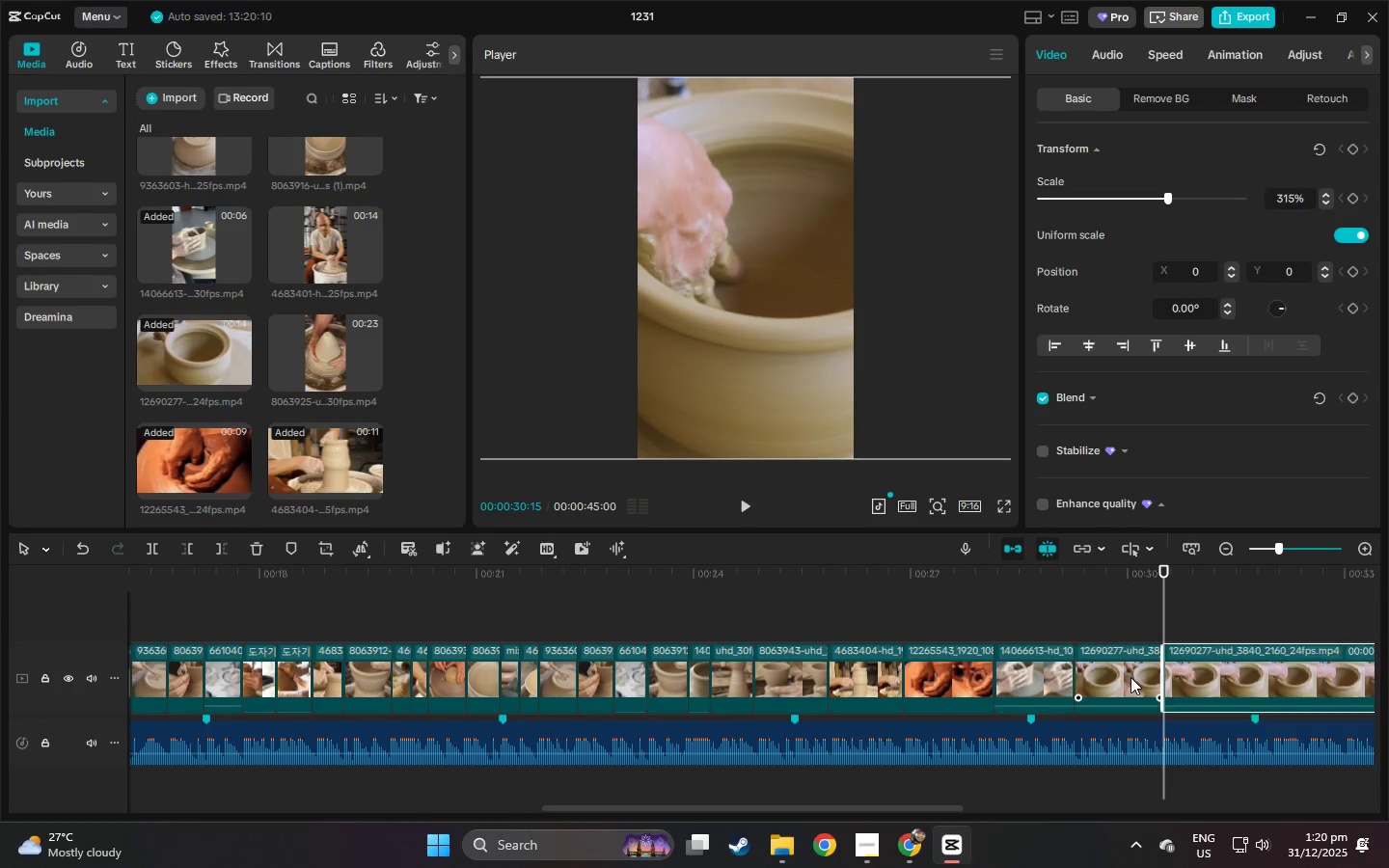 
left_click([1130, 677])
 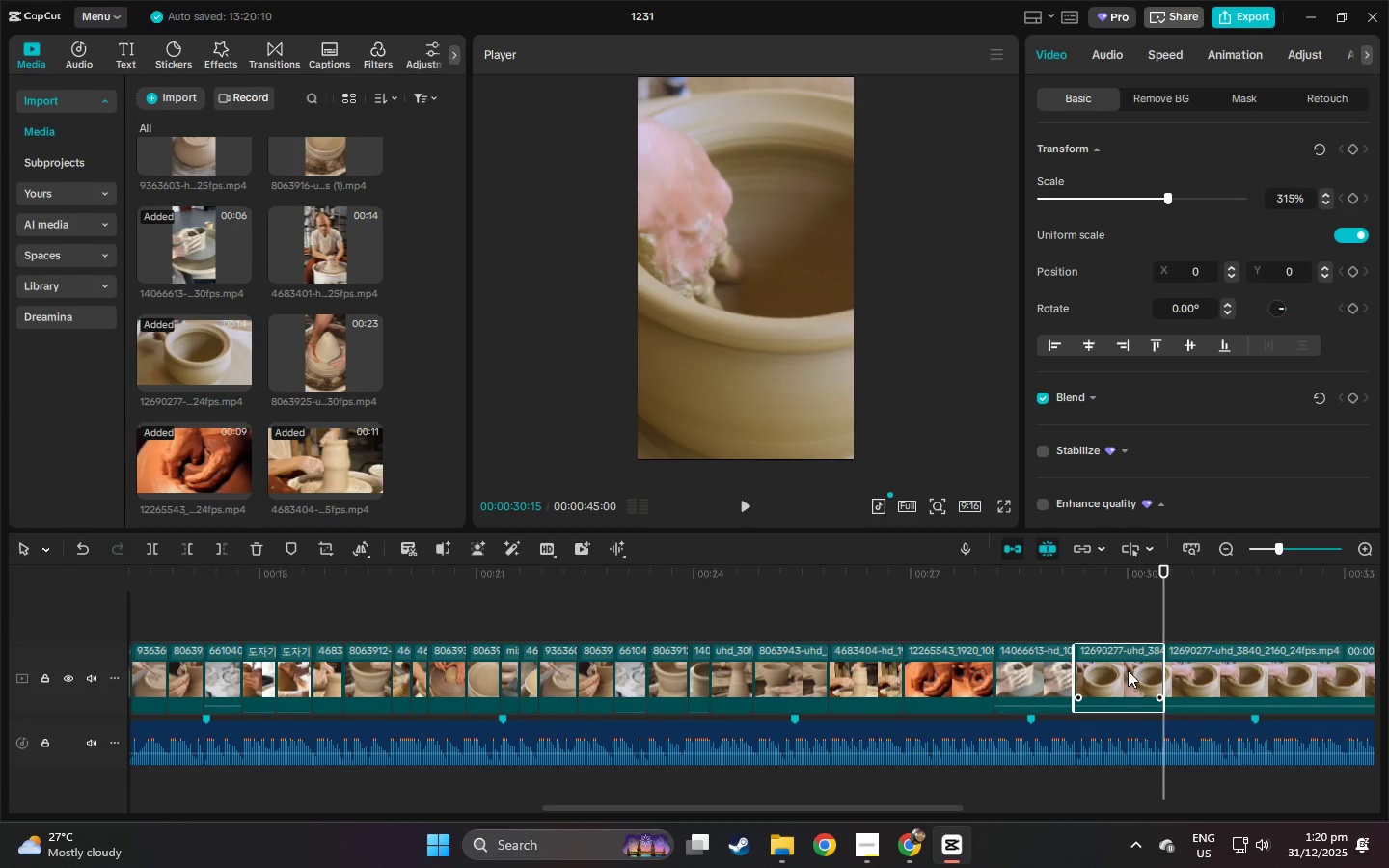 
key(Delete)
 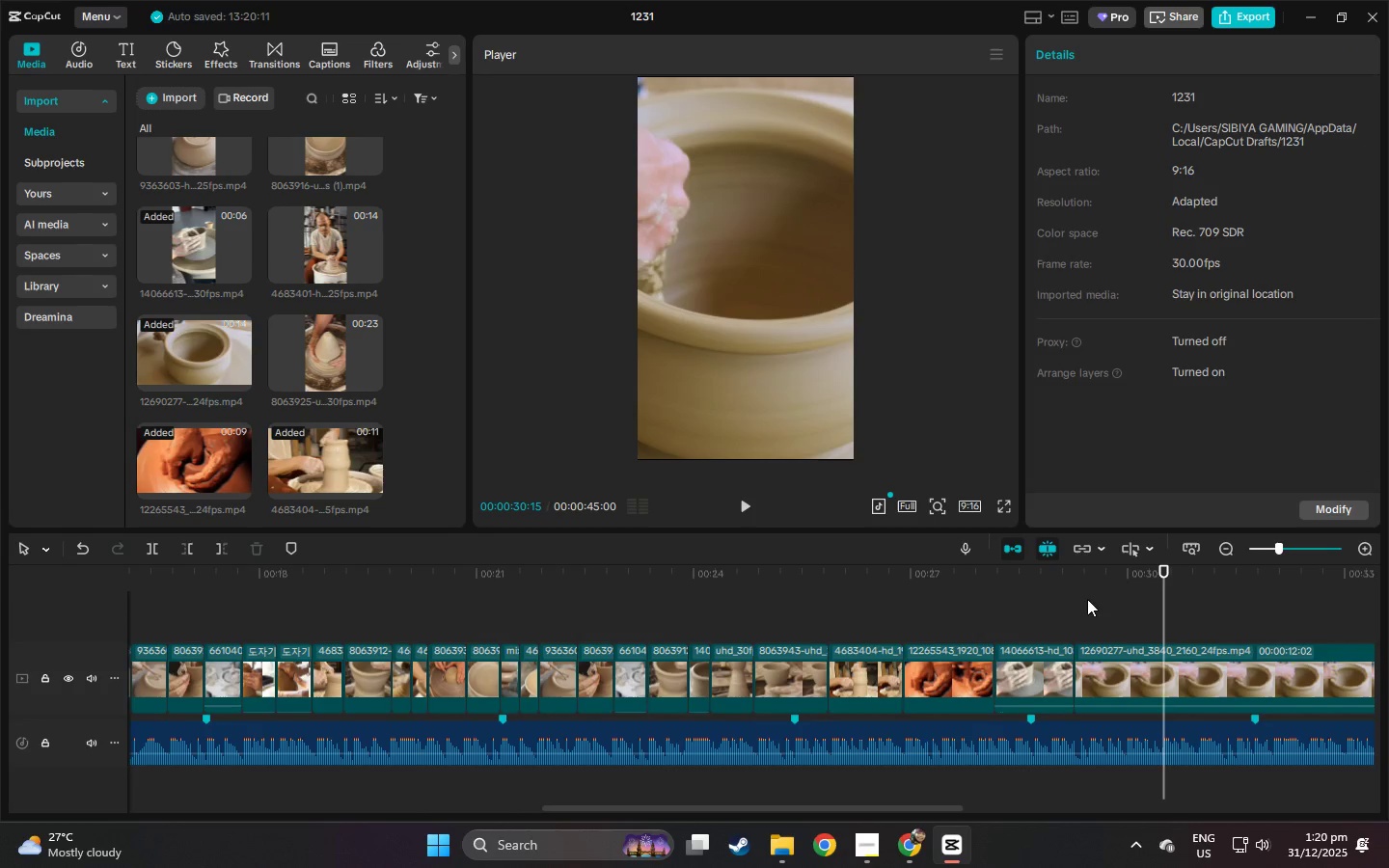 
left_click_drag(start_coordinate=[1075, 590], to_coordinate=[1064, 588])
 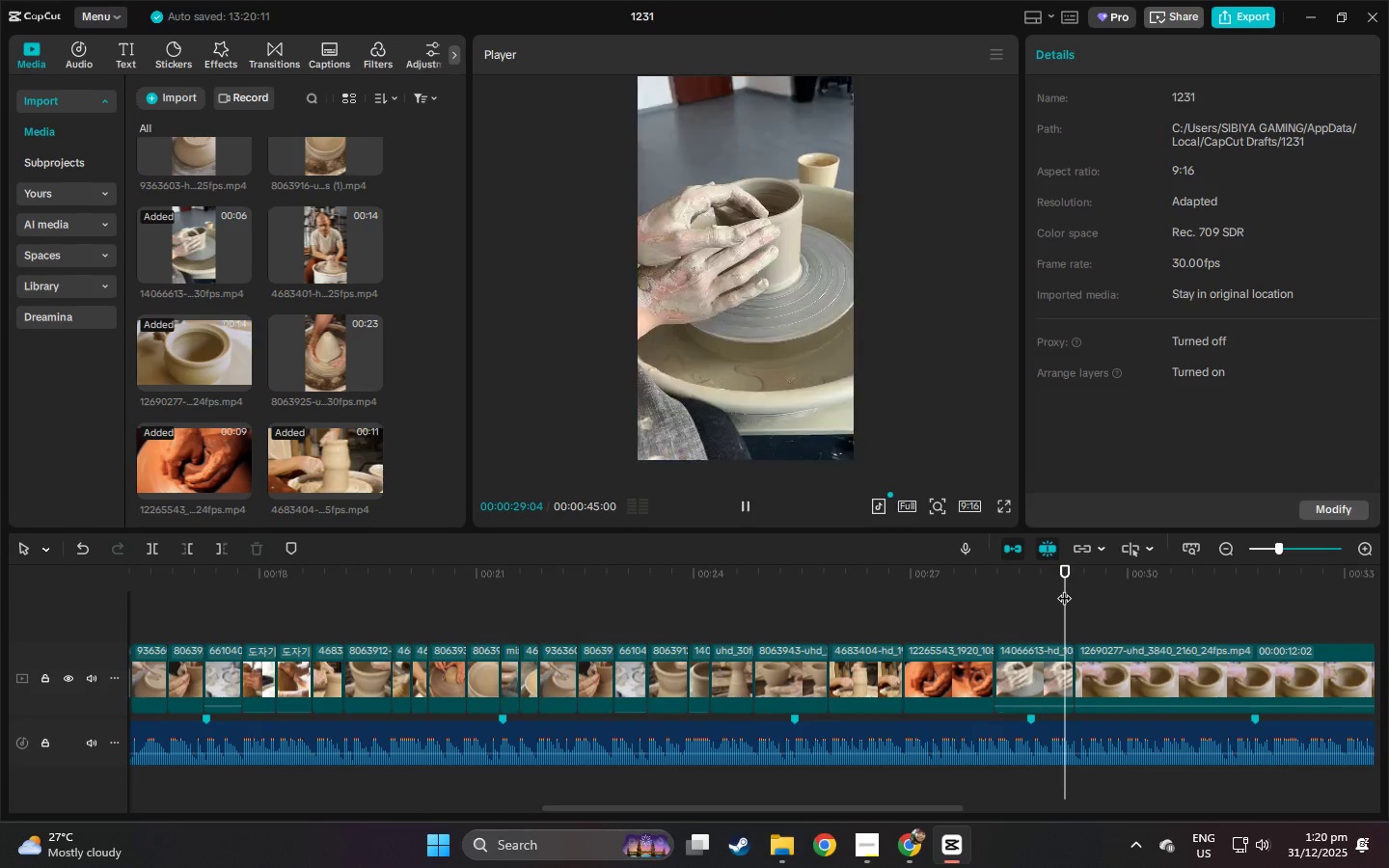 
key(Space)
 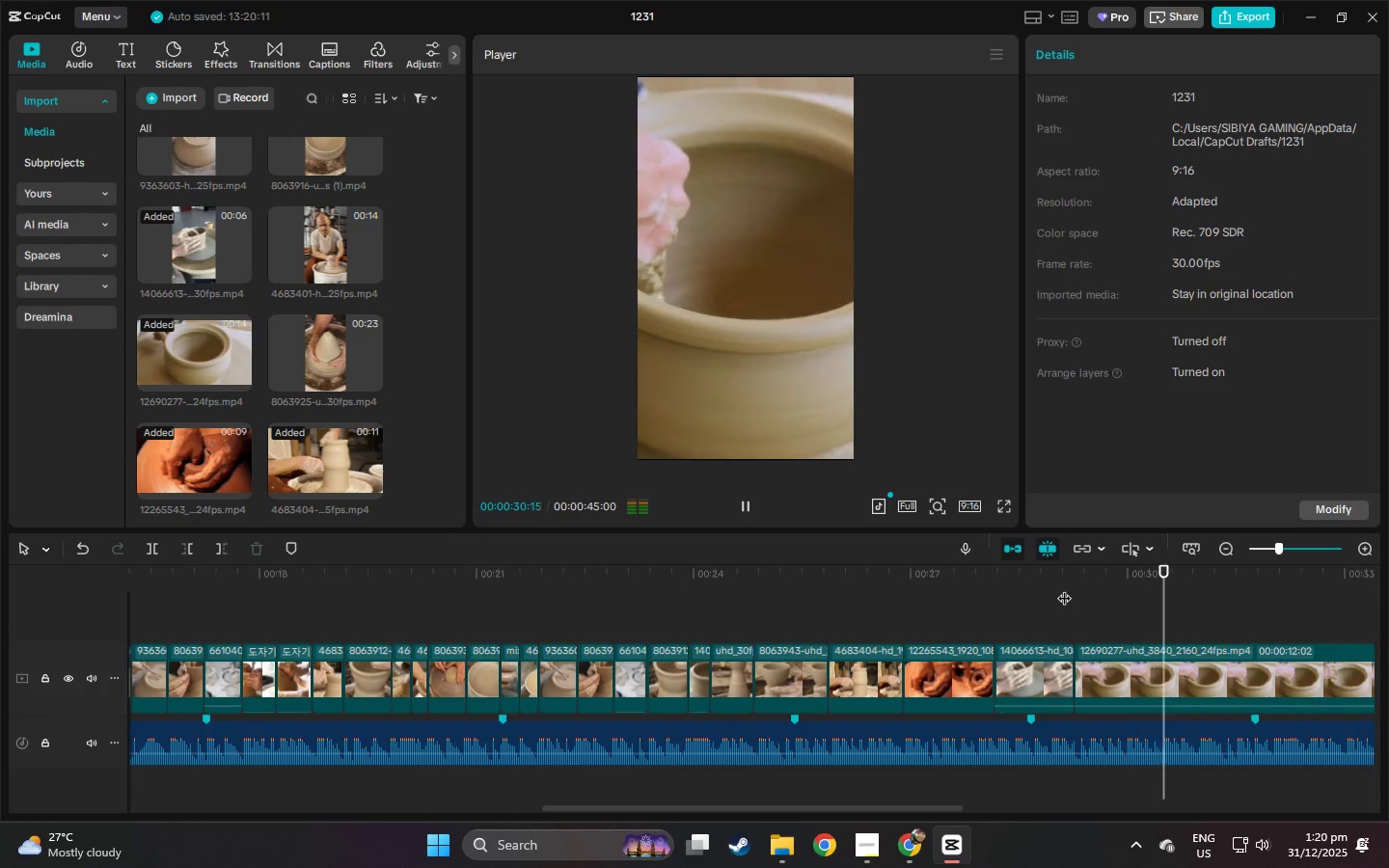 
key(Space)
 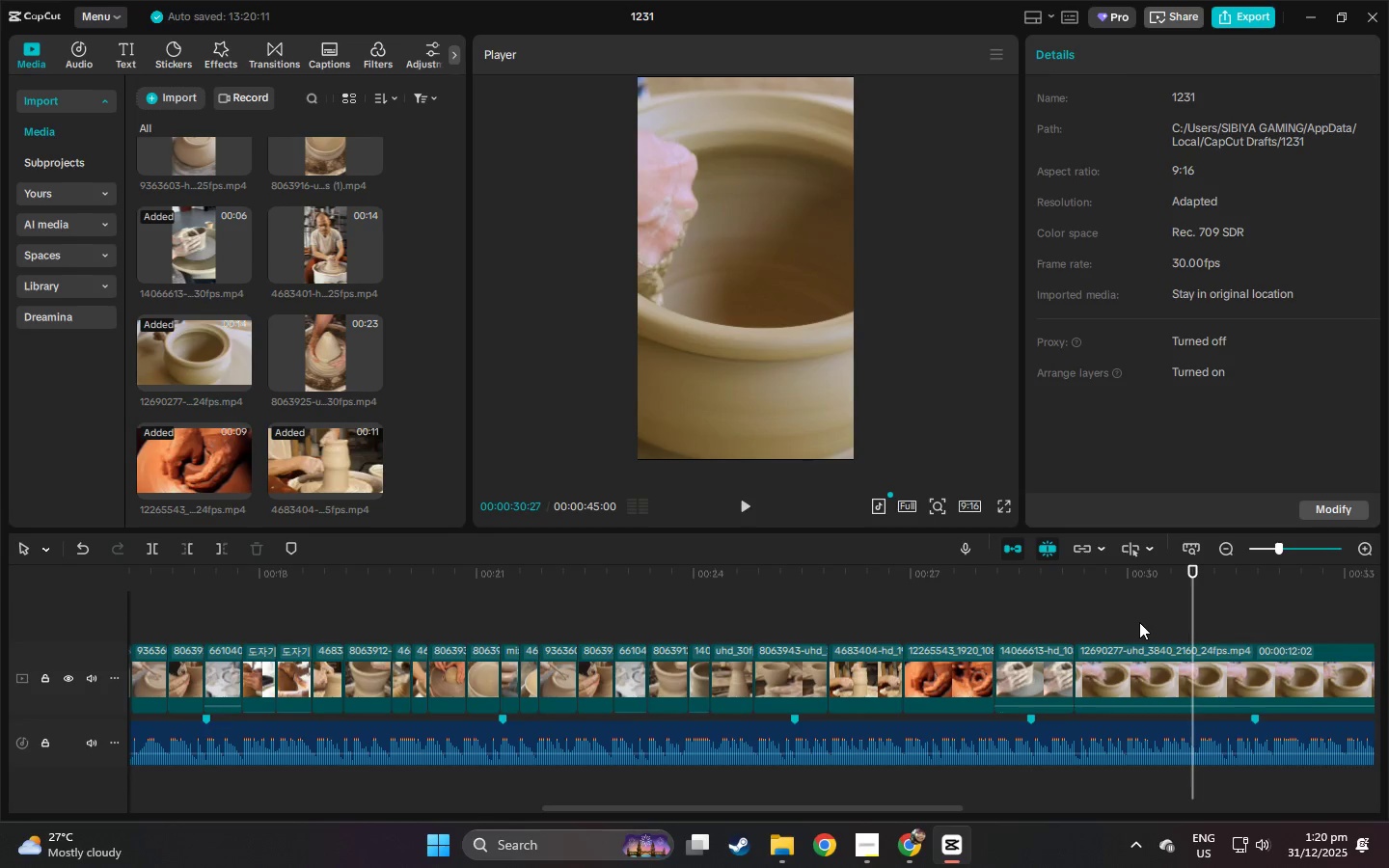 
key(Control+ControlLeft)
 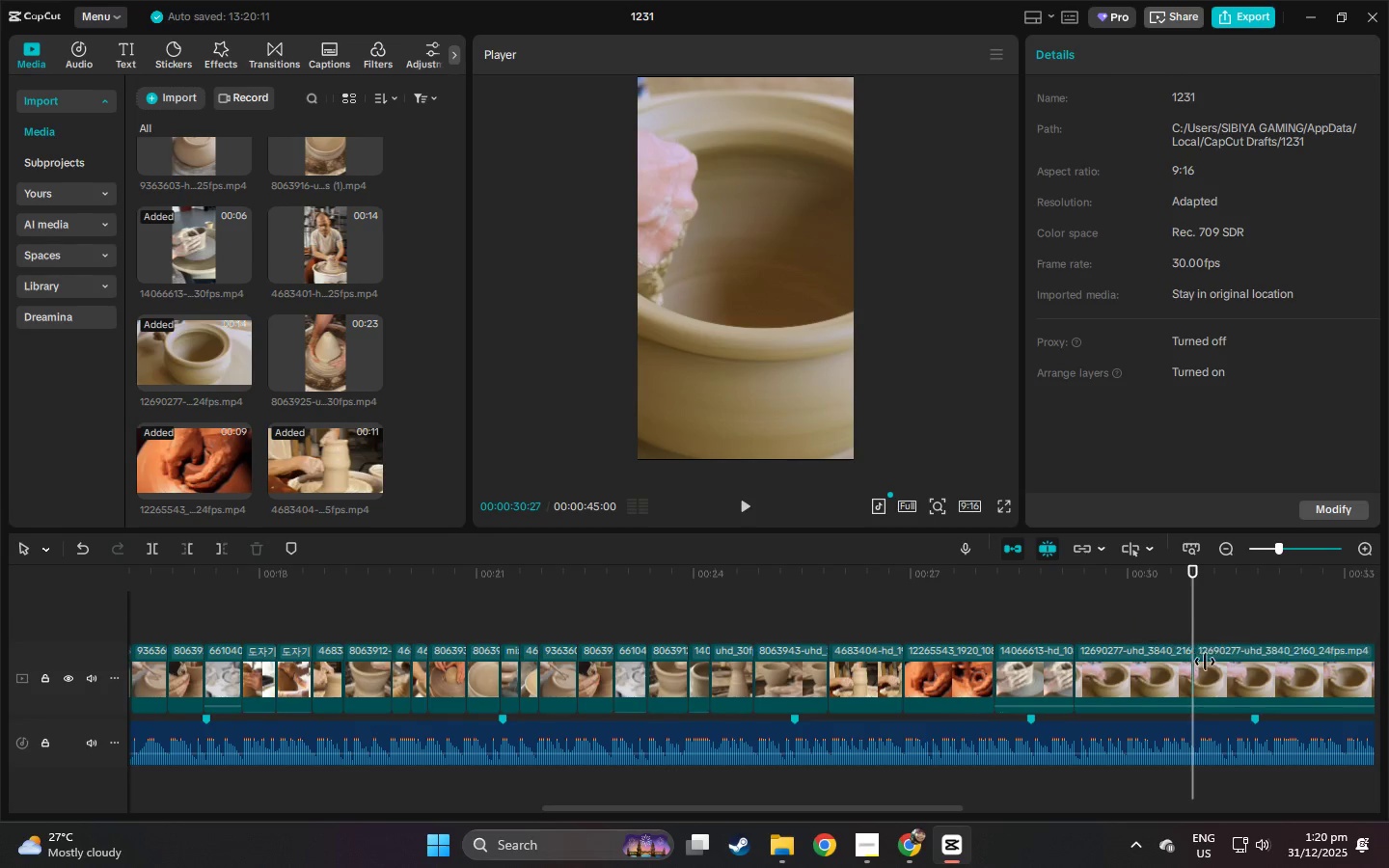 
key(Control+B)
 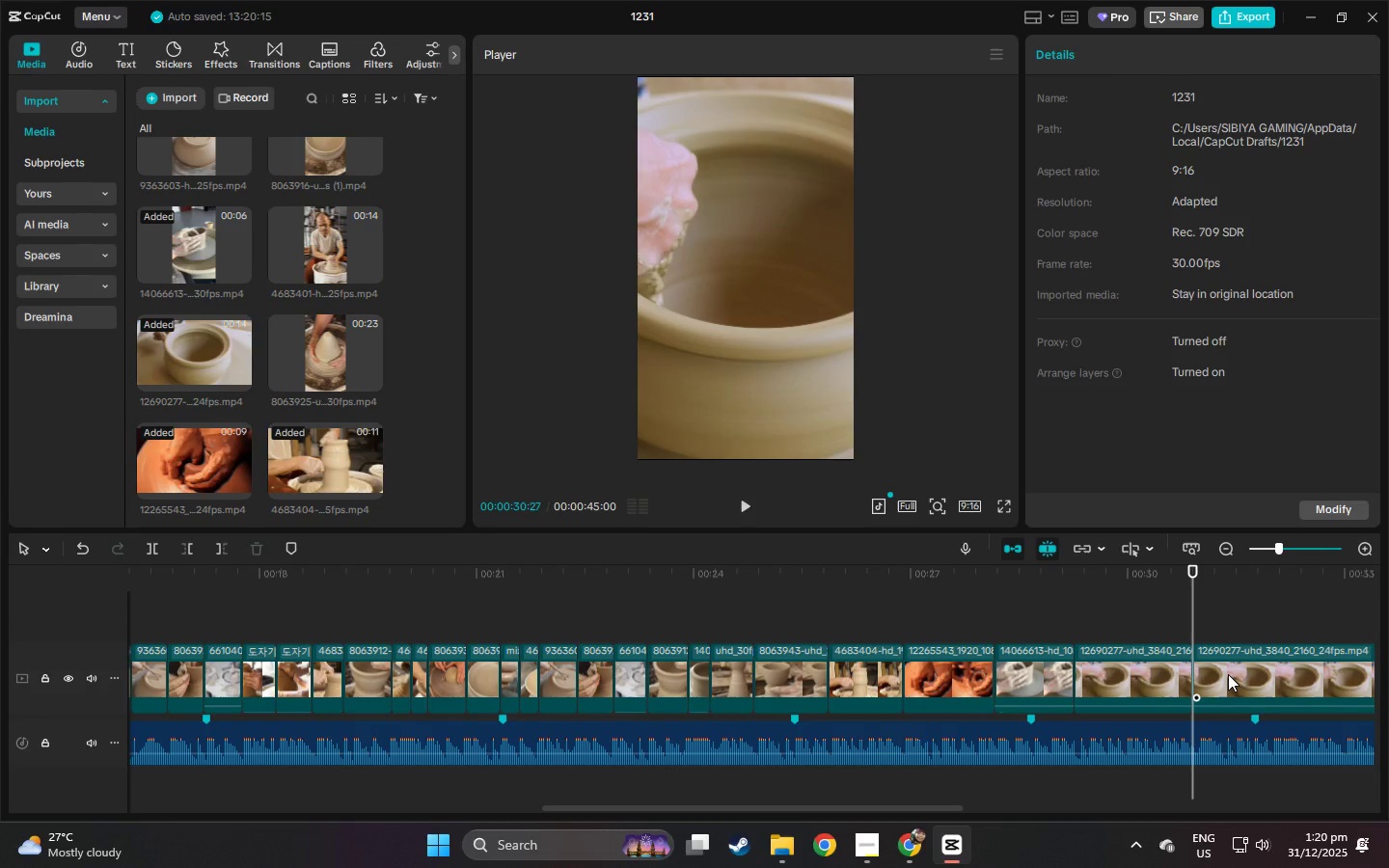 
key(Control+ControlLeft)
 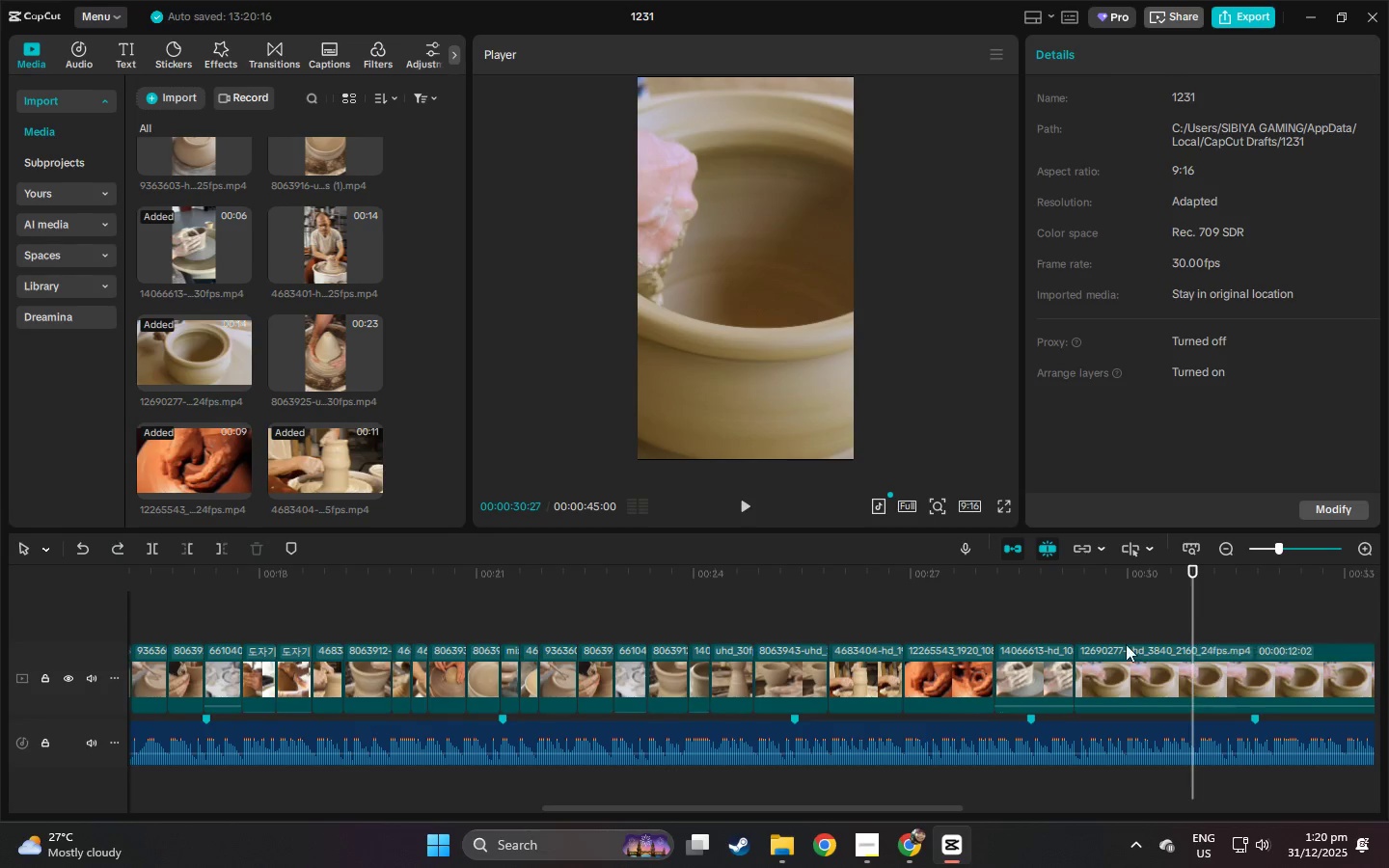 
key(Control+Z)
 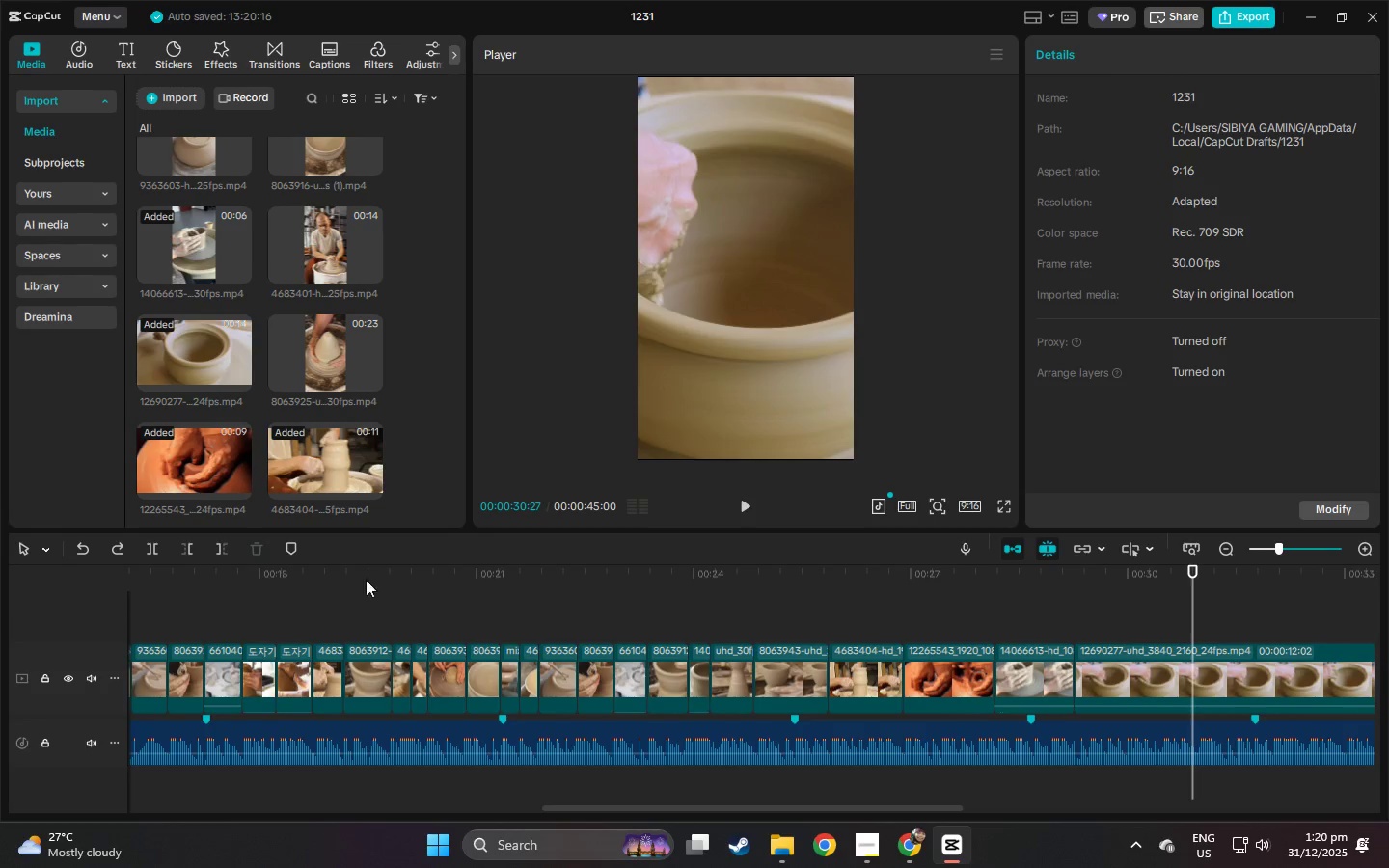 
left_click_drag(start_coordinate=[351, 578], to_coordinate=[0, 599])
 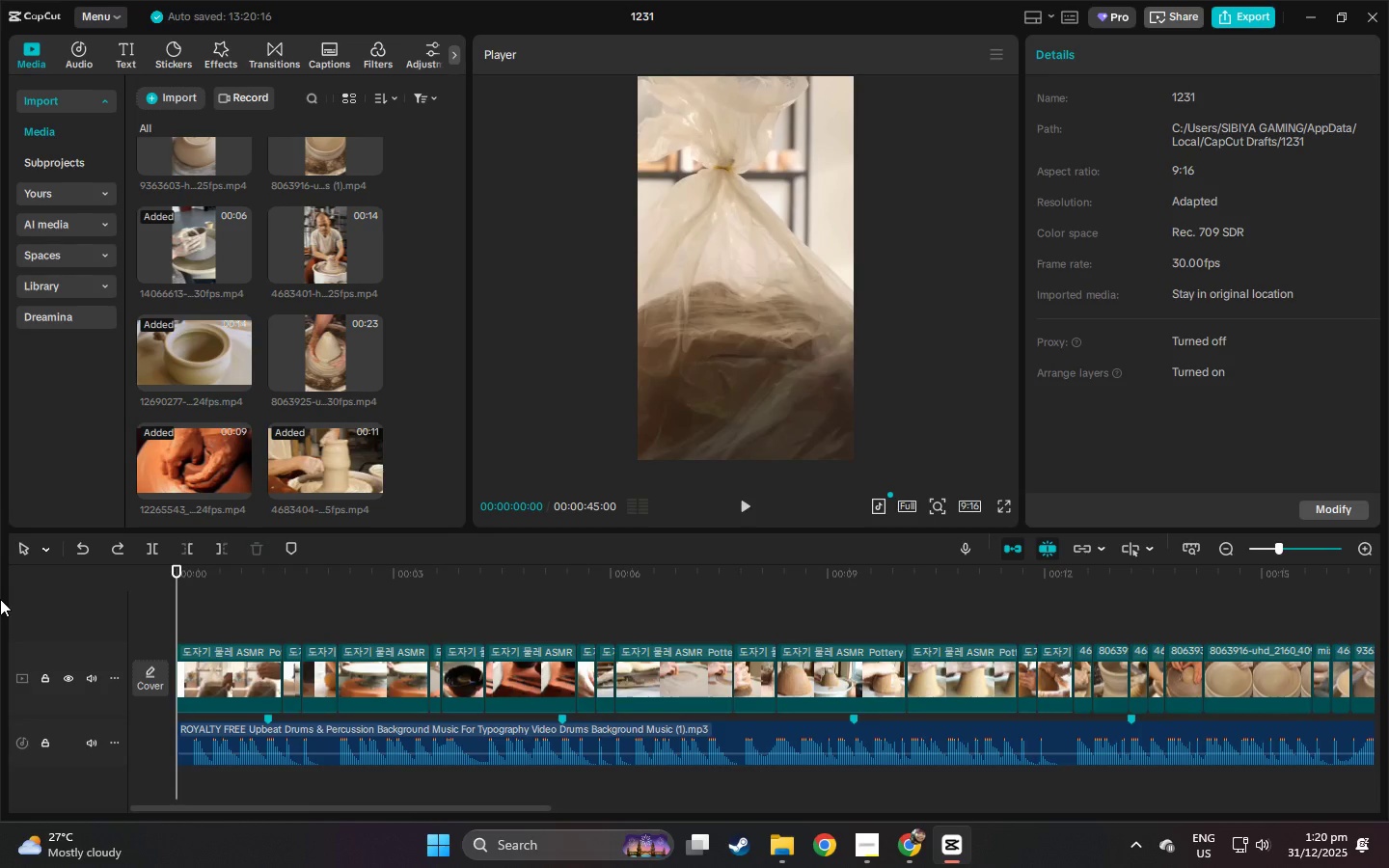 
wait(17.5)
 